 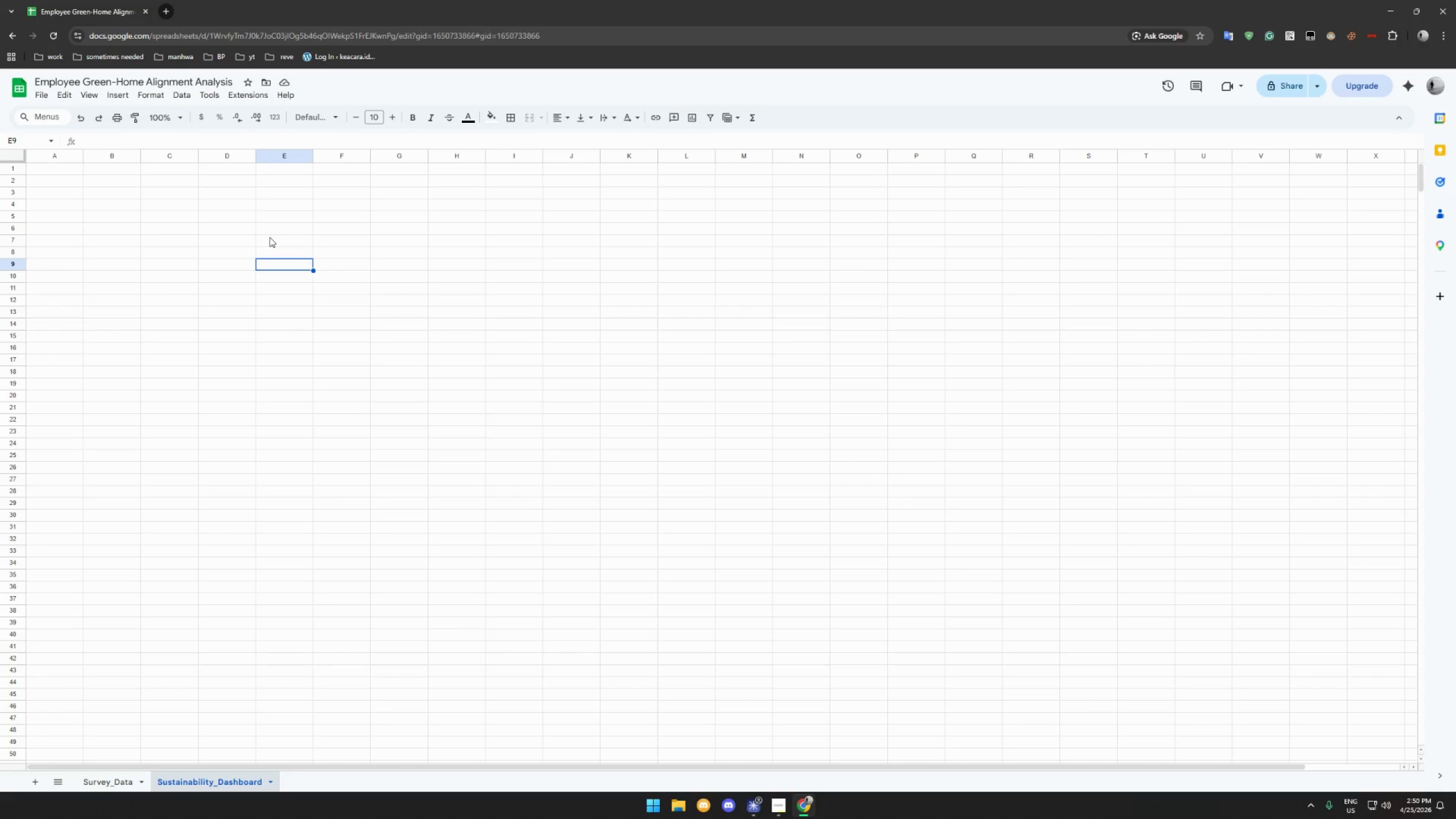 
left_click([82, 173])
 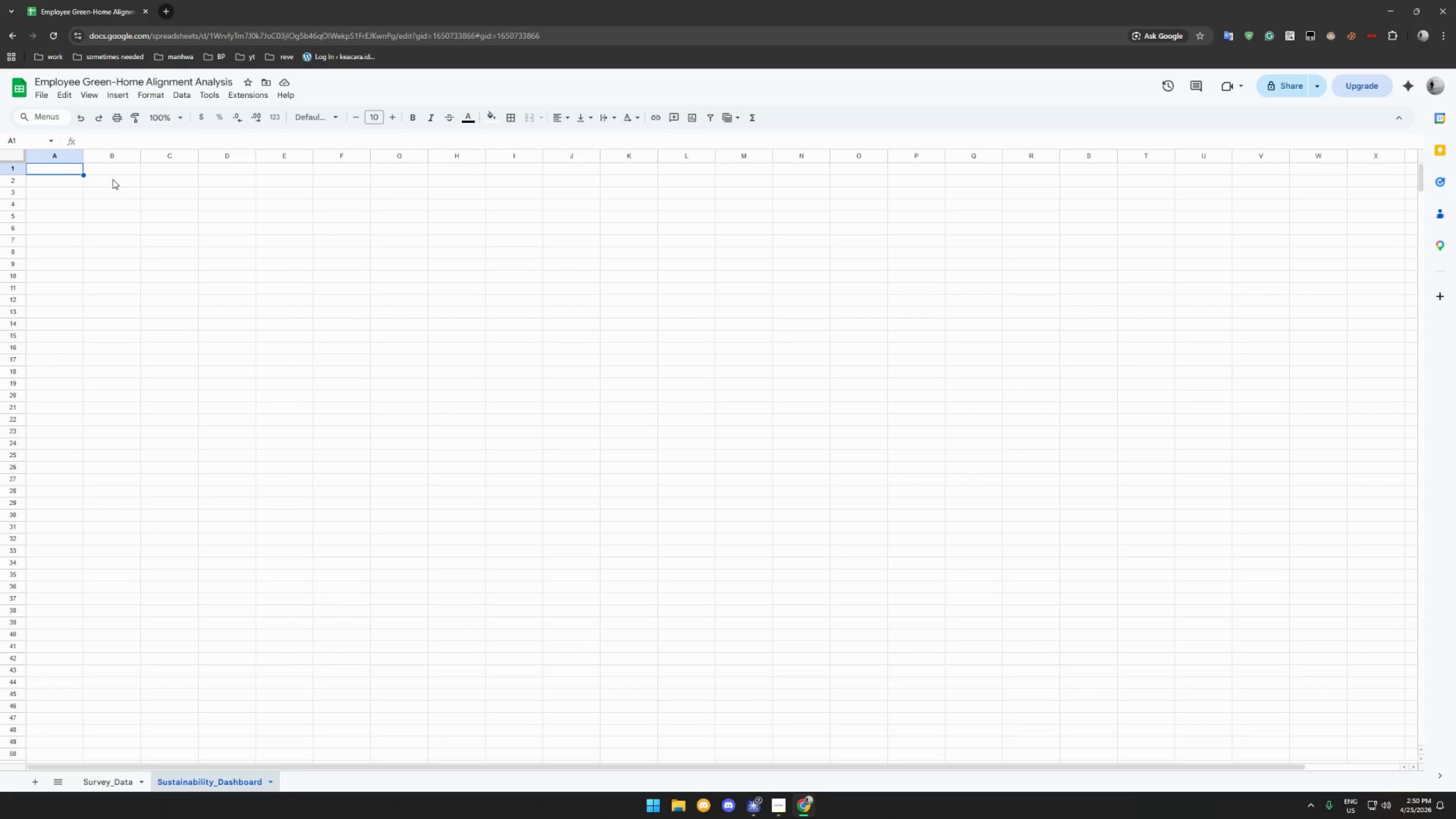 
wait(15.47)
 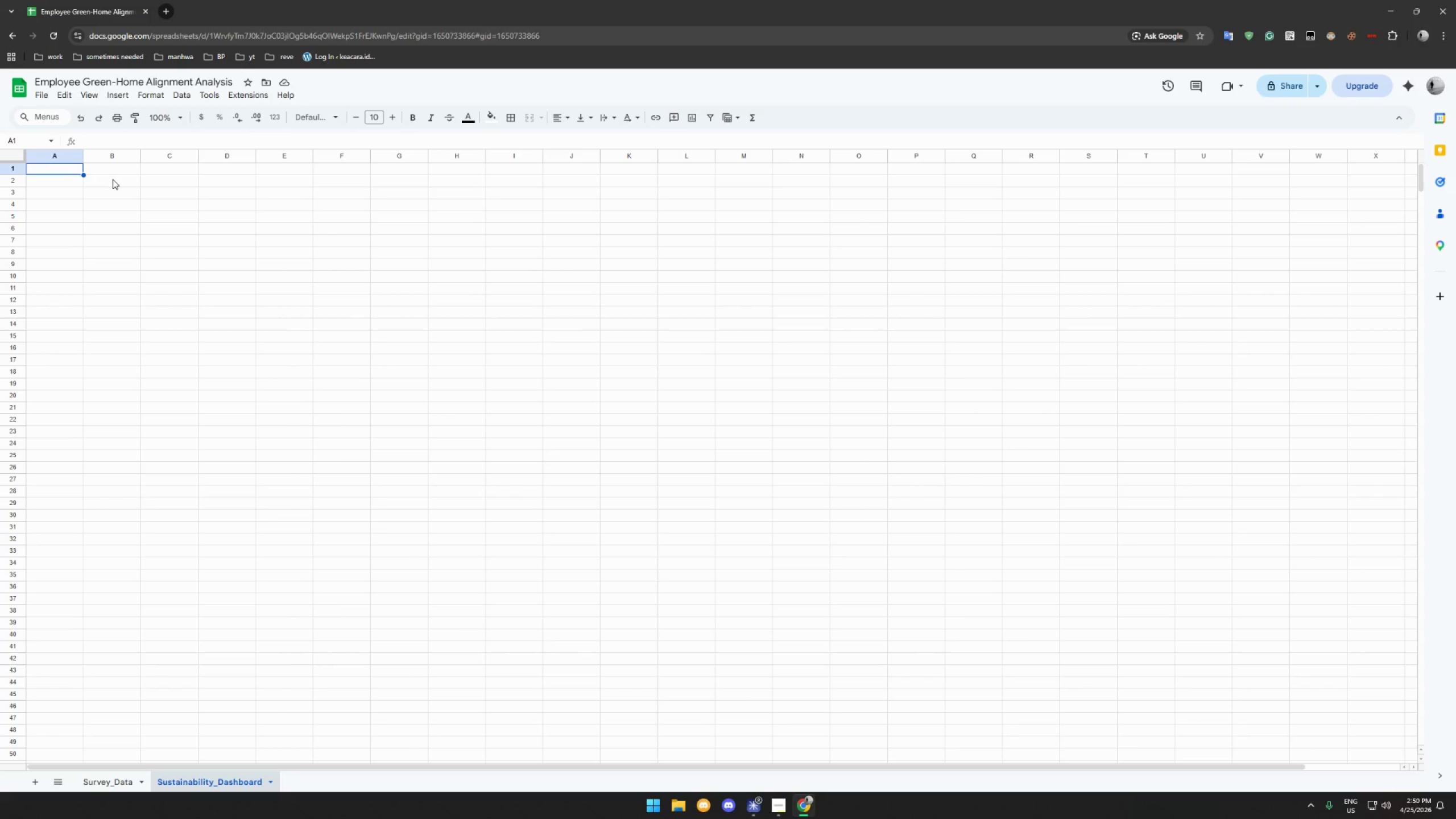 
type(ECOVIC)
key(Backspace)
type(VE)
key(Backspace)
key(Backspace)
type(BE DISTRIBUTION)
 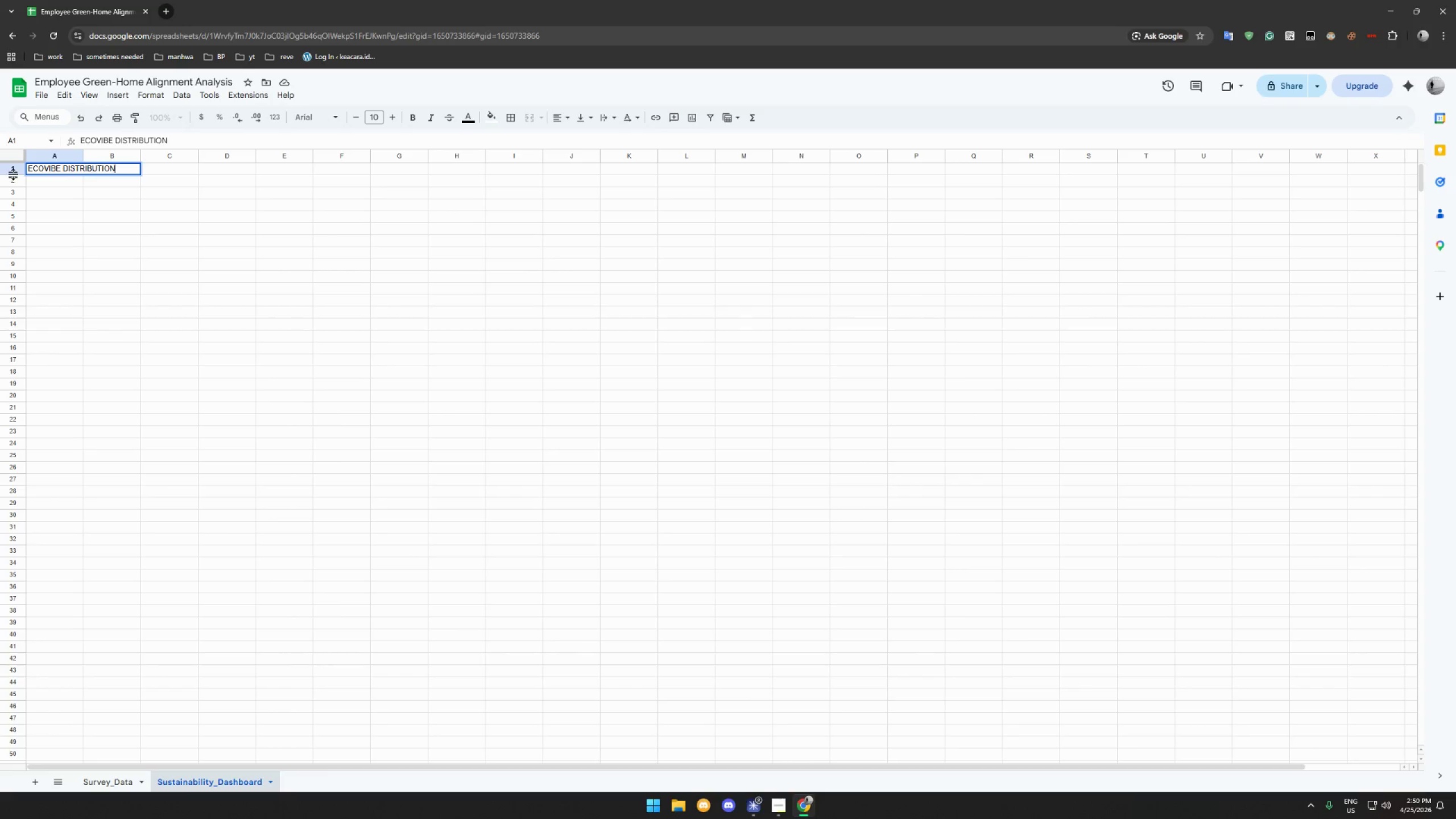 
left_click_drag(start_coordinate=[13, 175], to_coordinate=[15, 186])
 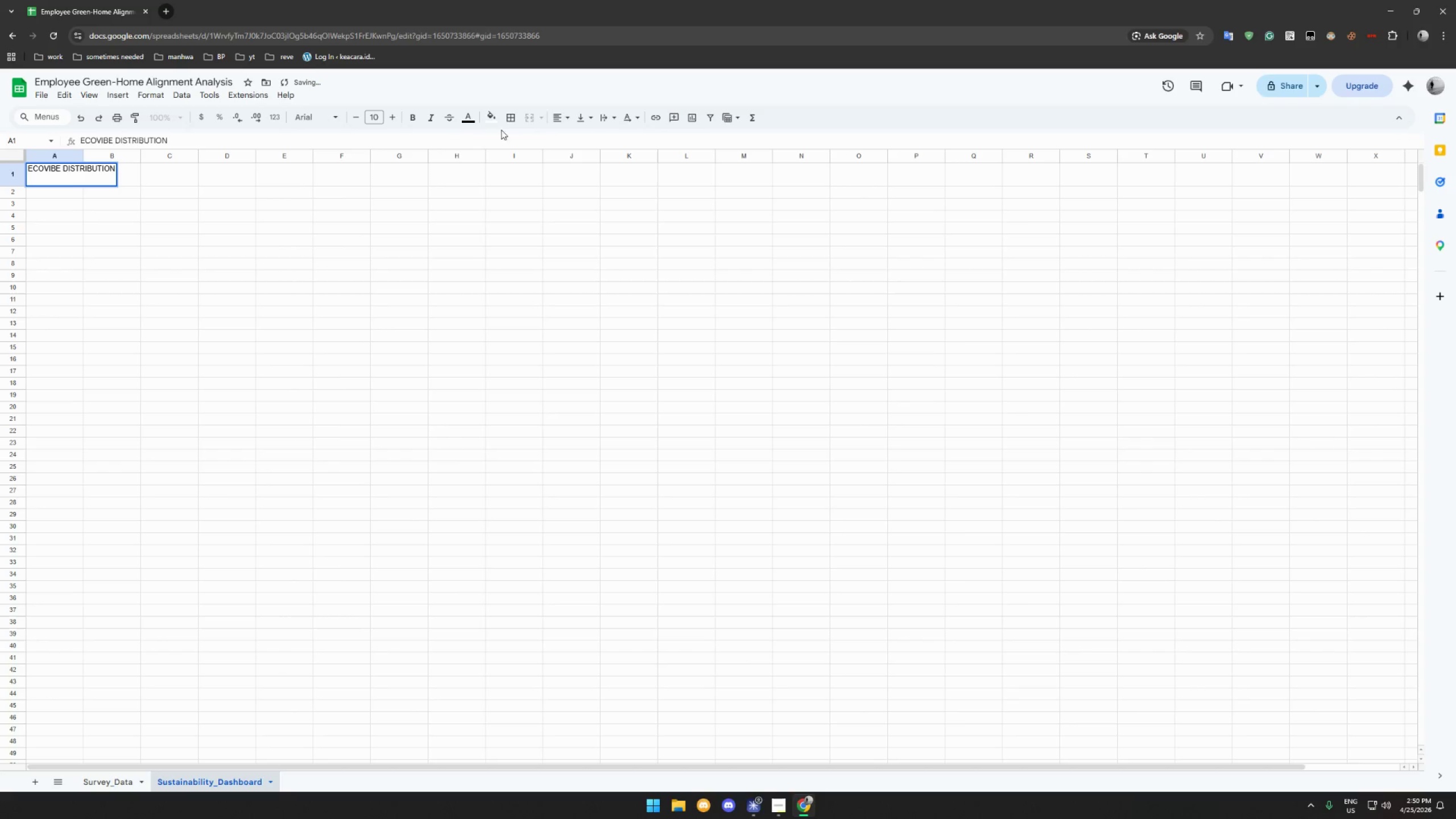 
left_click([413, 117])
 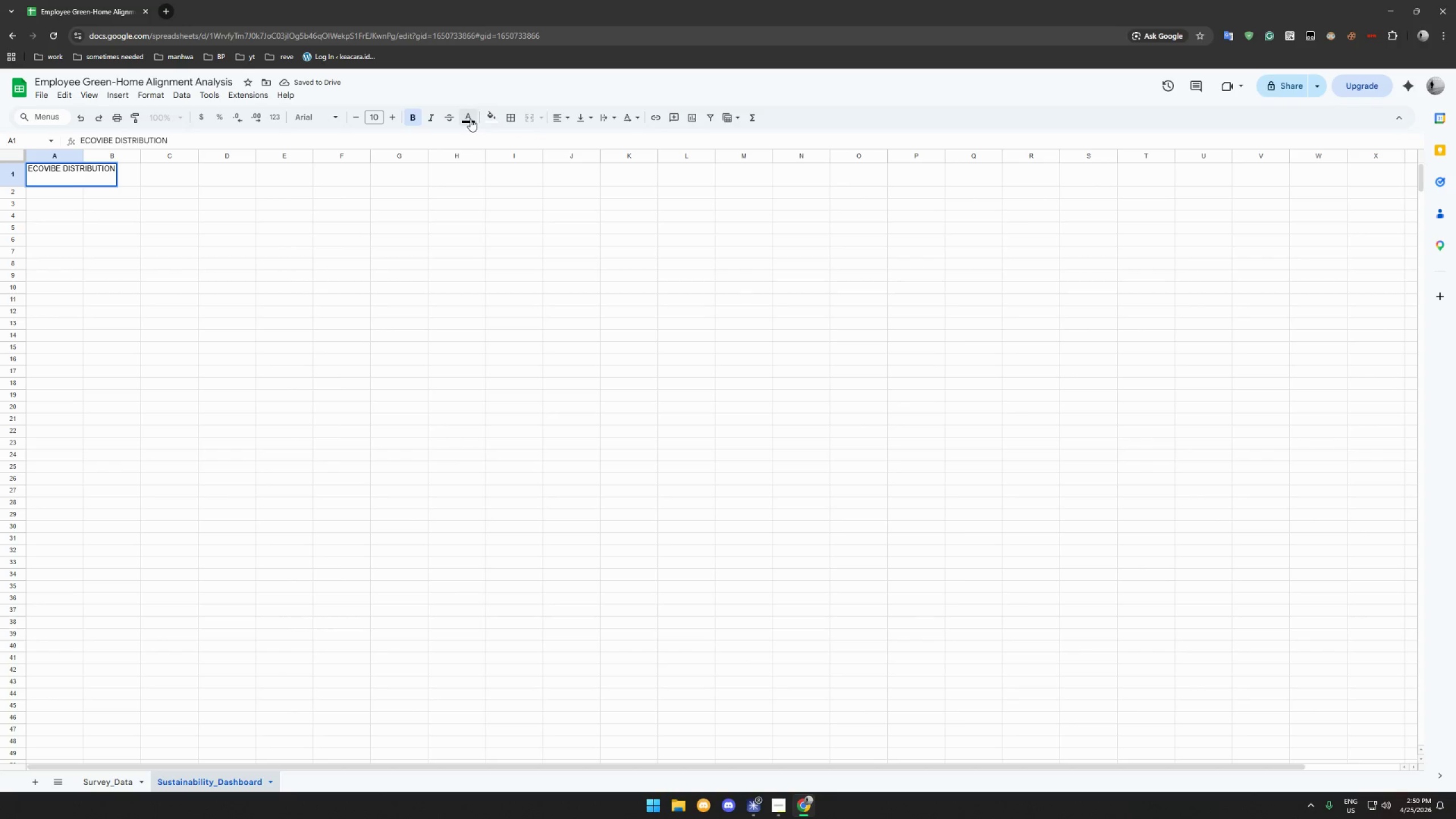 
left_click([488, 116])
 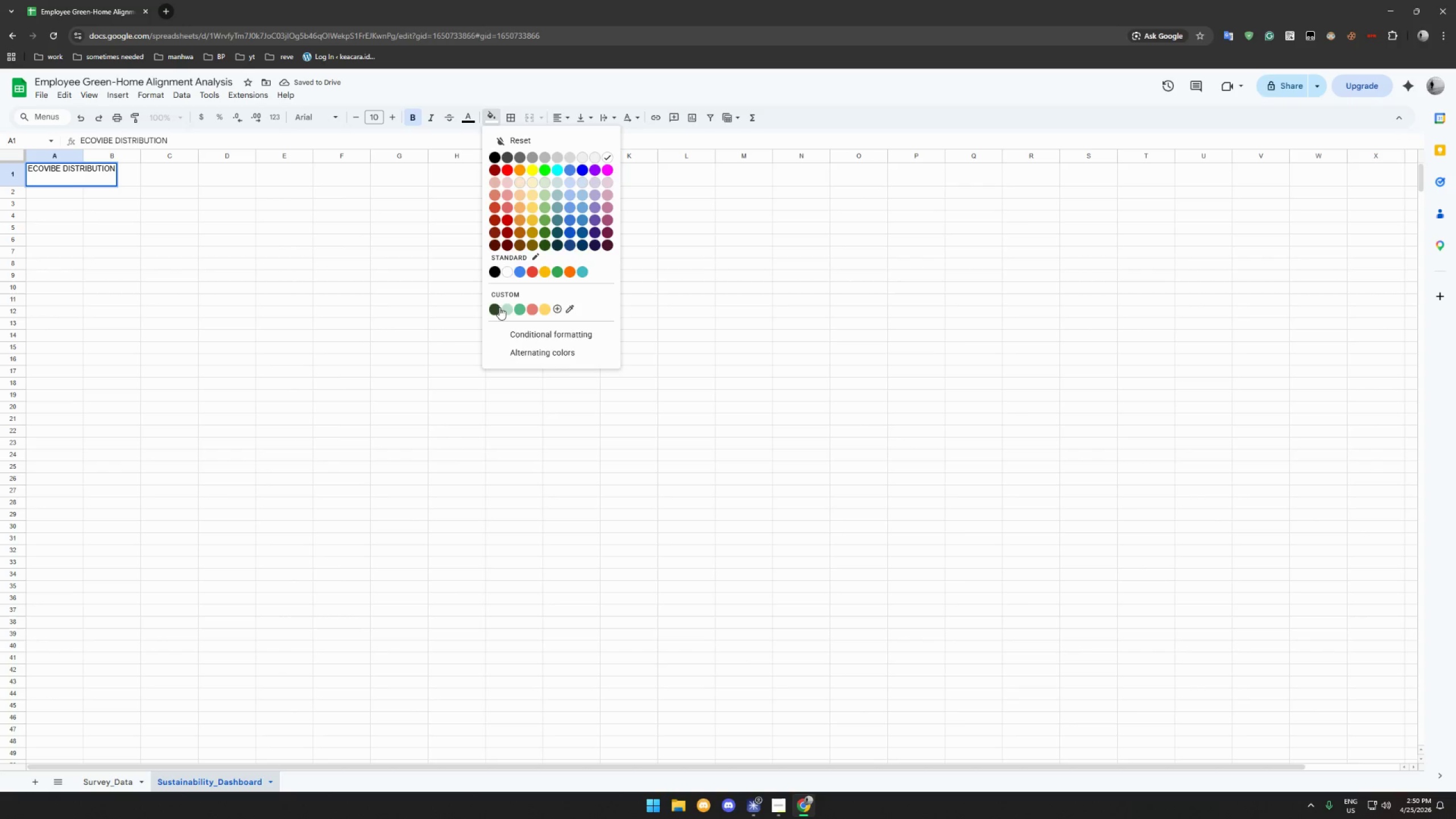 
left_click([497, 309])
 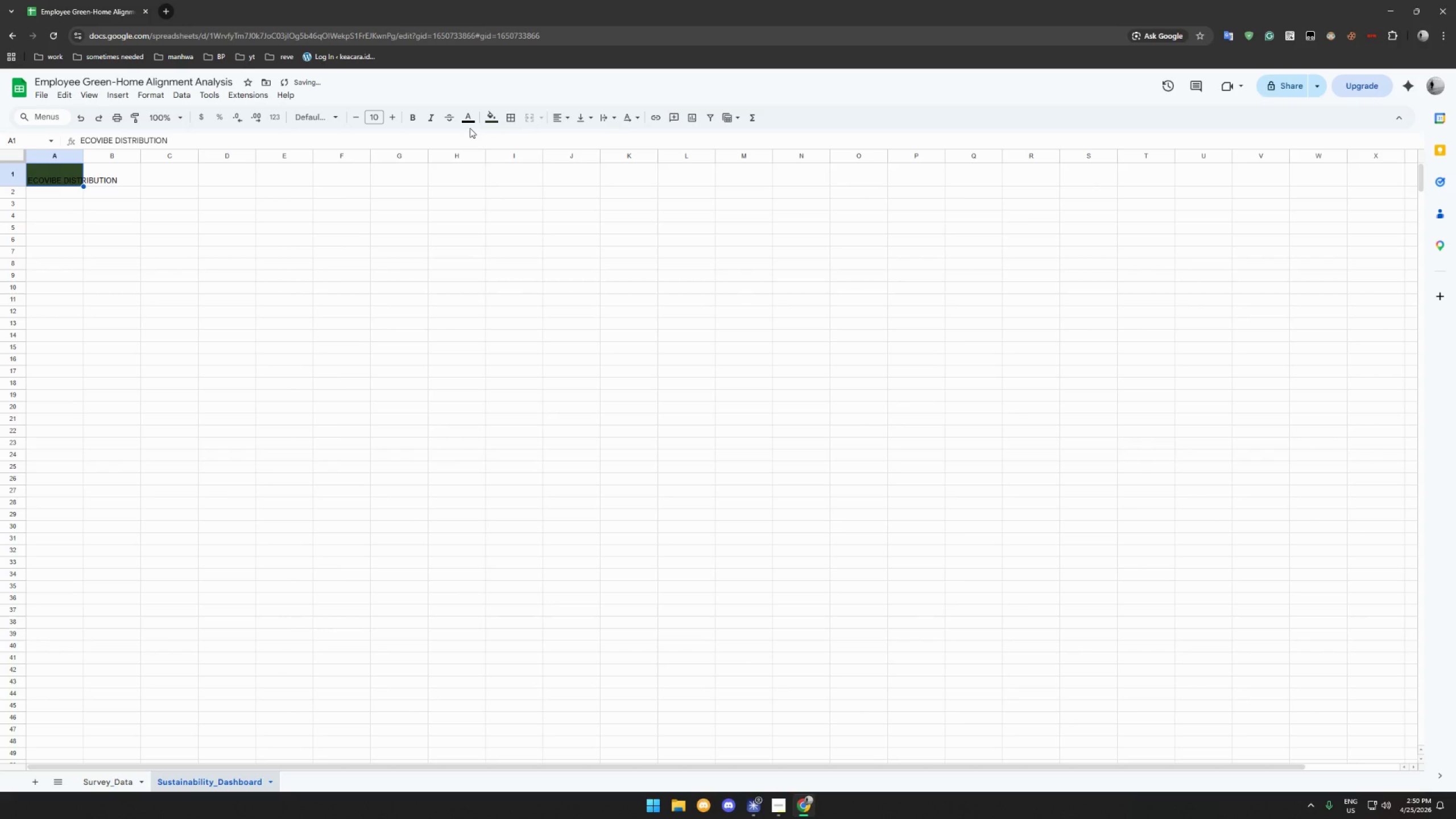 
key(Control+Z)
 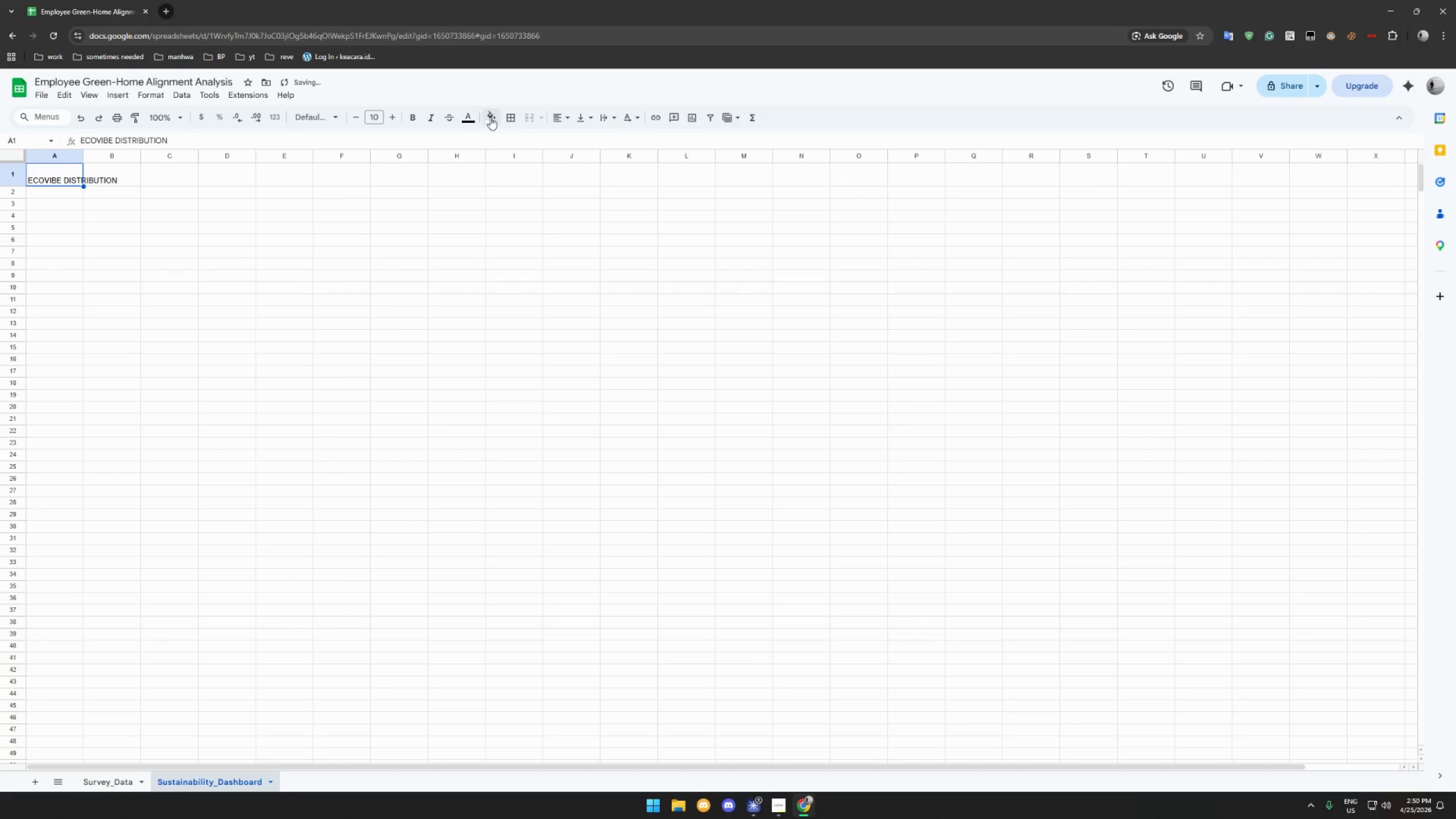 
left_click([472, 117])
 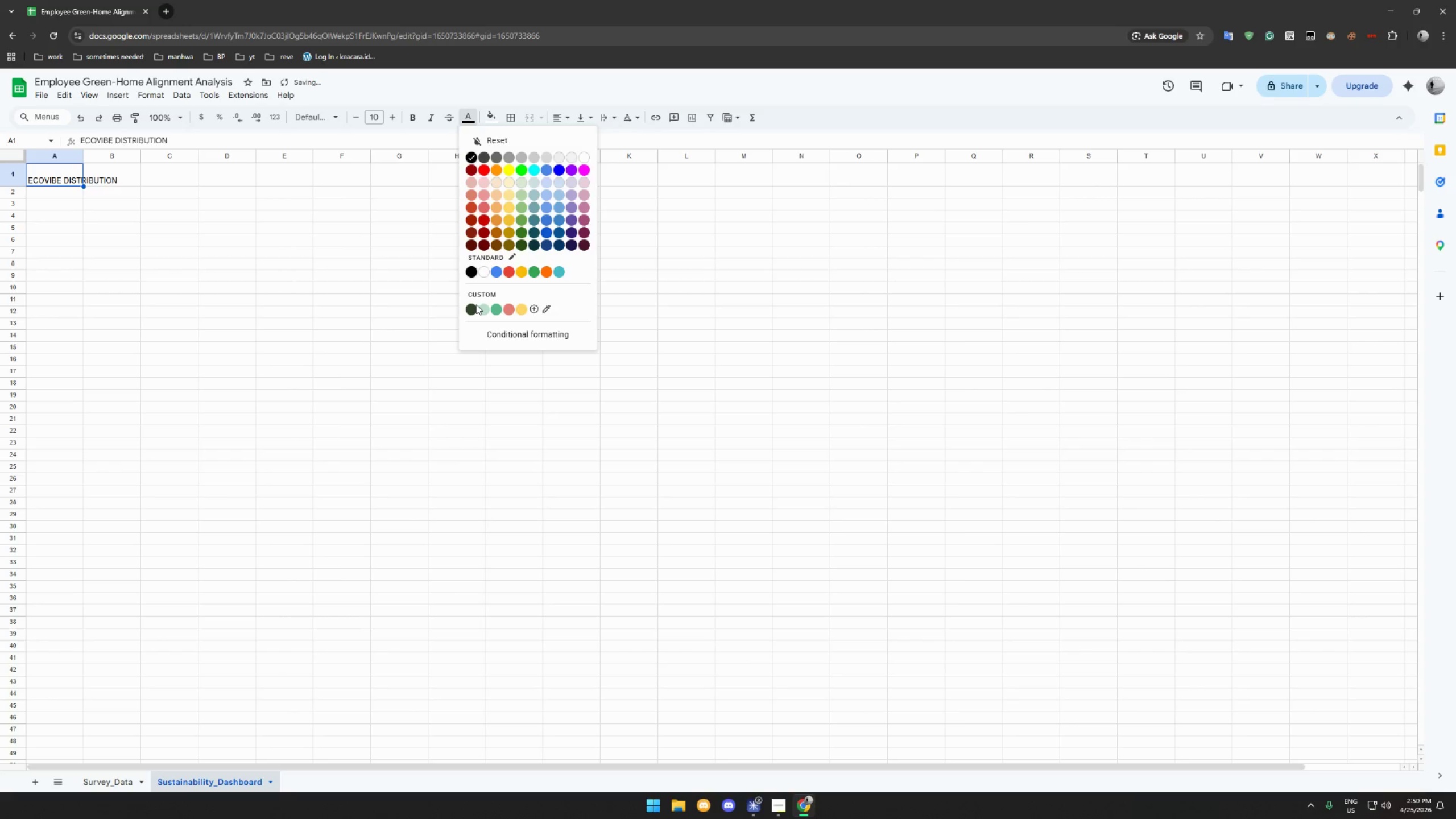 
left_click([475, 307])
 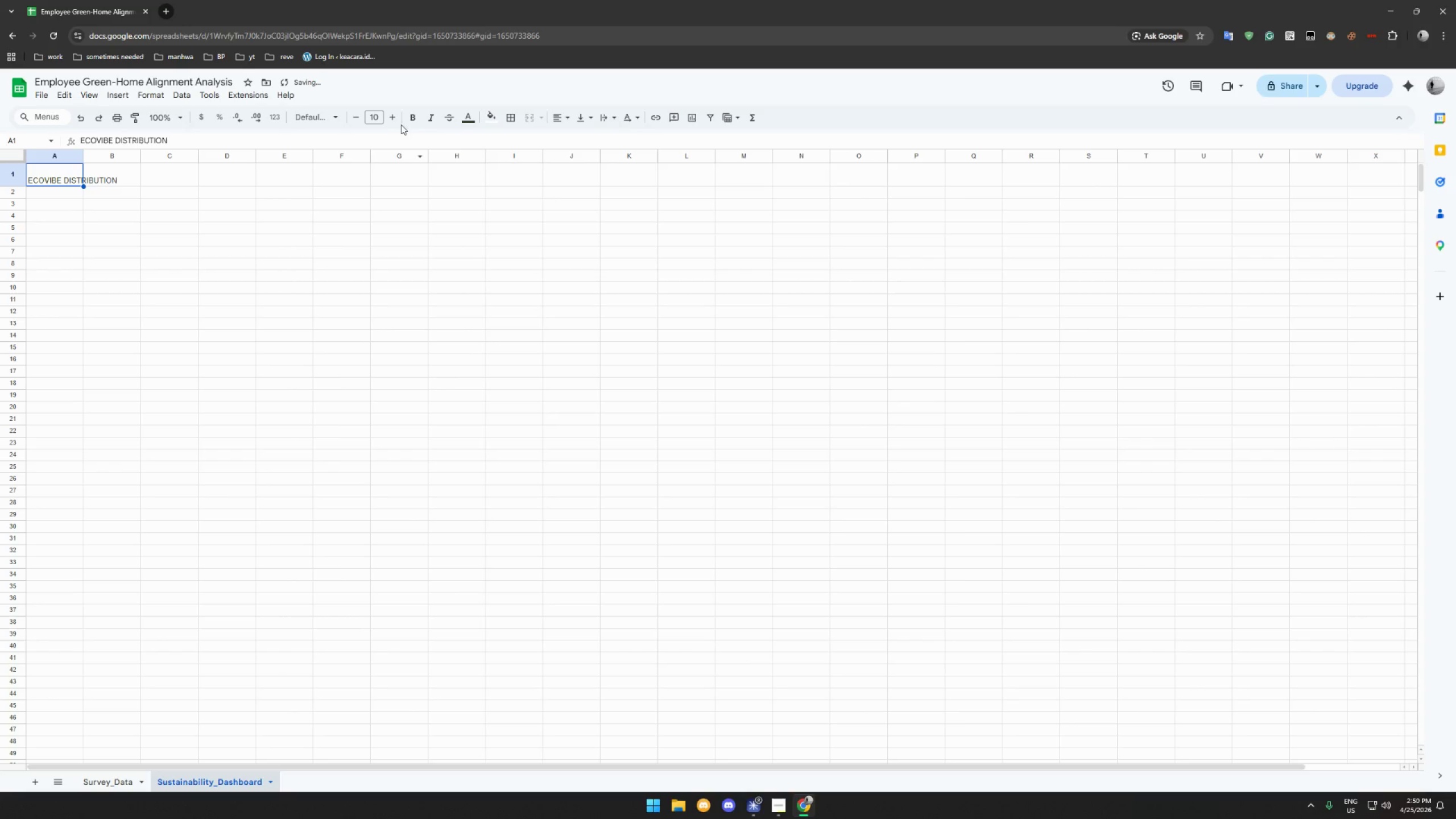 
left_click([413, 117])
 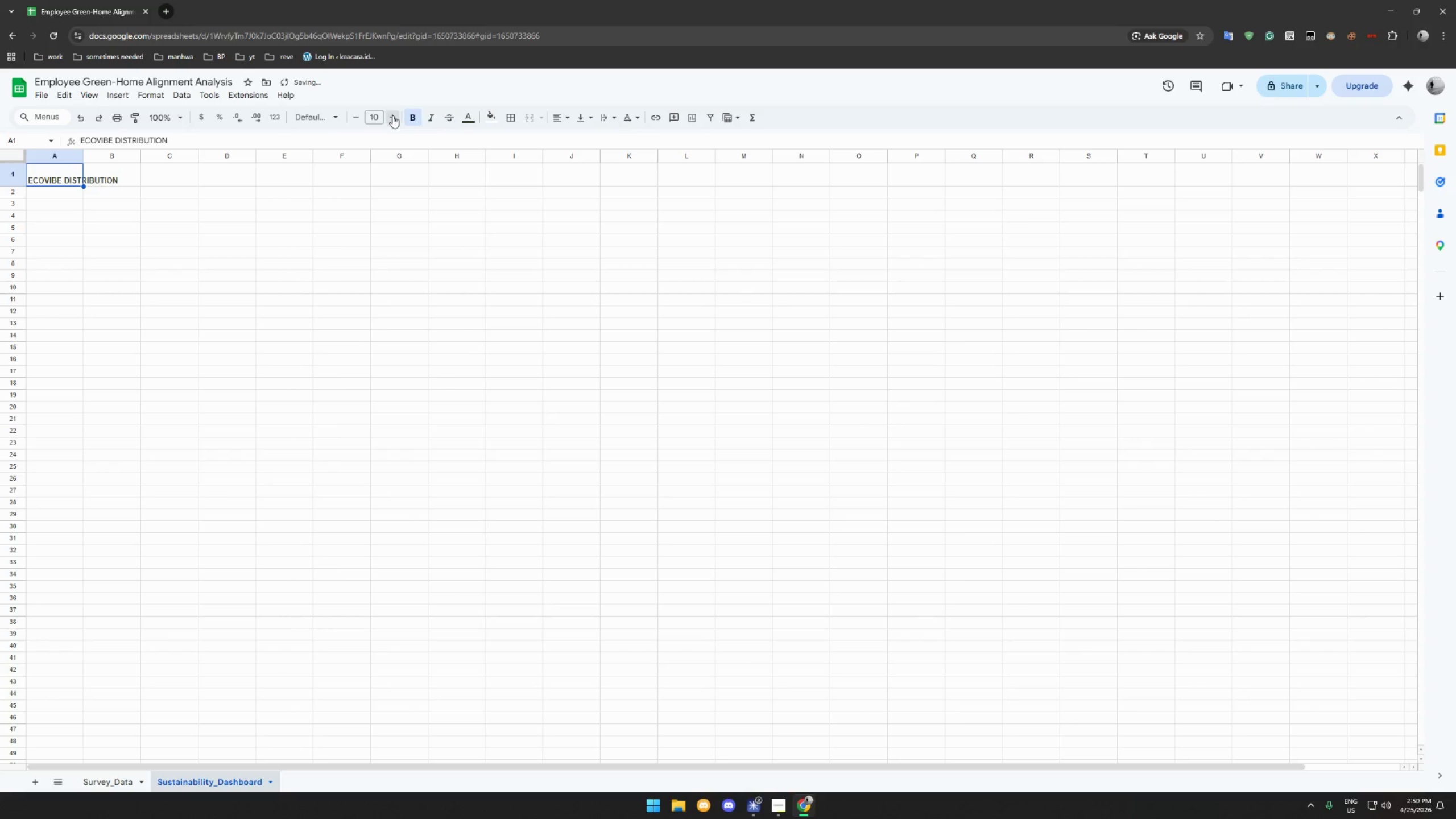 
double_click([392, 115])
 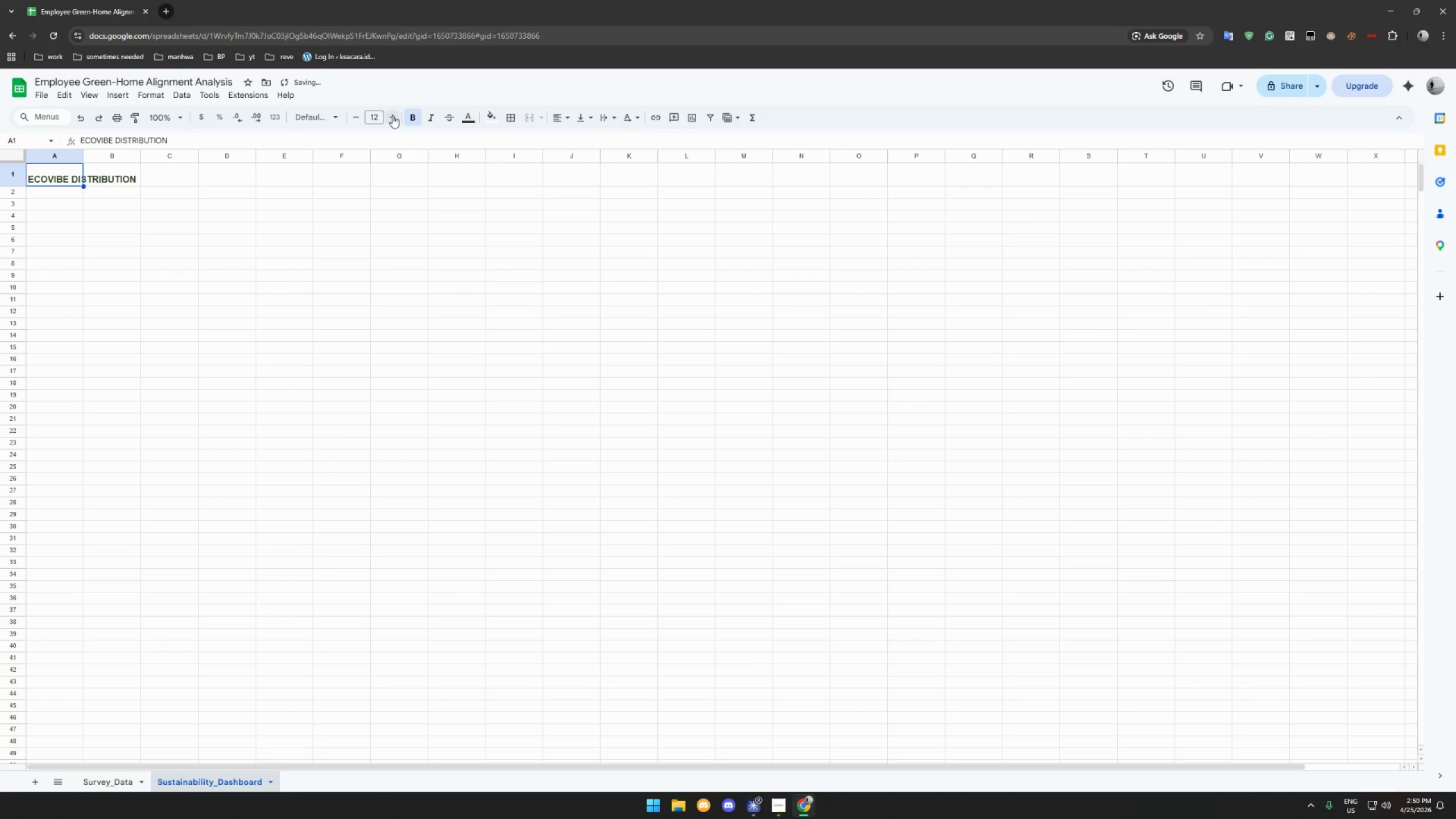 
triple_click([392, 115])
 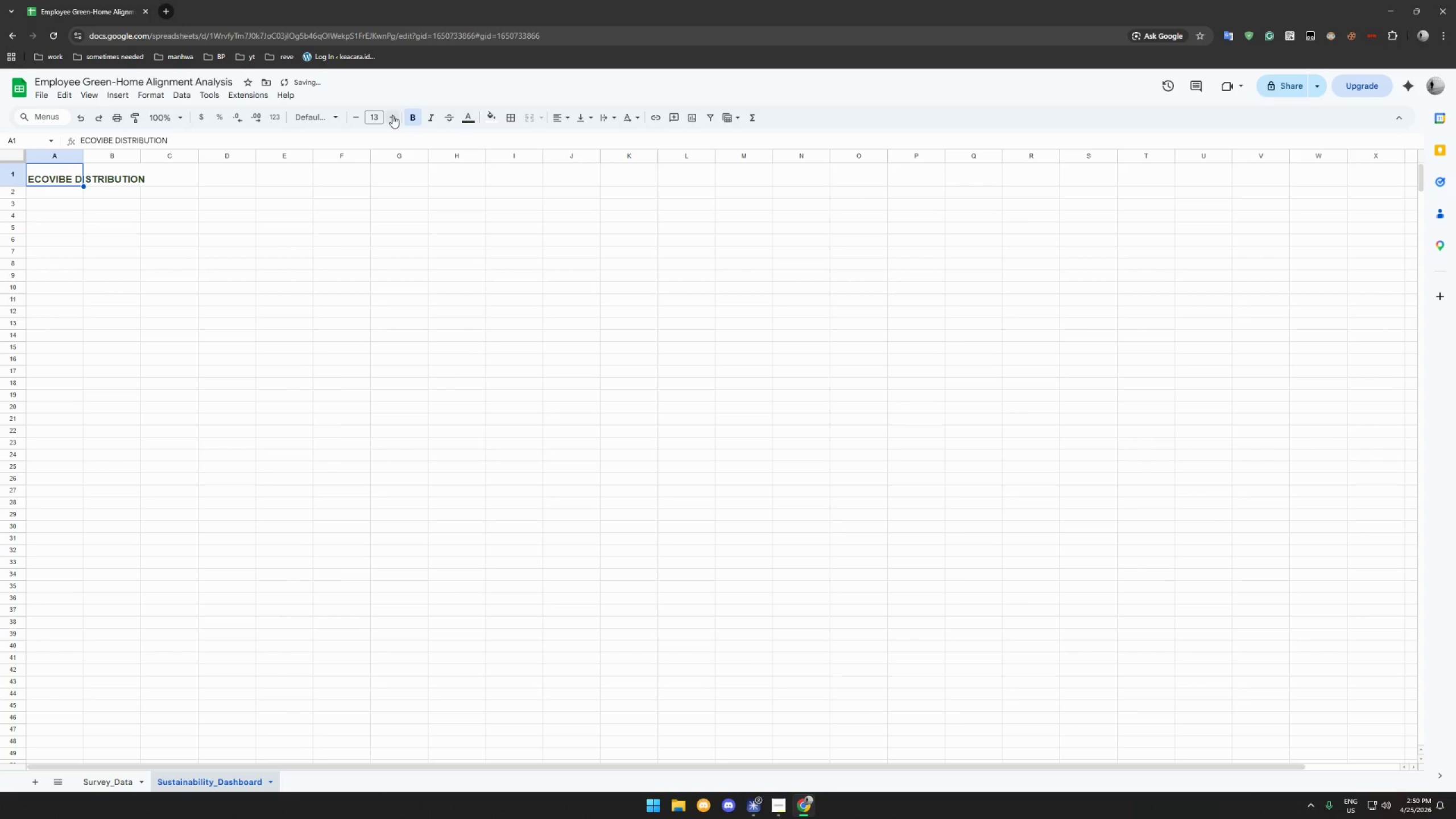 
triple_click([392, 115])
 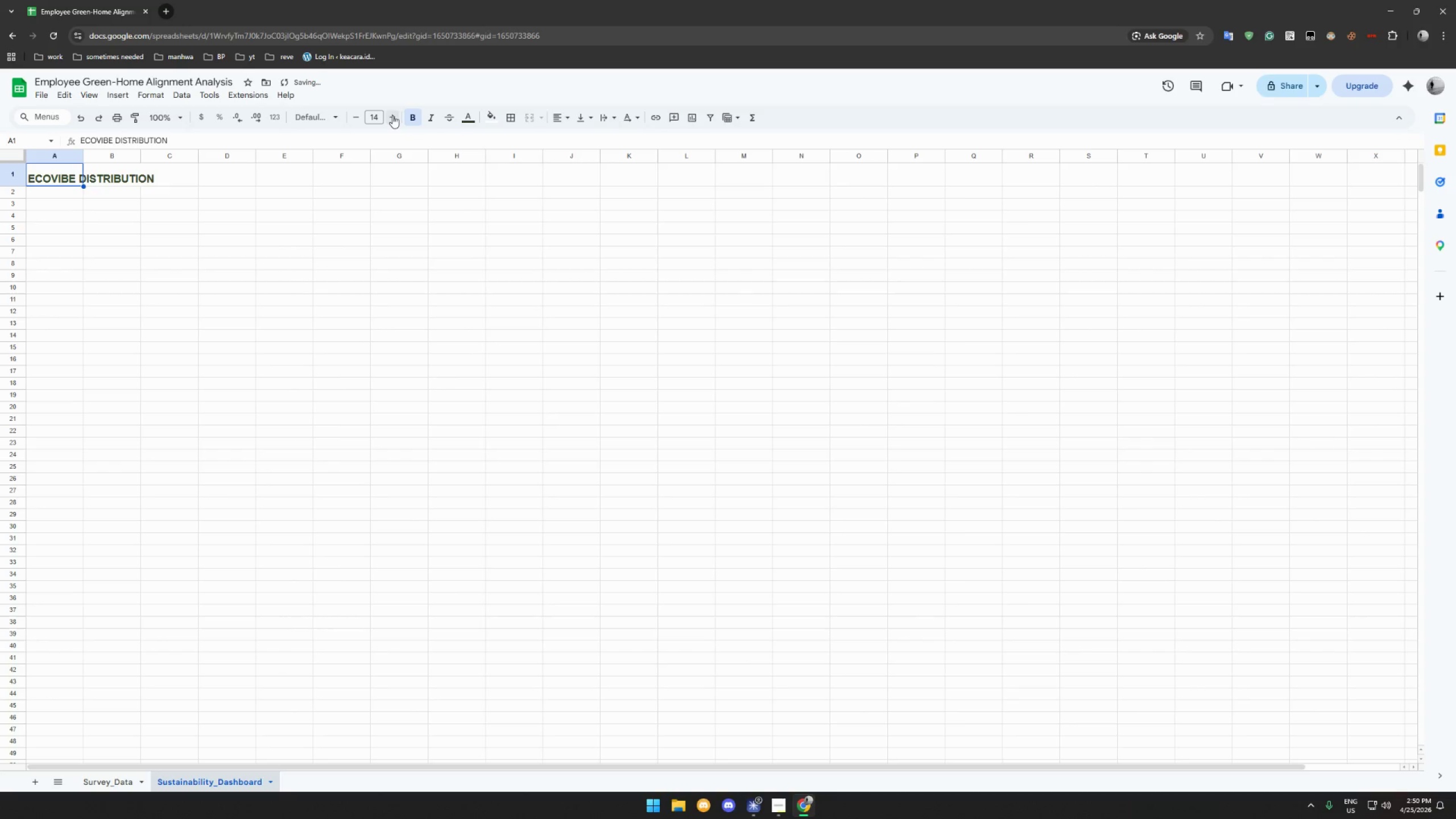 
triple_click([392, 115])
 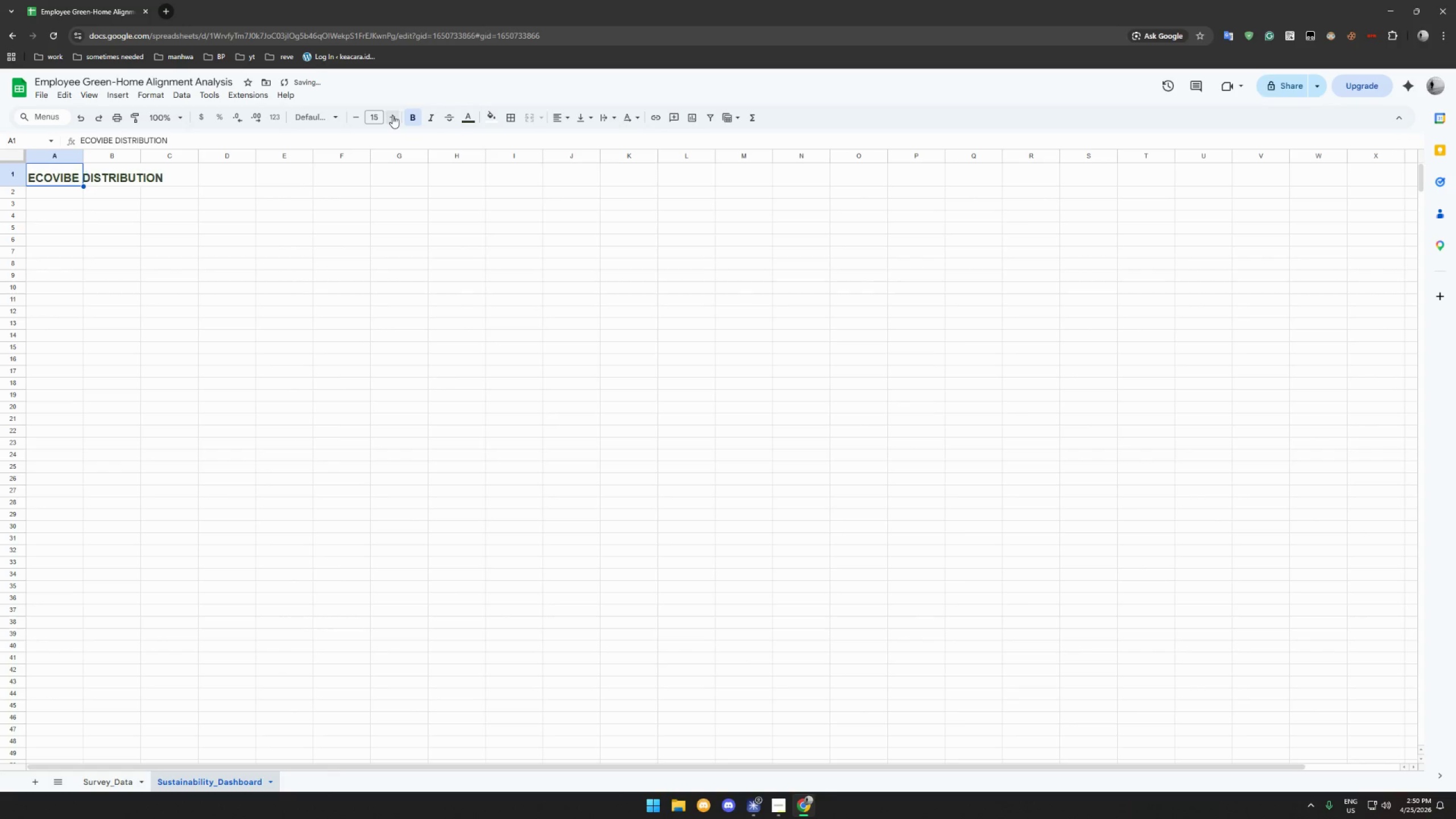 
triple_click([392, 115])
 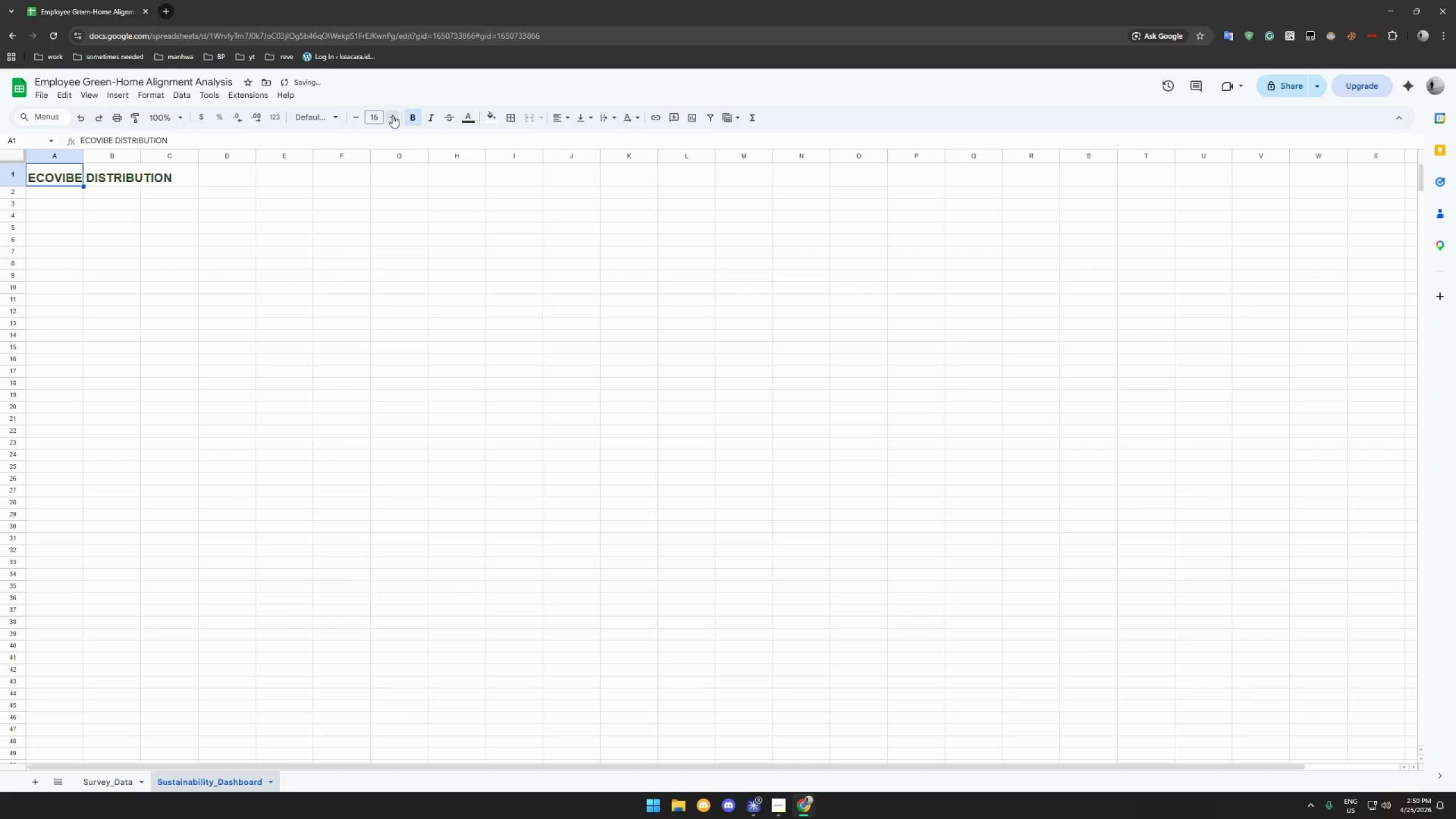 
triple_click([392, 115])
 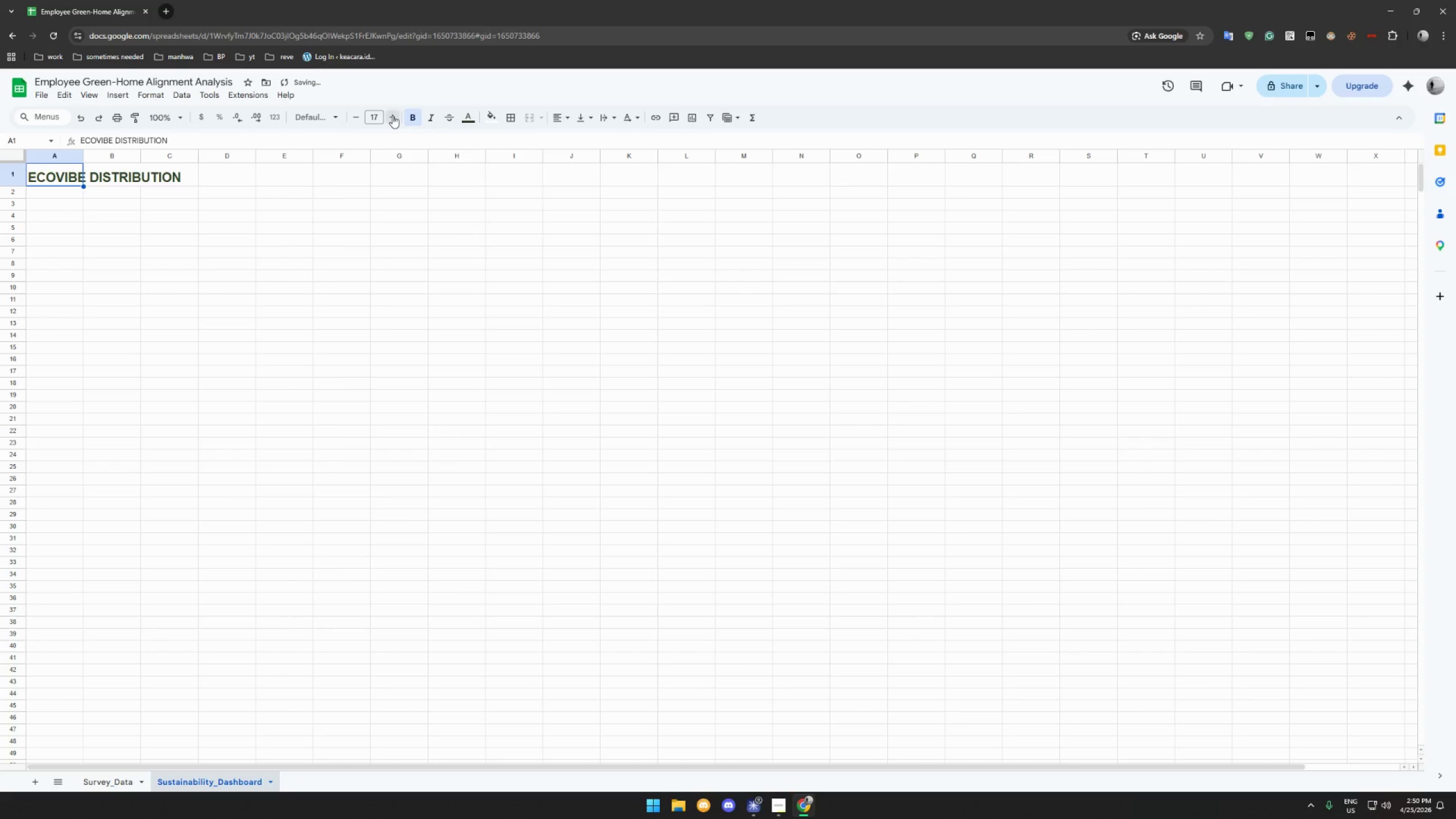 
left_click([392, 115])
 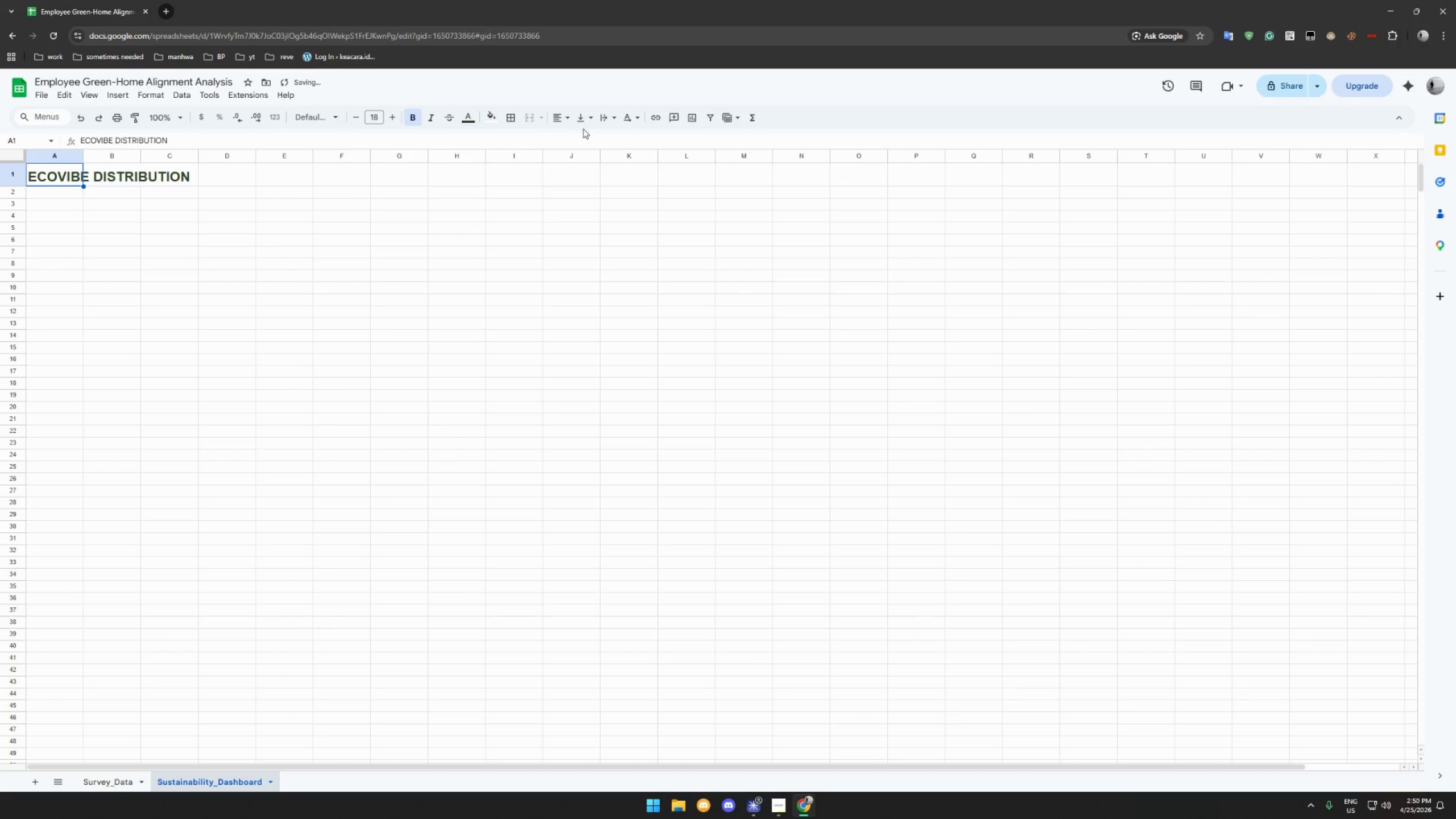 
left_click([578, 119])
 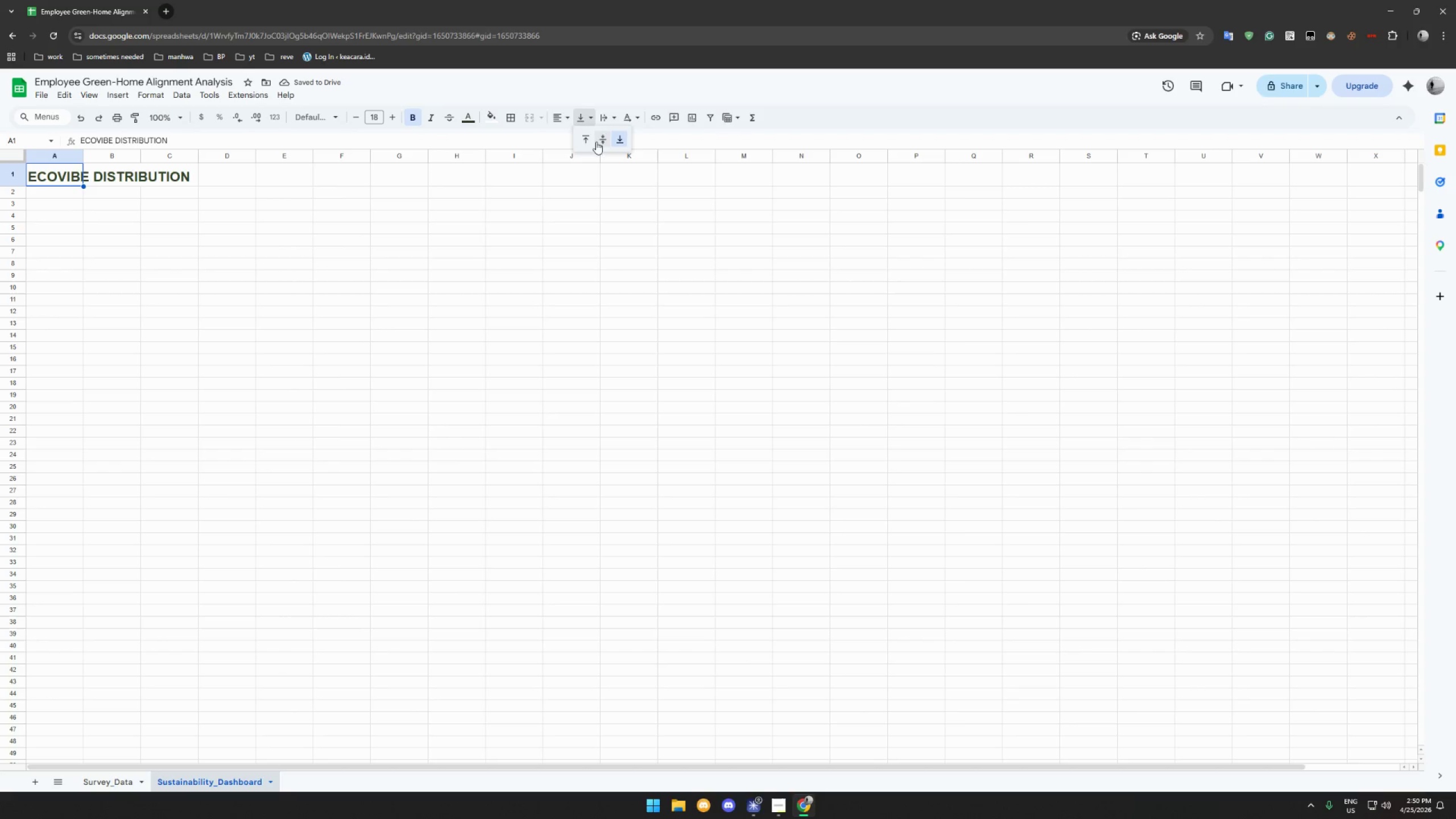 
left_click([600, 140])
 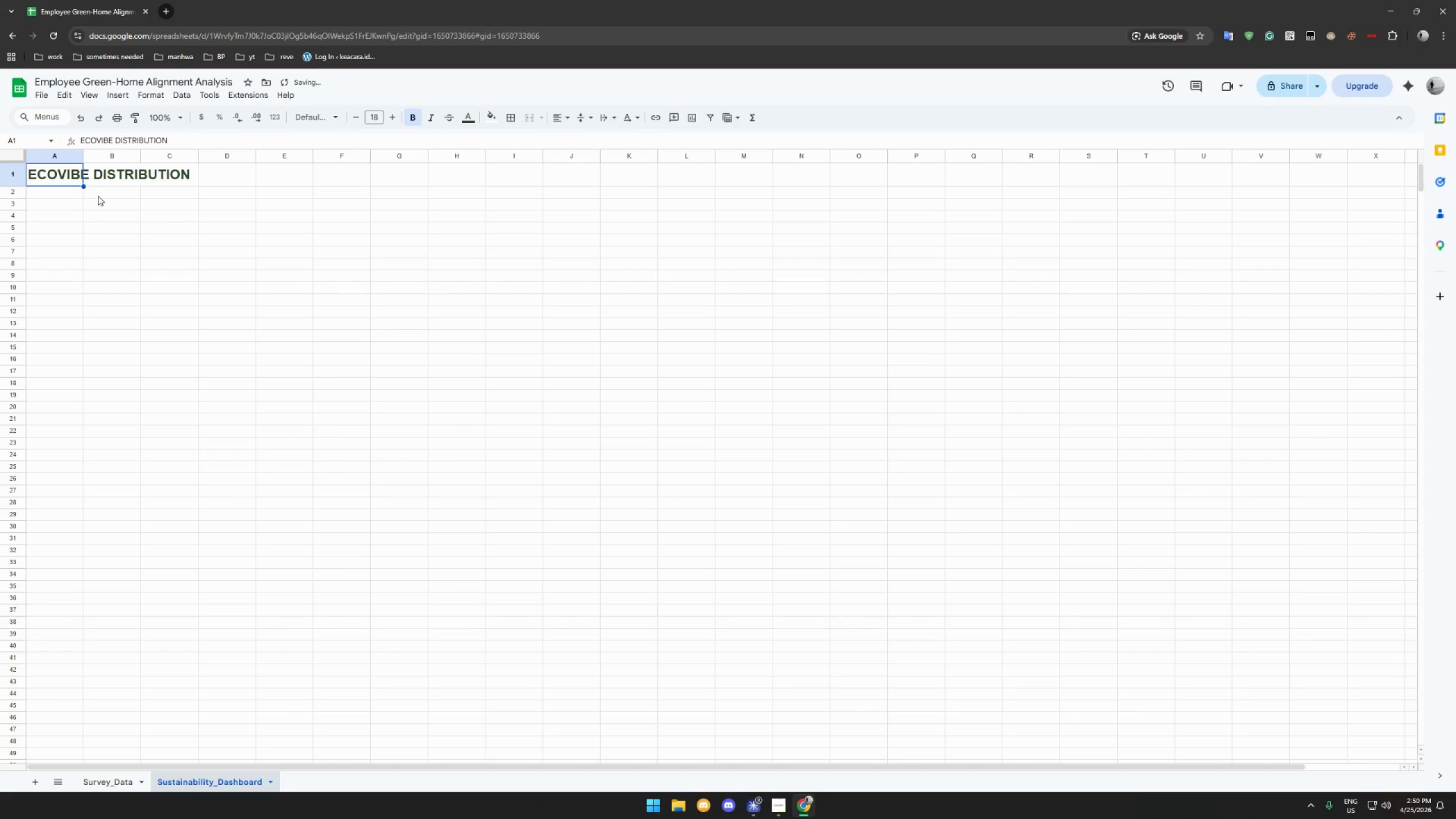 
left_click([52, 192])
 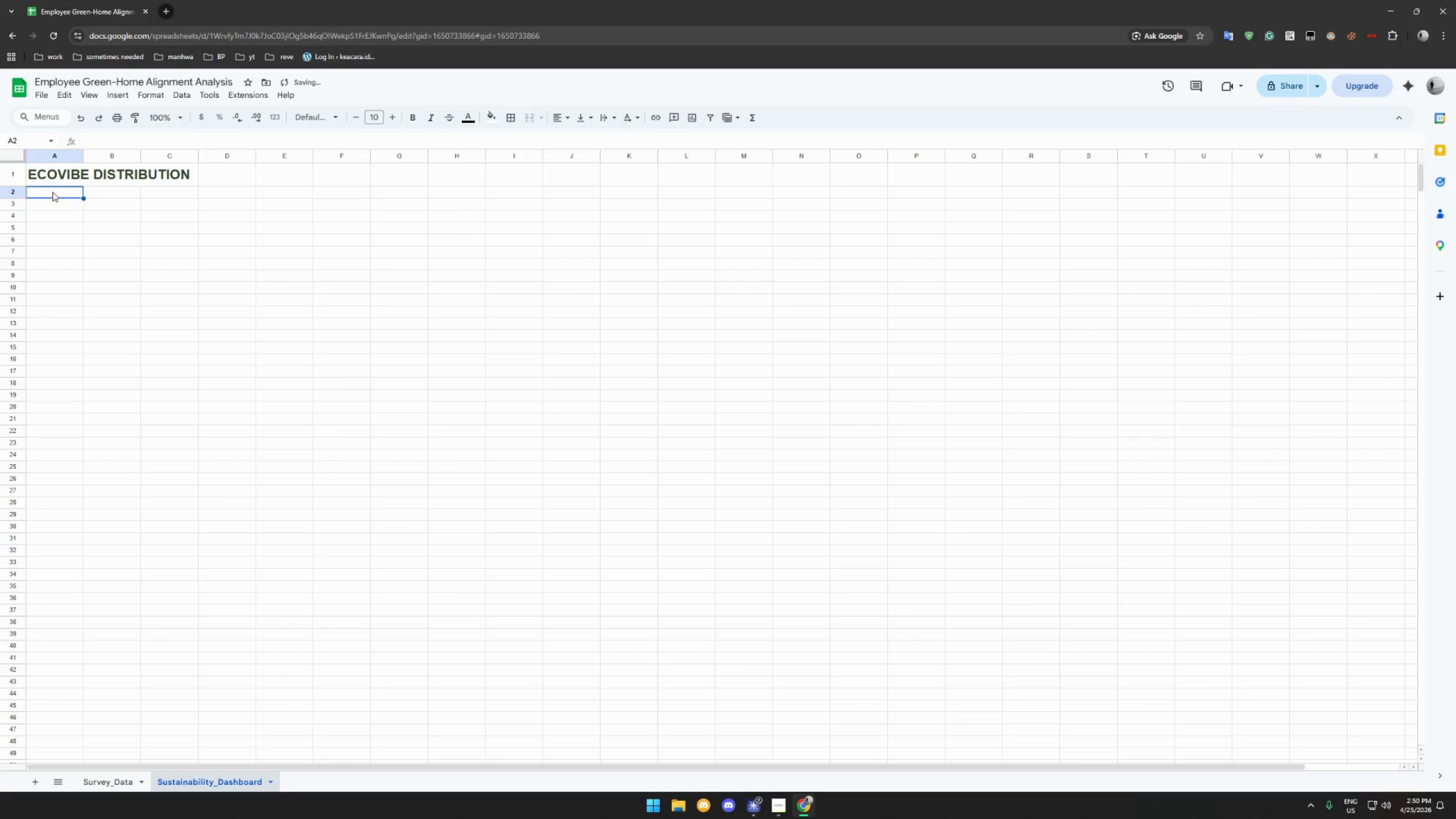 
type(Employee Gree-)
key(Backspace)
type(n-Home Alignment Dashboard)
 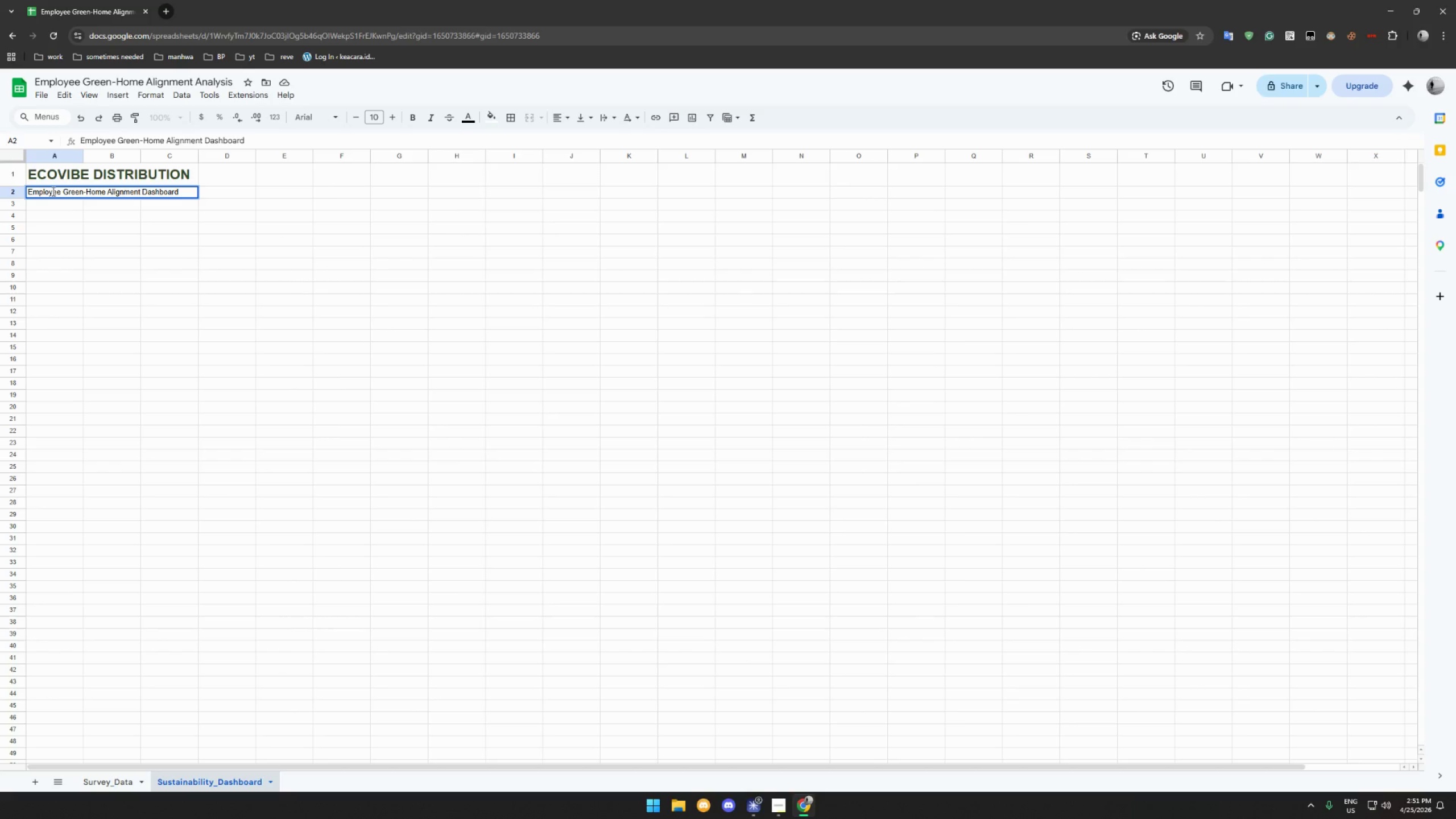 
key(Enter)
 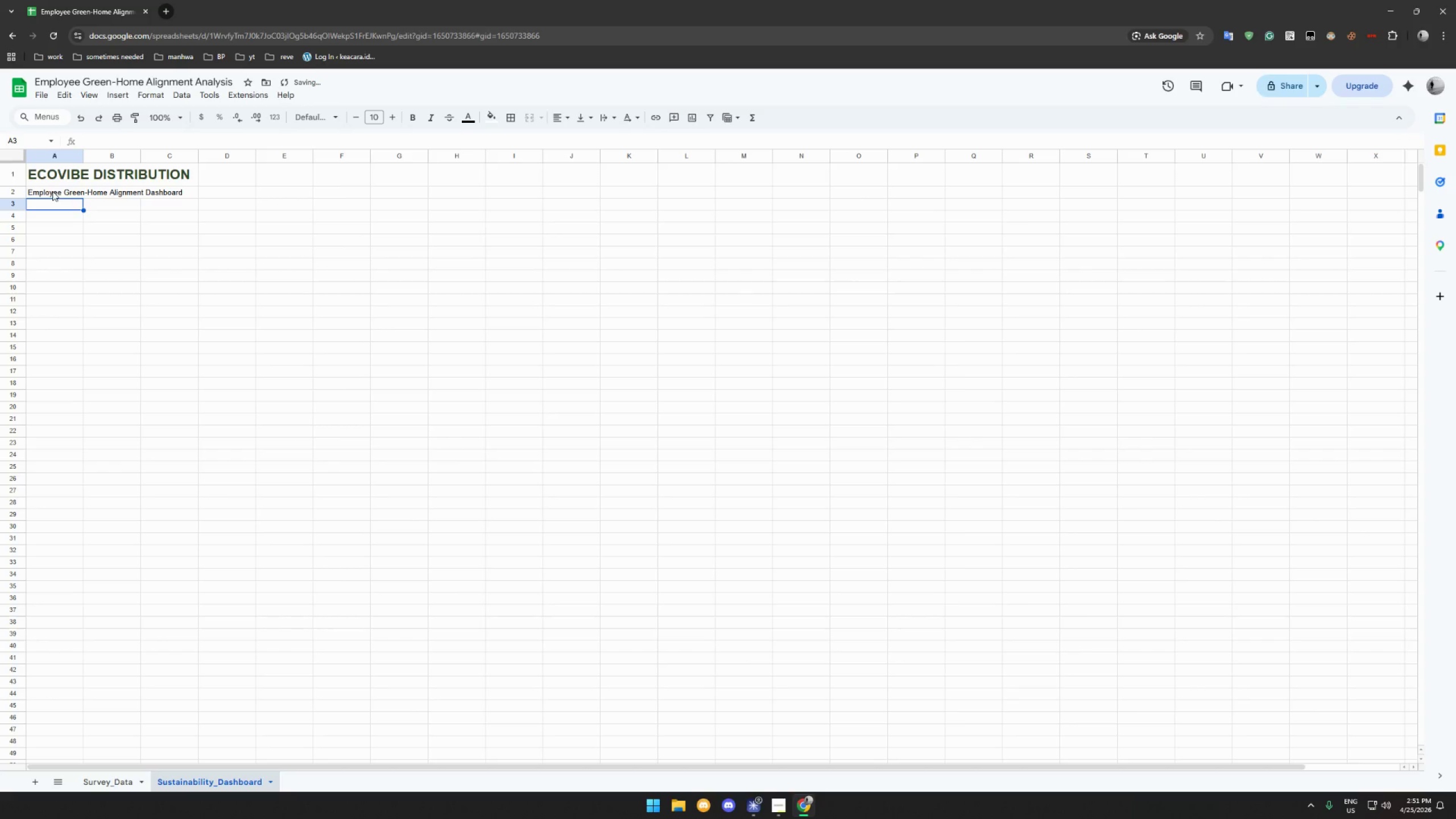 
left_click([52, 191])
 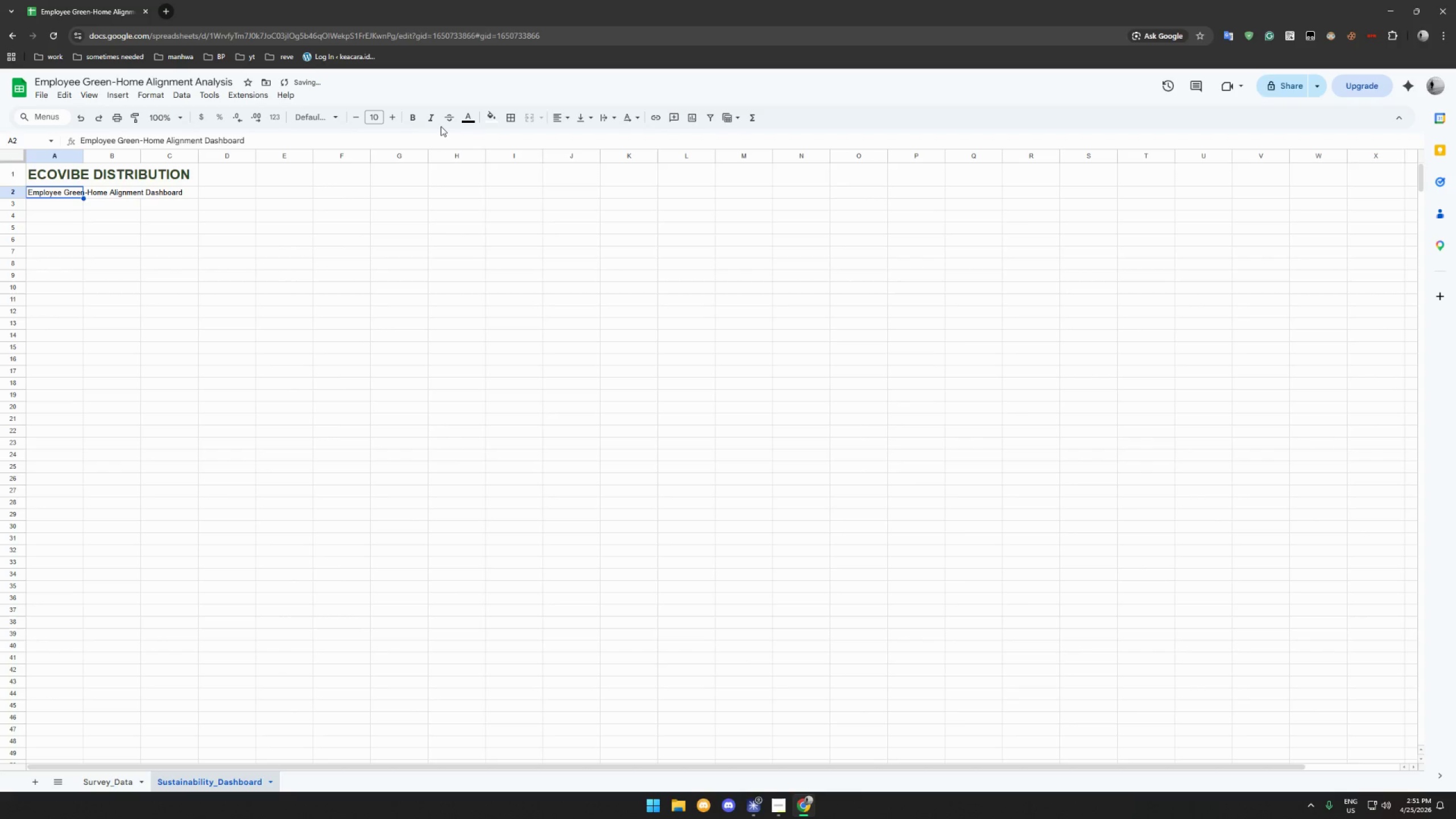 
left_click([474, 118])
 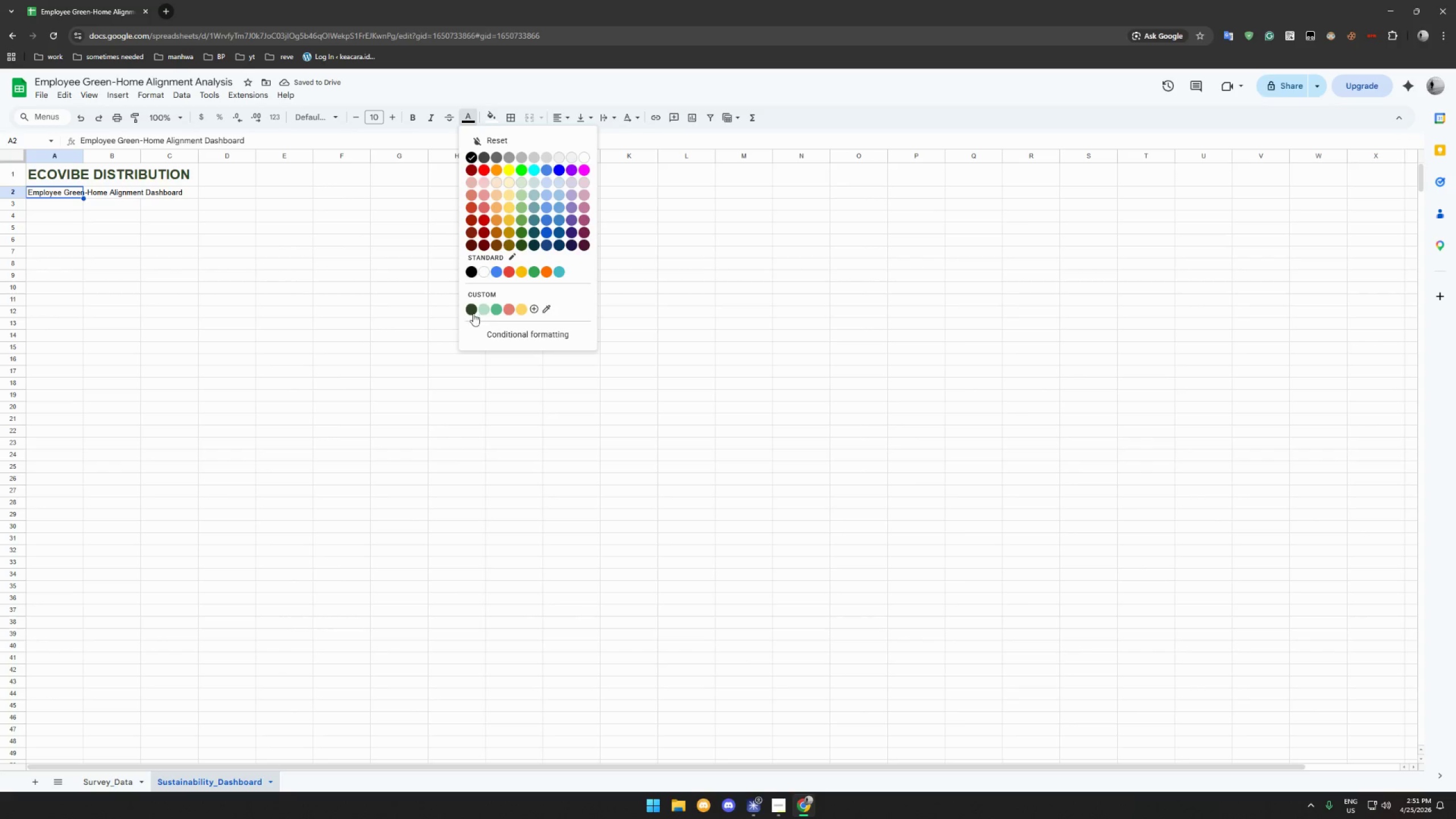 
left_click([473, 312])
 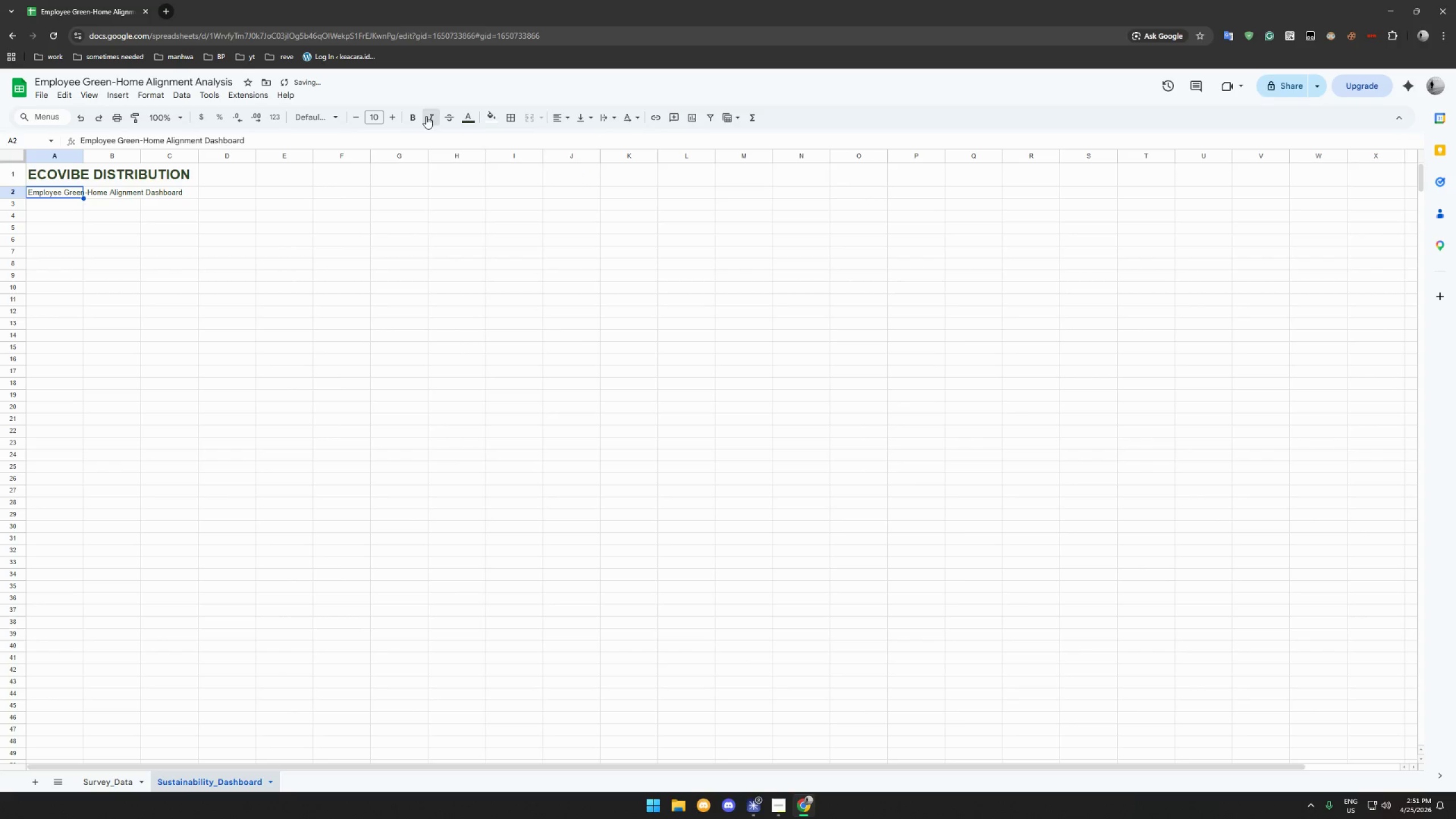 
double_click([316, 218])
 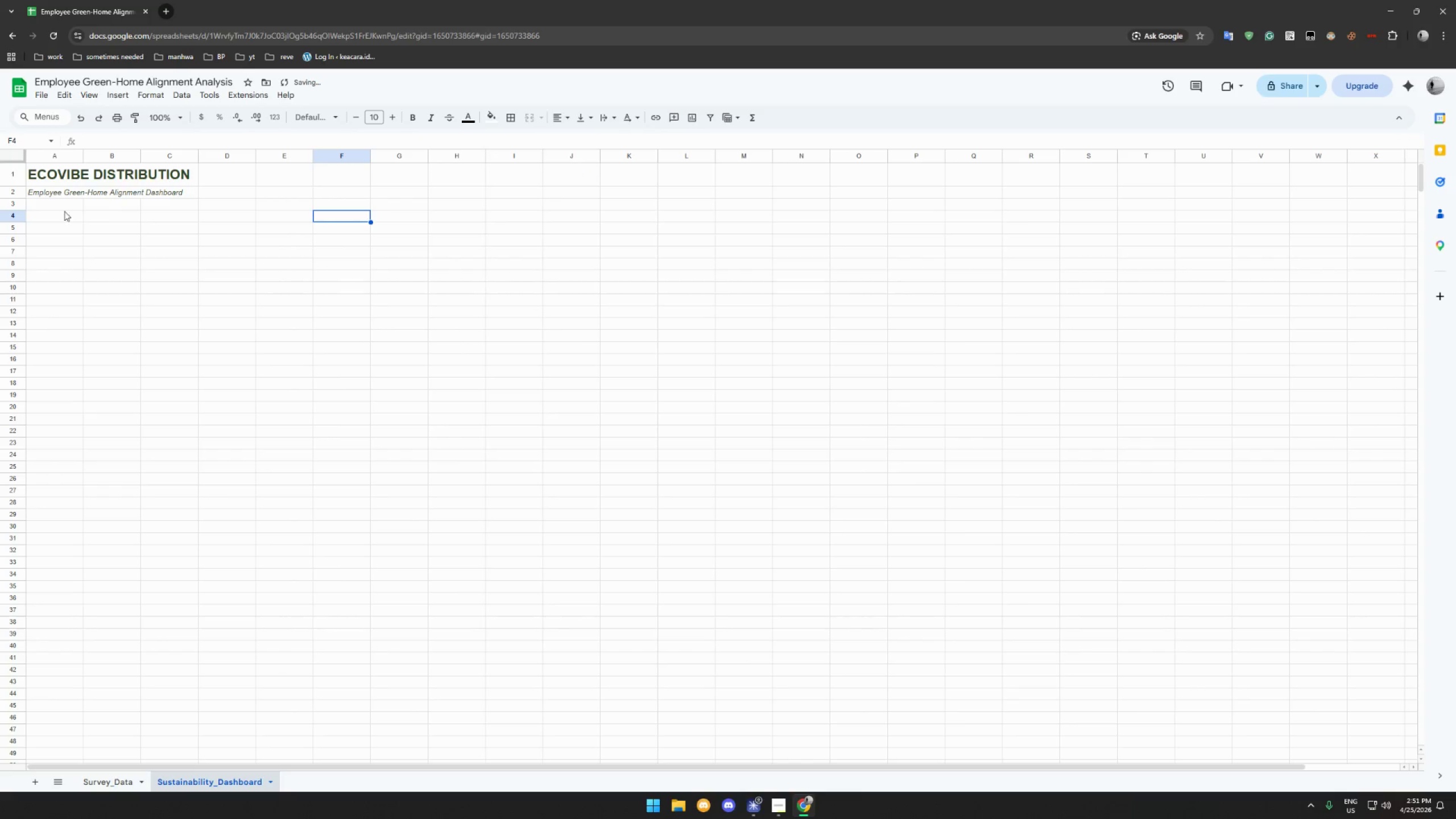 
left_click([45, 210])
 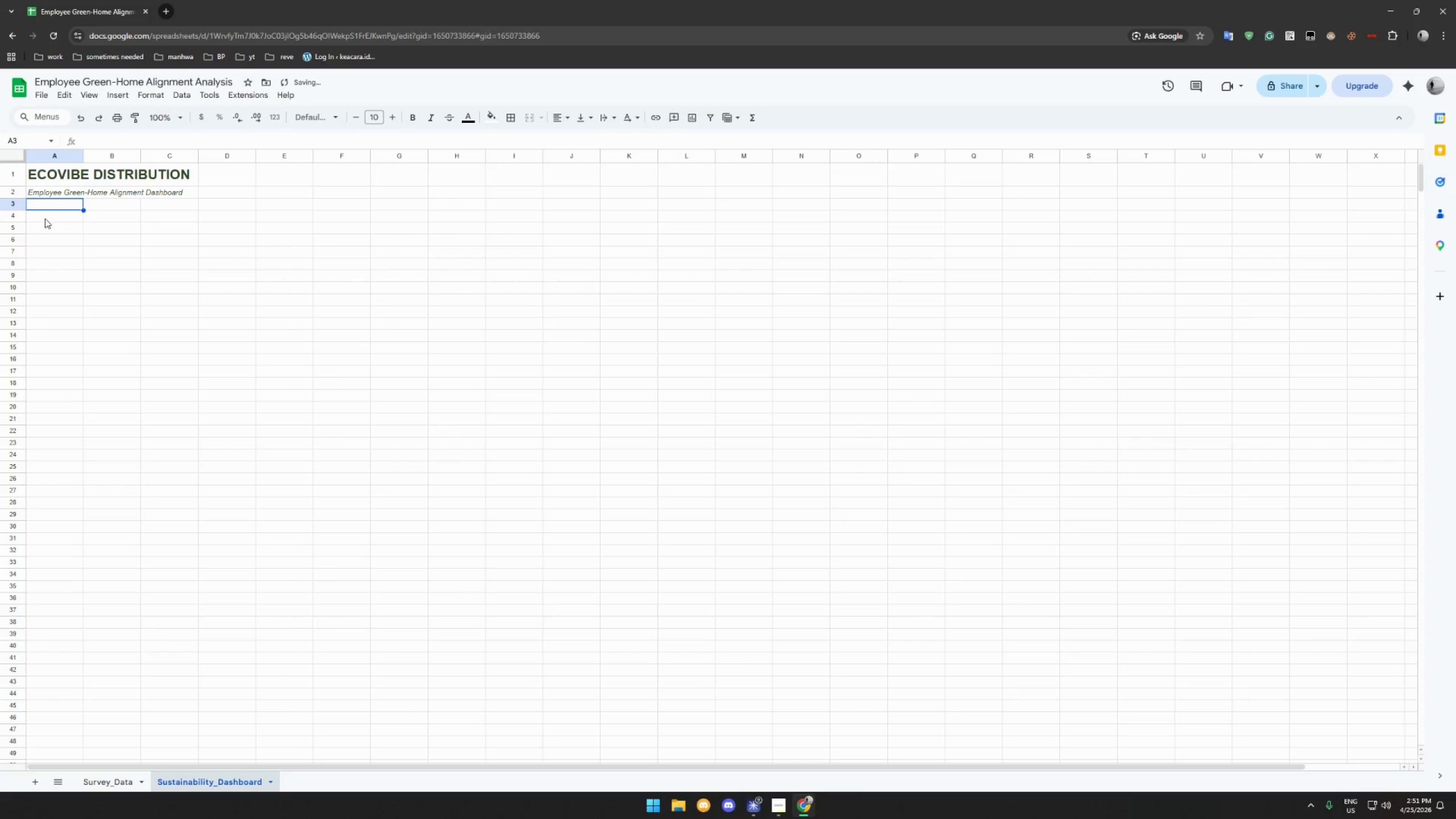 
left_click([45, 219])
 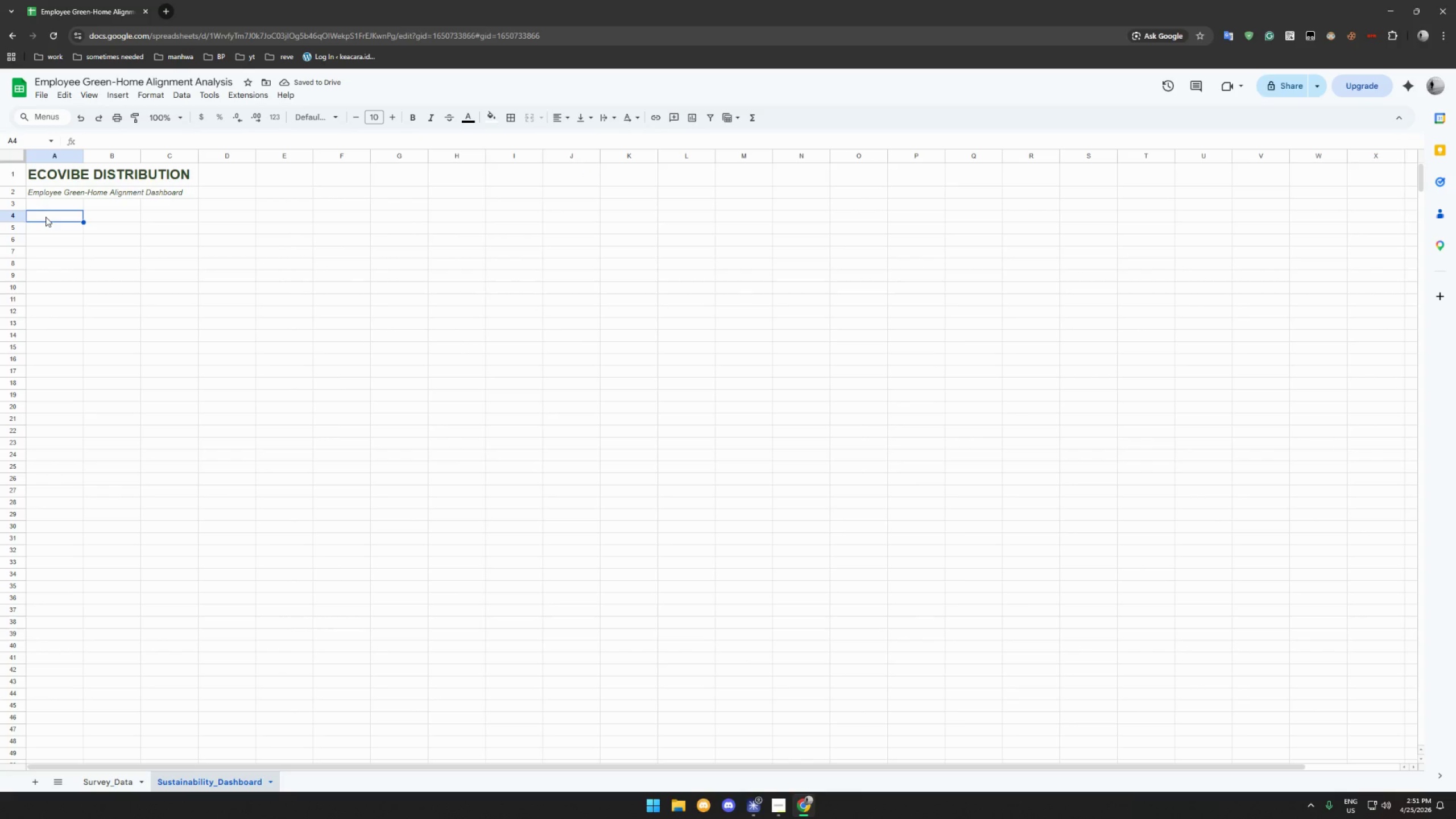 
left_click_drag(start_coordinate=[46, 217], to_coordinate=[321, 224])
 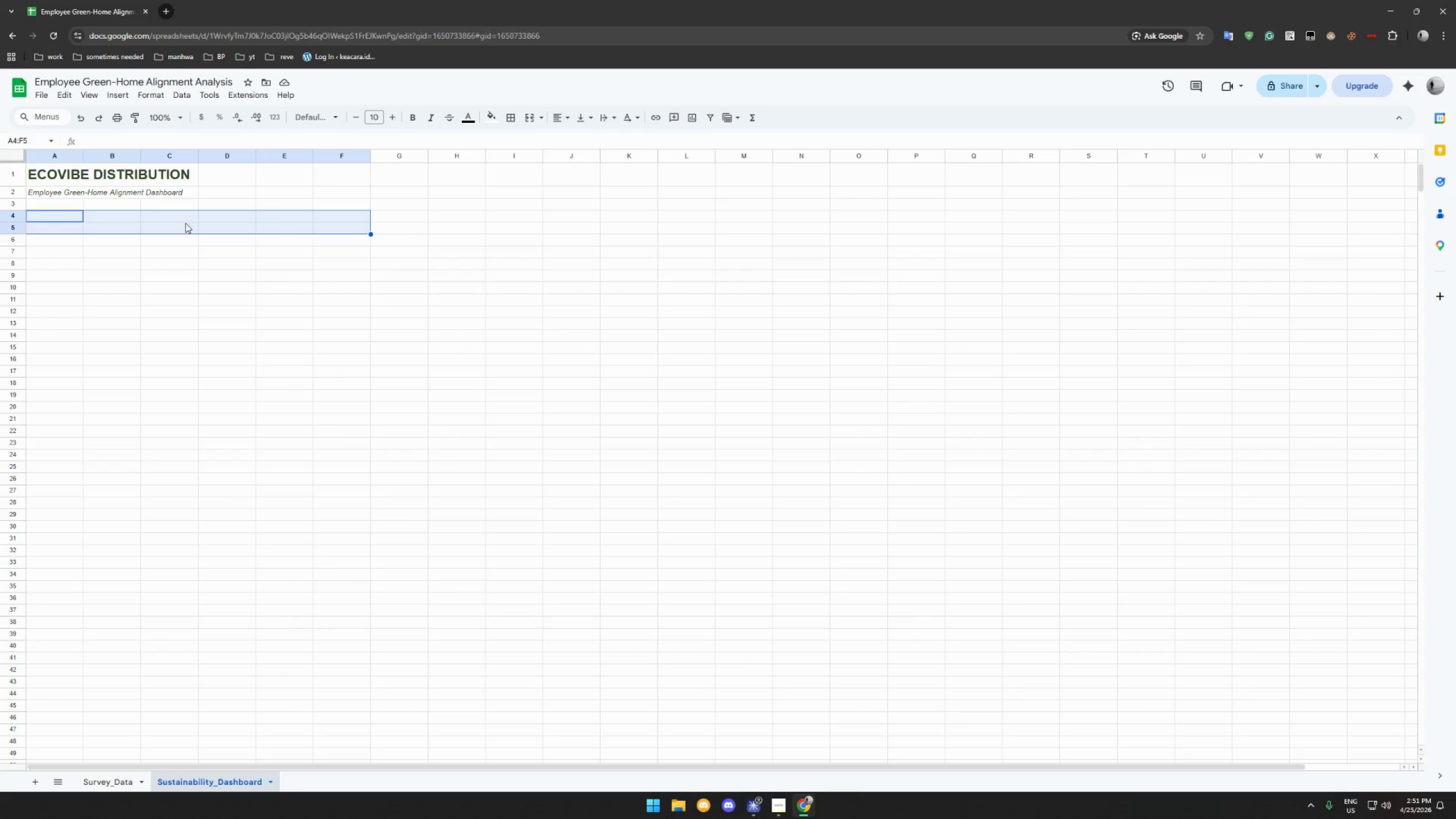 
left_click([138, 221])
 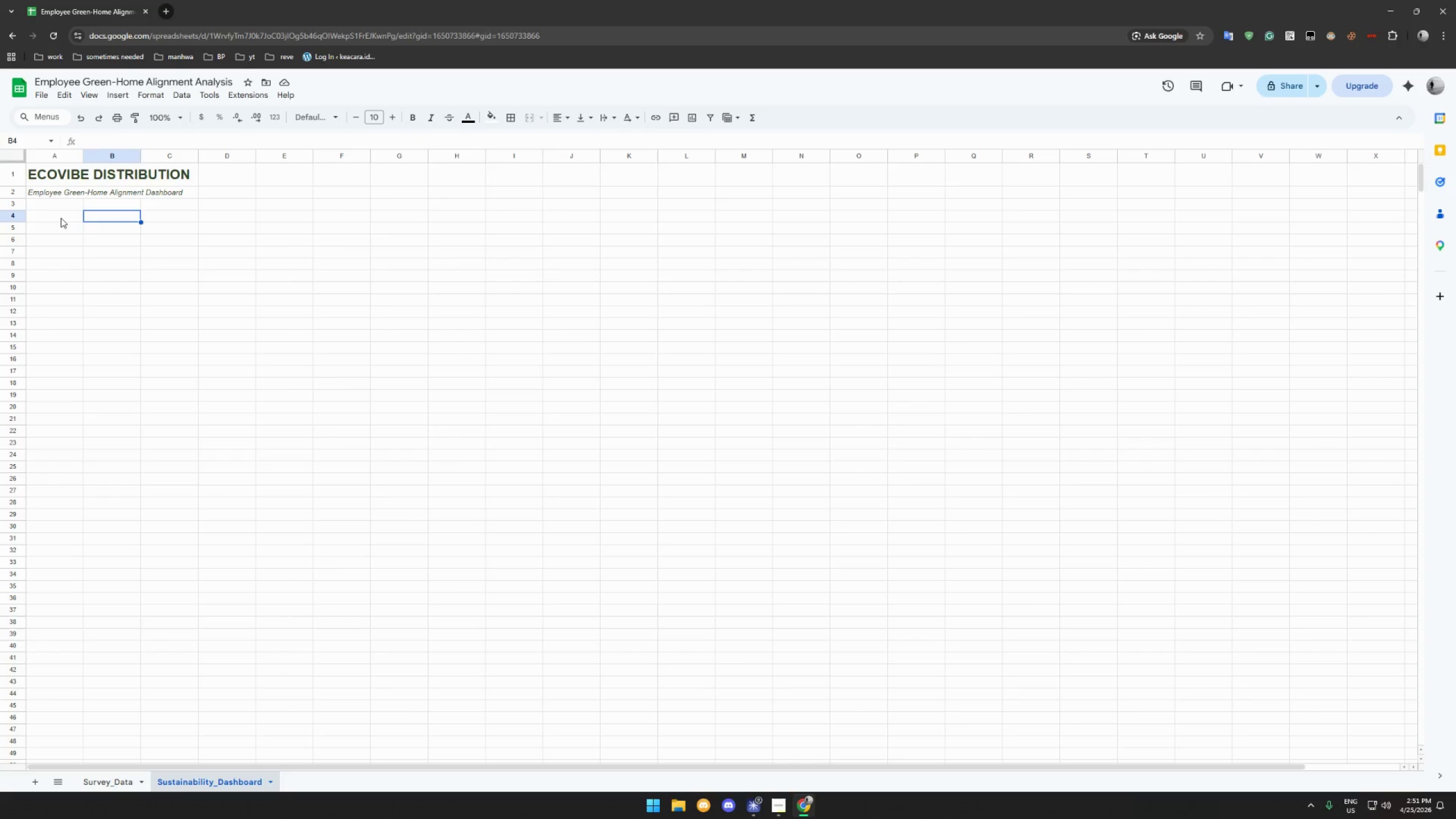 
left_click_drag(start_coordinate=[60, 218], to_coordinate=[363, 221])
 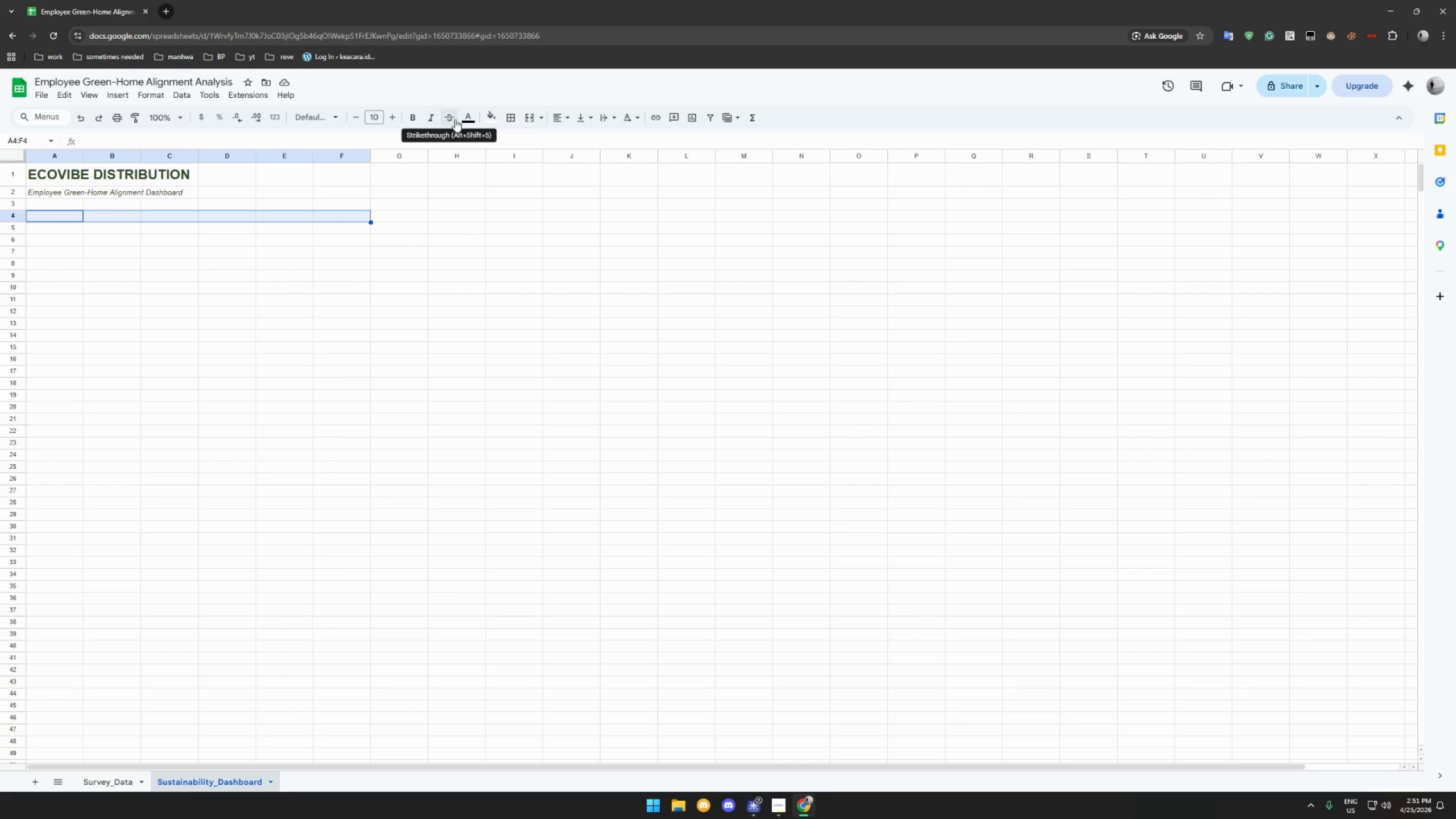 
left_click([497, 118])
 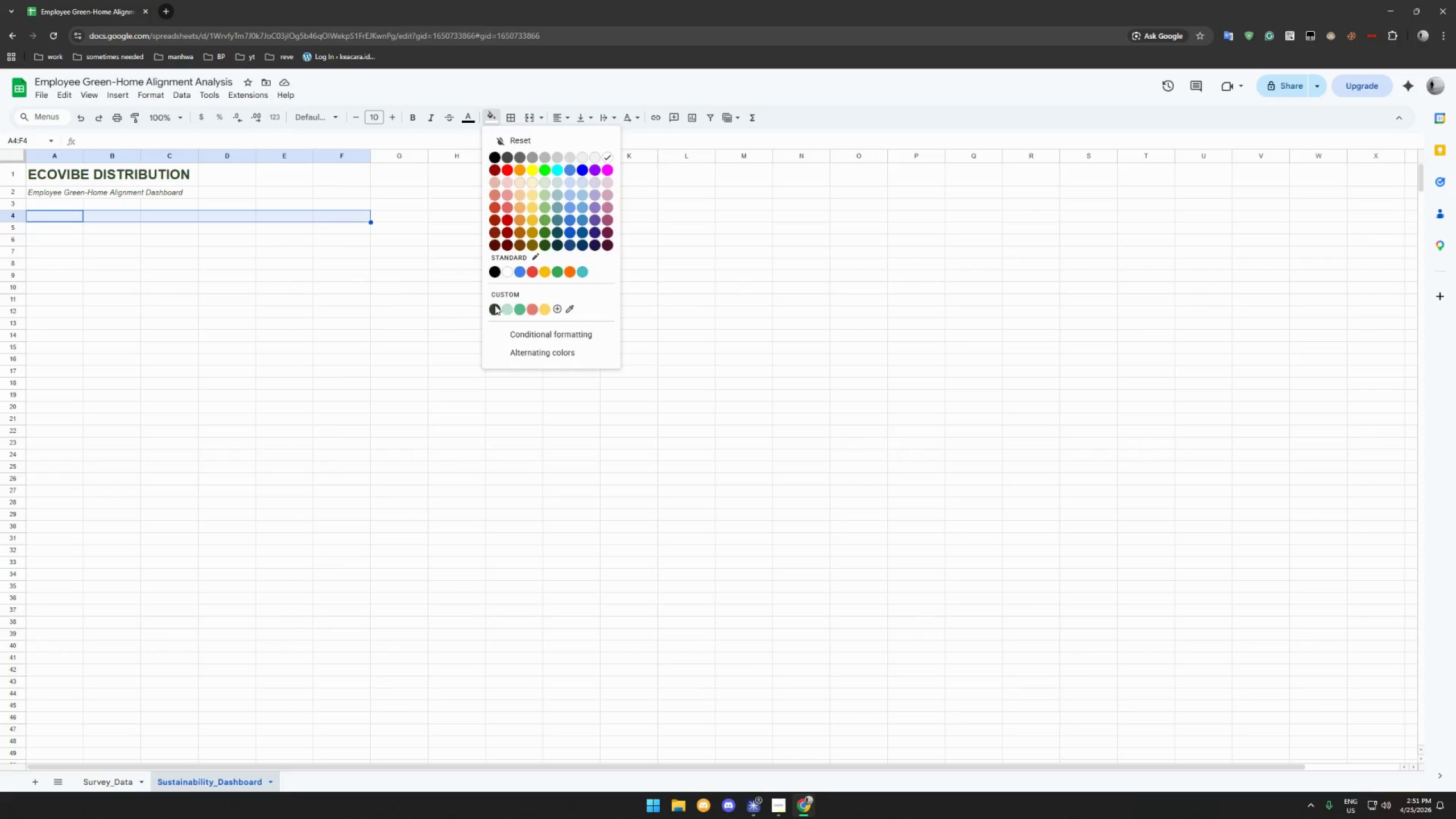 
double_click([253, 266])
 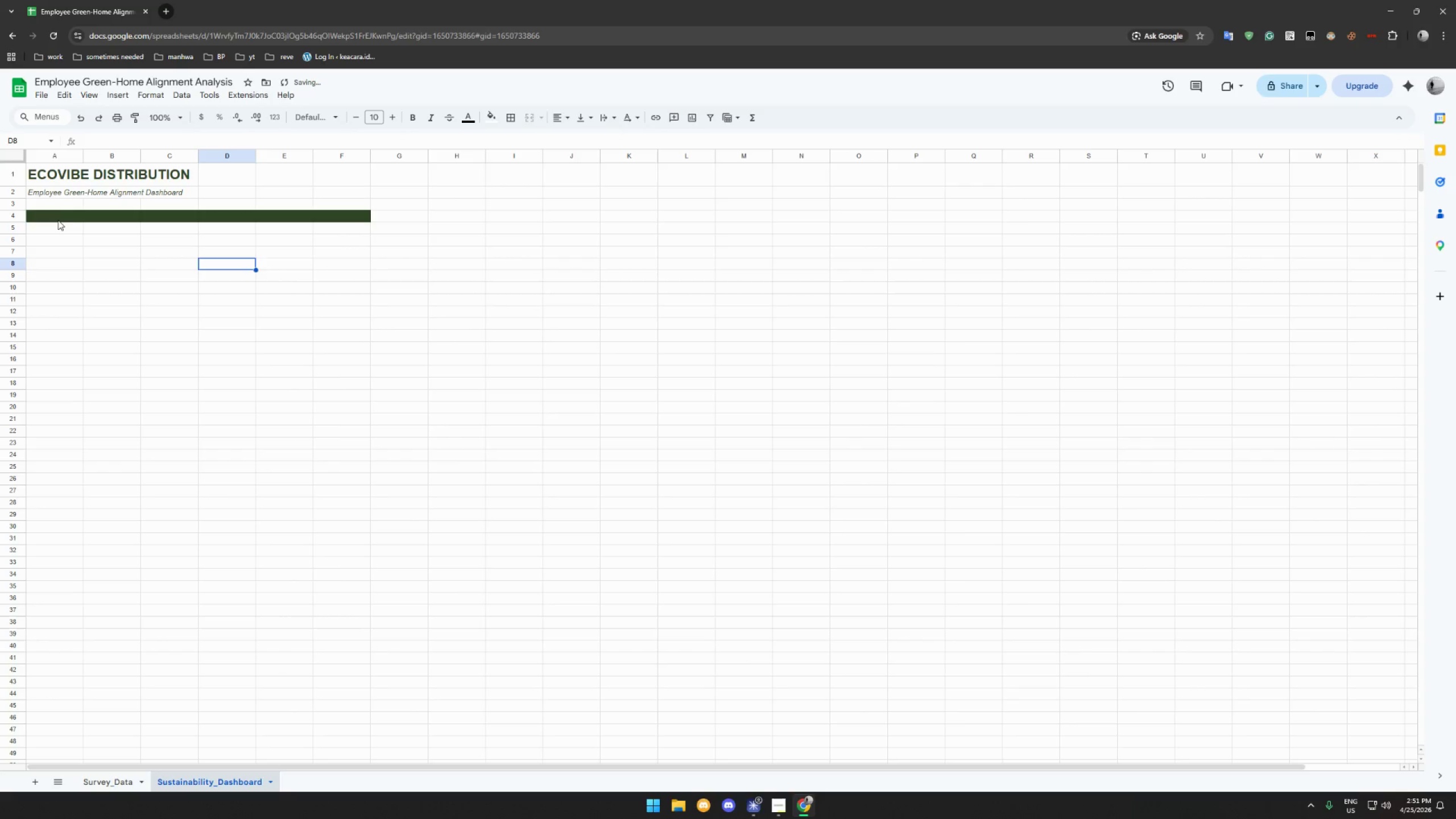 
left_click_drag(start_coordinate=[57, 216], to_coordinate=[355, 221])
 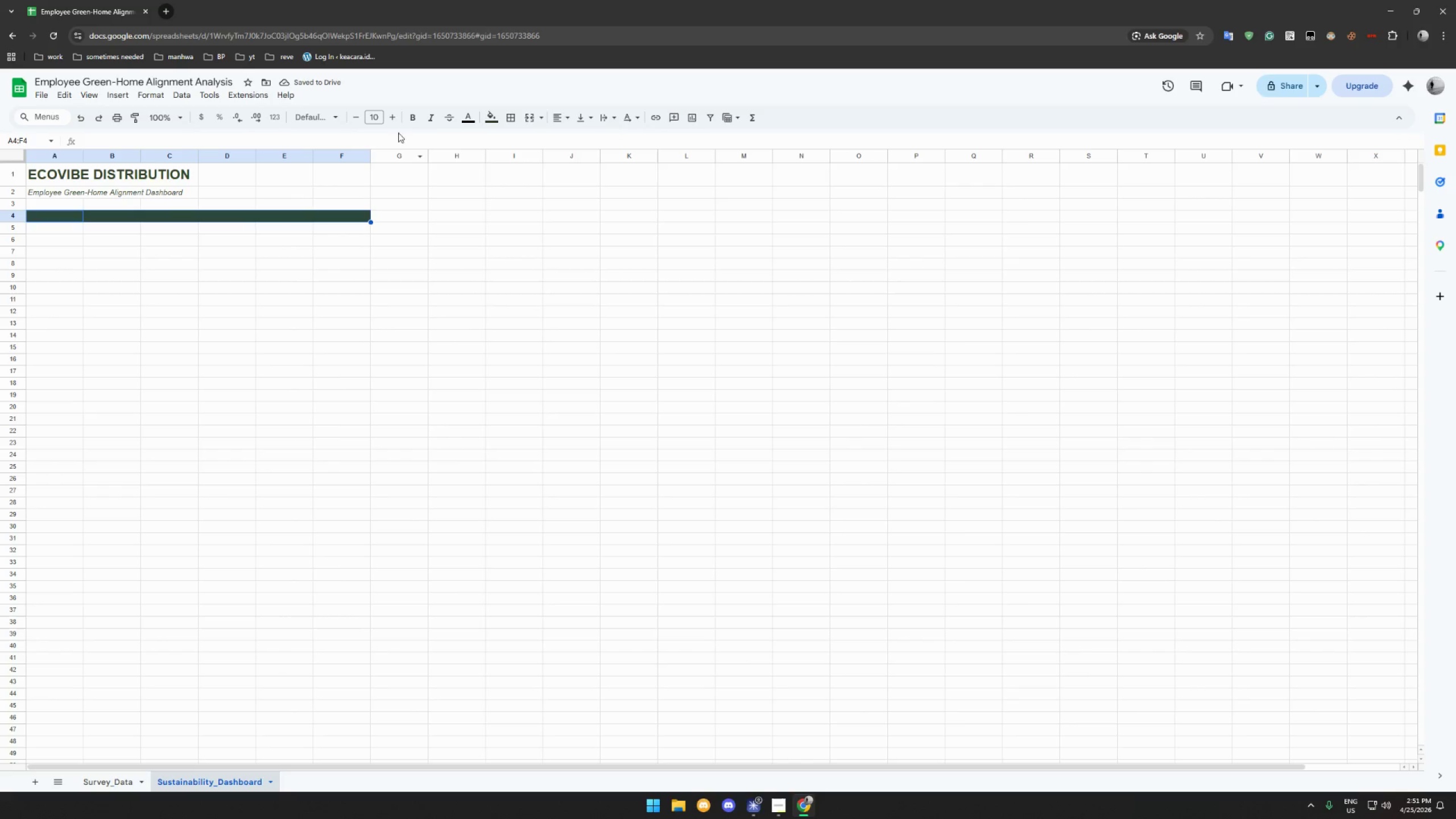 
mouse_move([459, 113])
 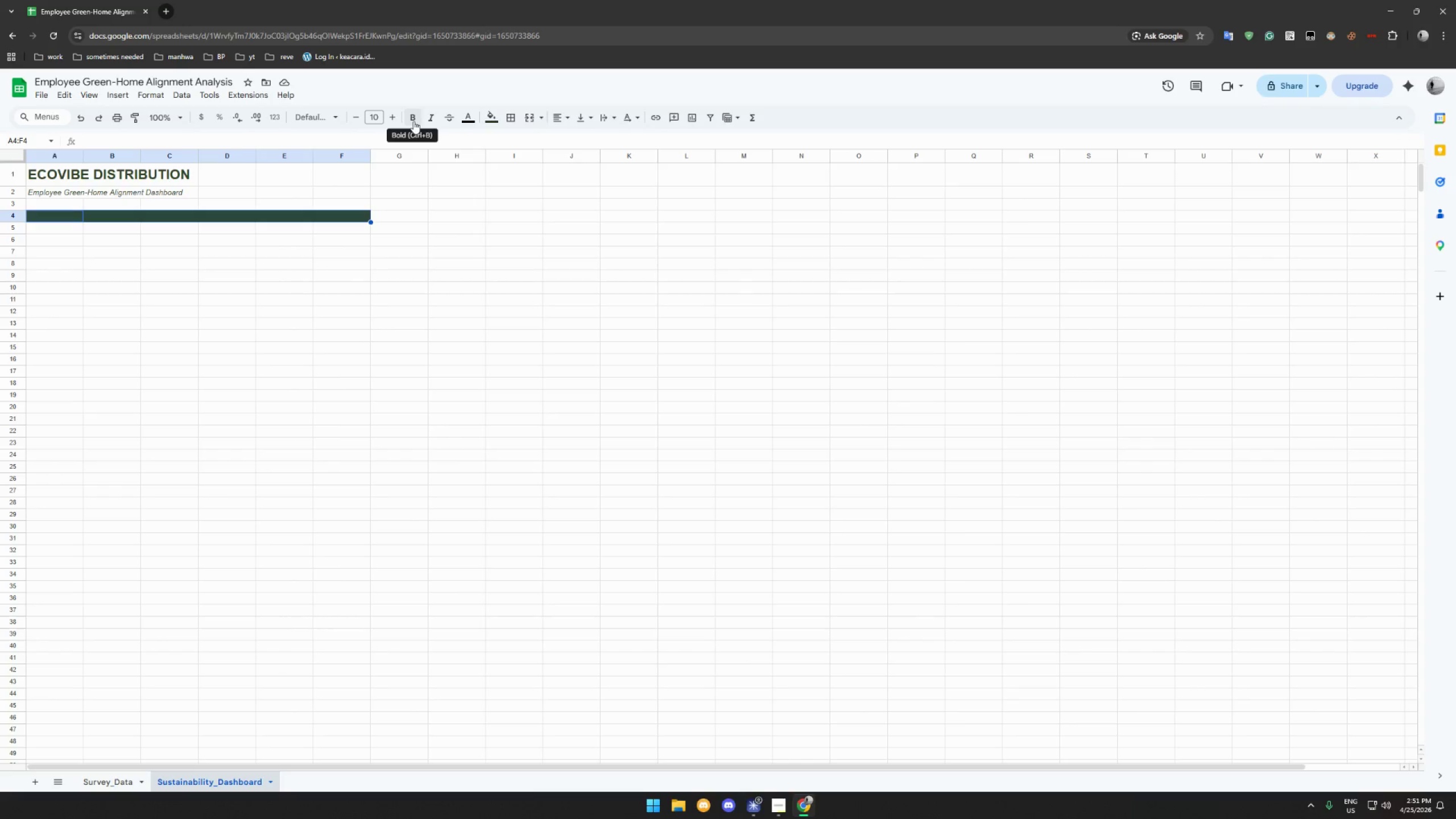 
left_click([413, 121])
 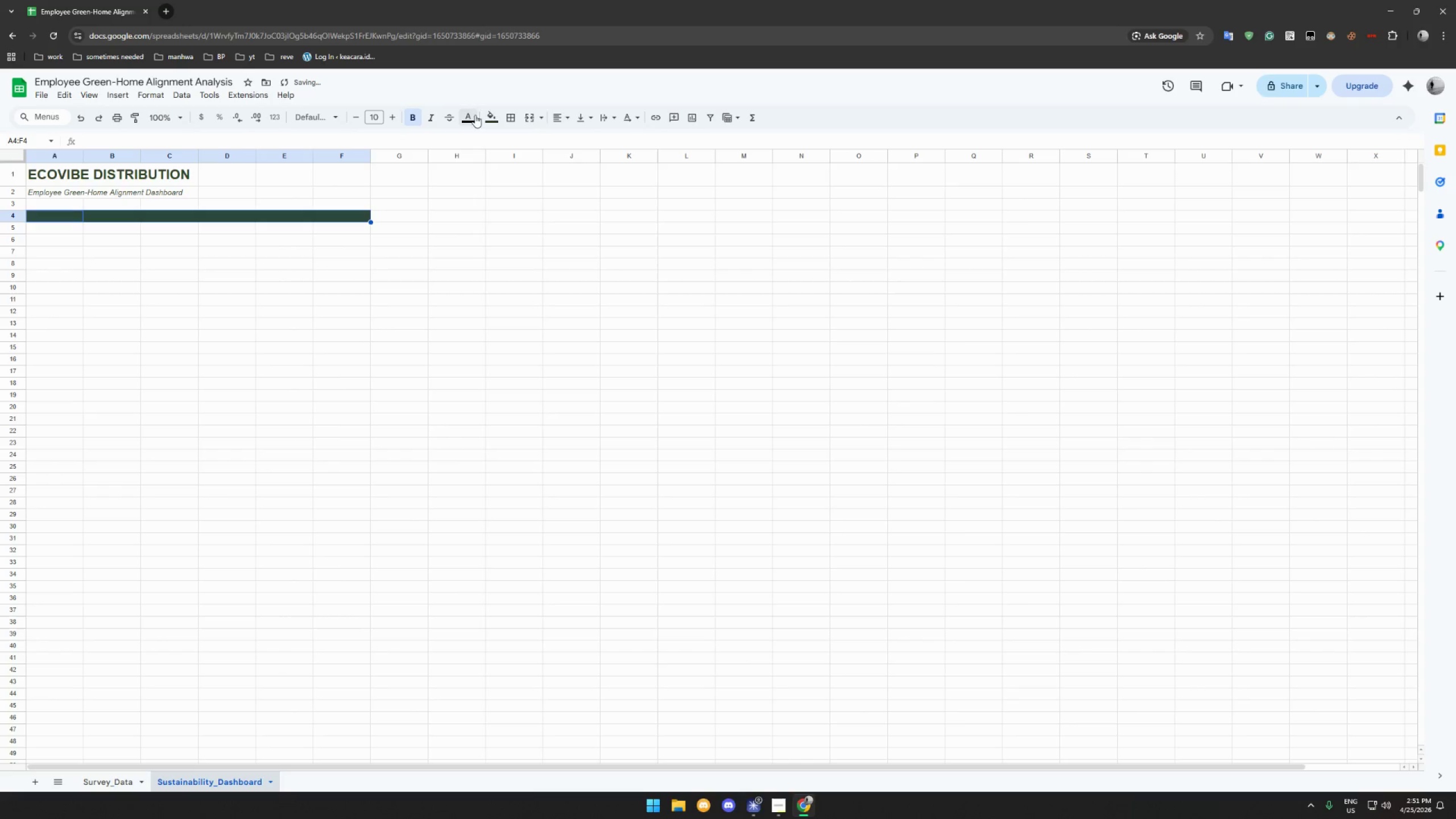 
left_click([474, 115])
 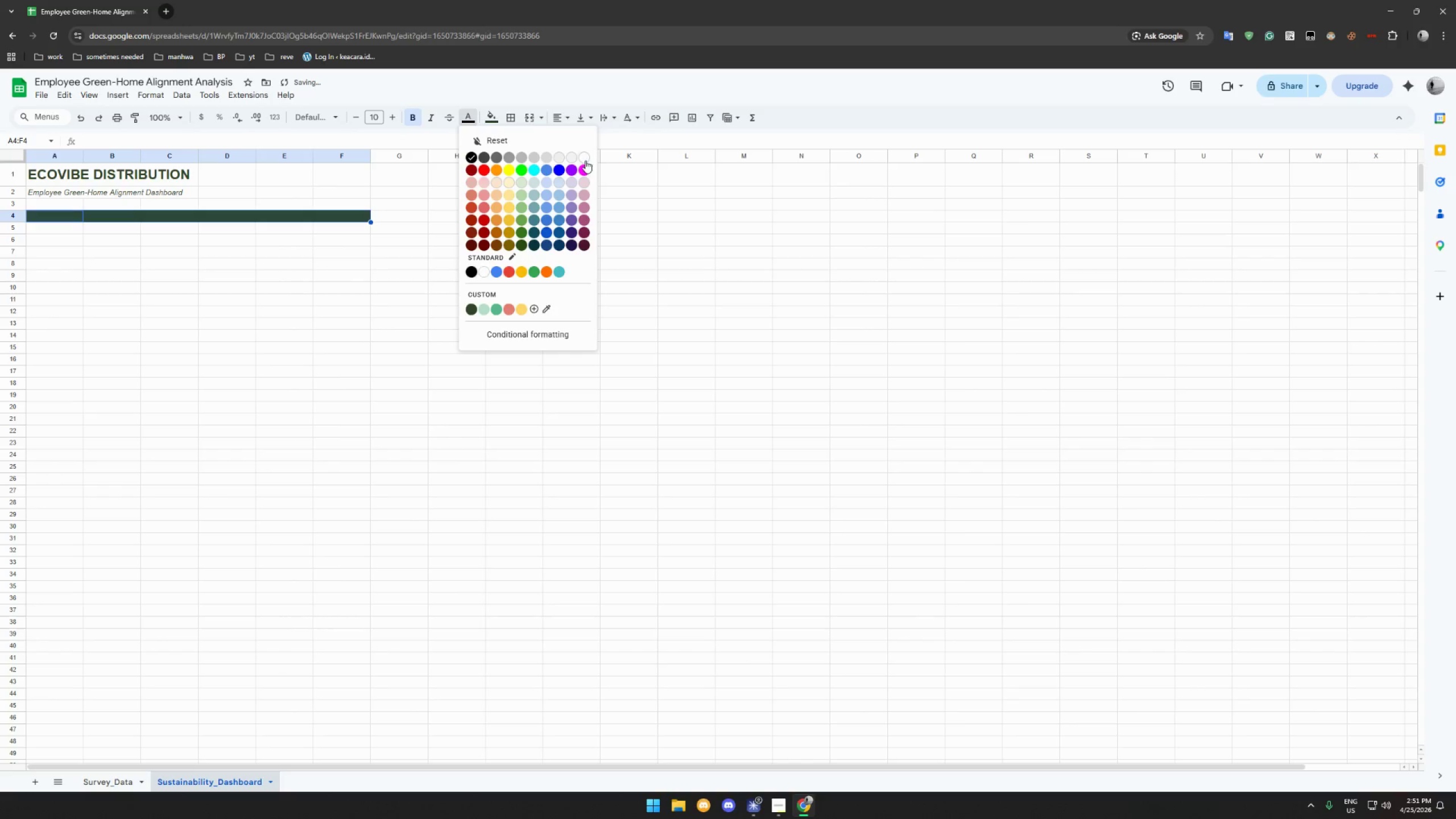 
left_click([584, 159])
 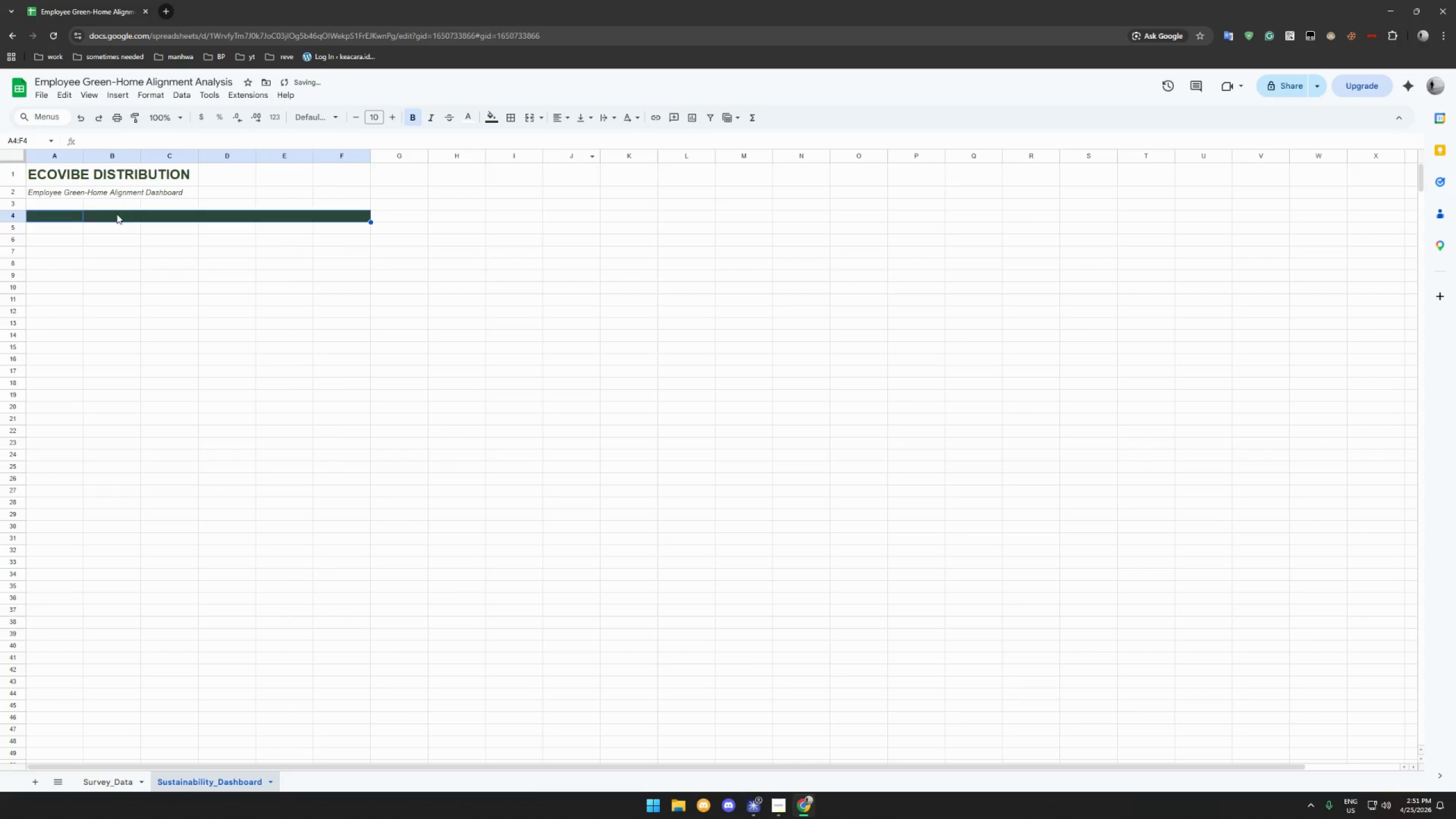 
left_click([48, 216])
 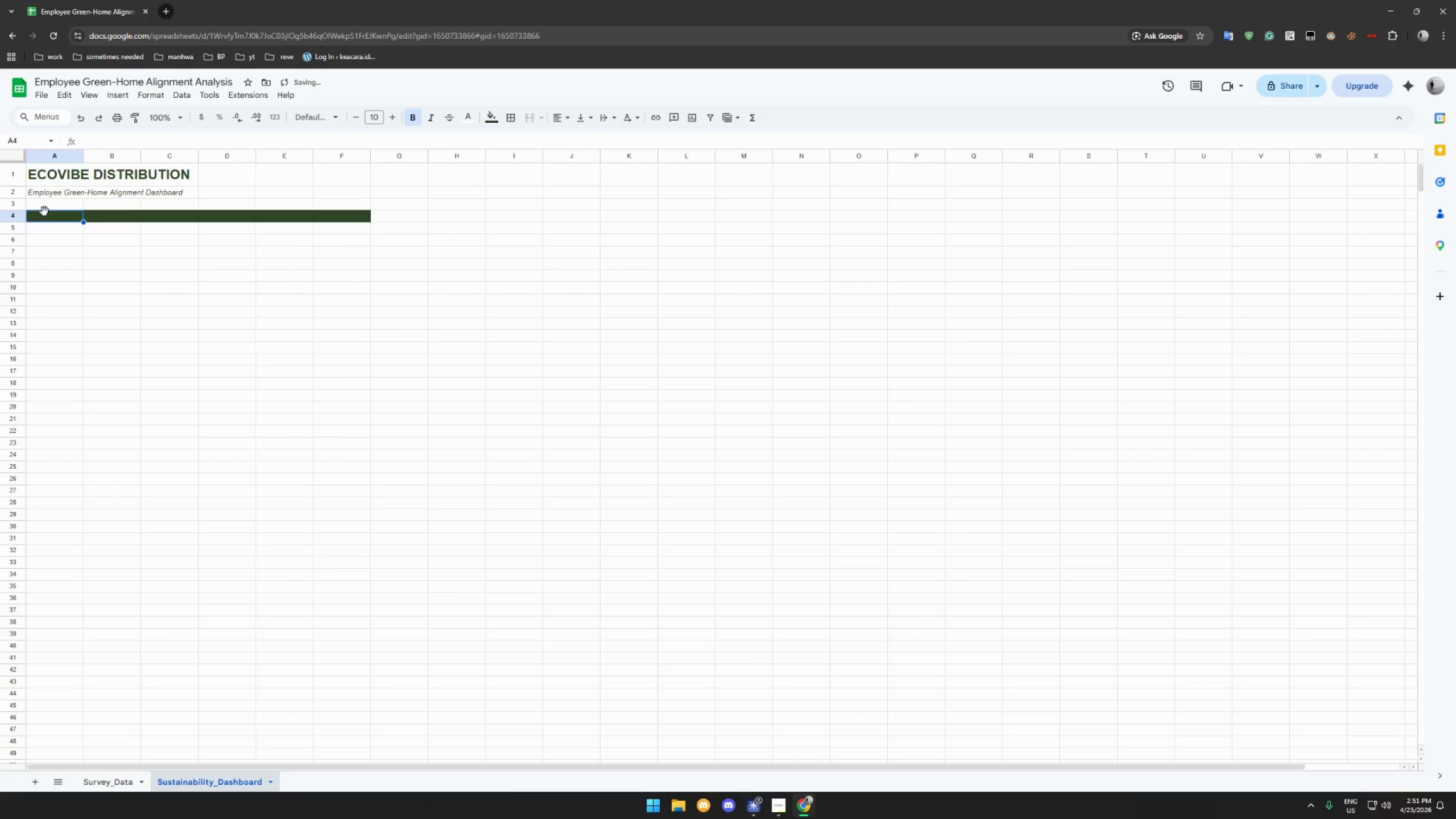 
type(DEPARTMENT FILTER)
 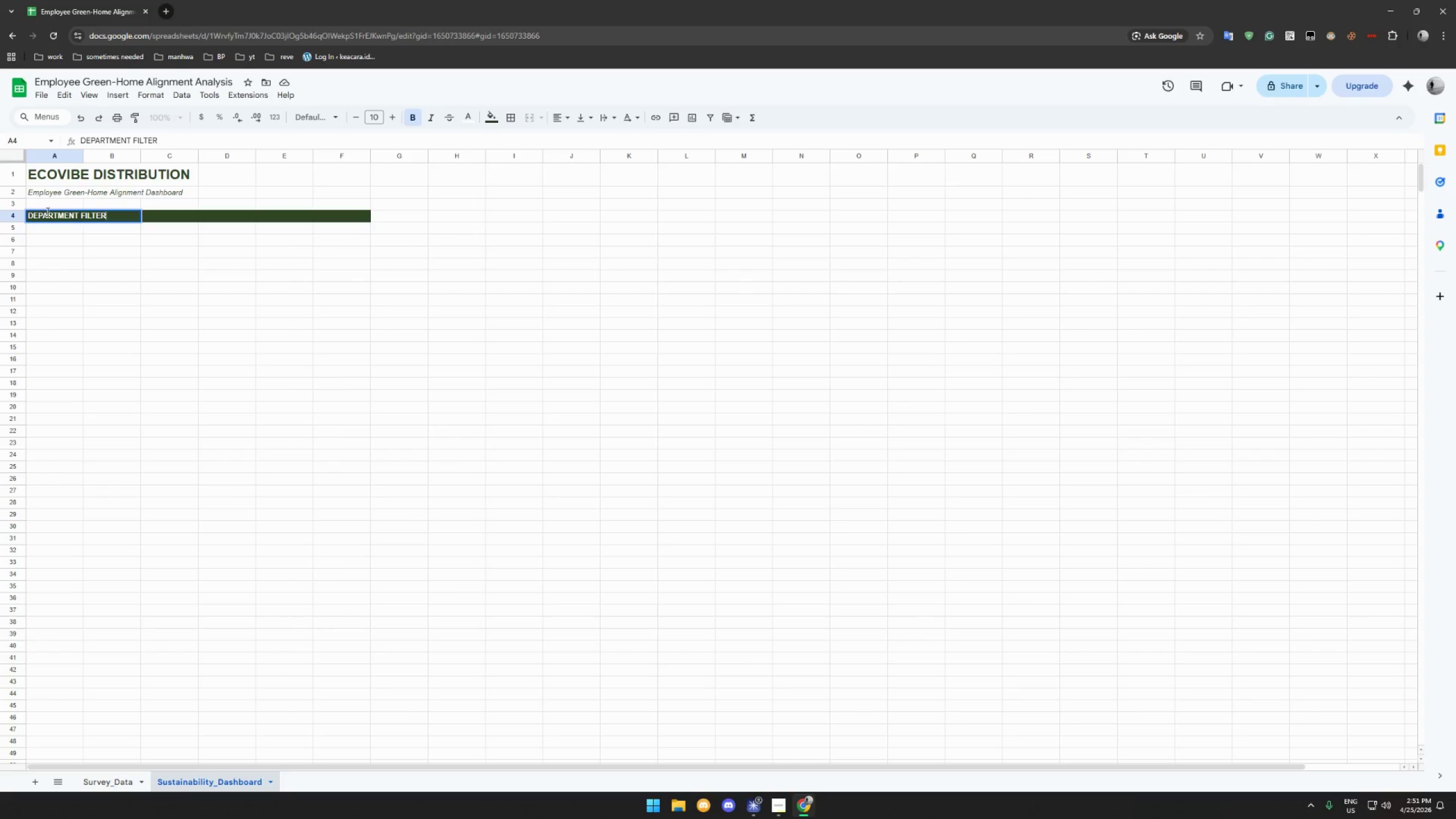 
left_click([101, 261])
 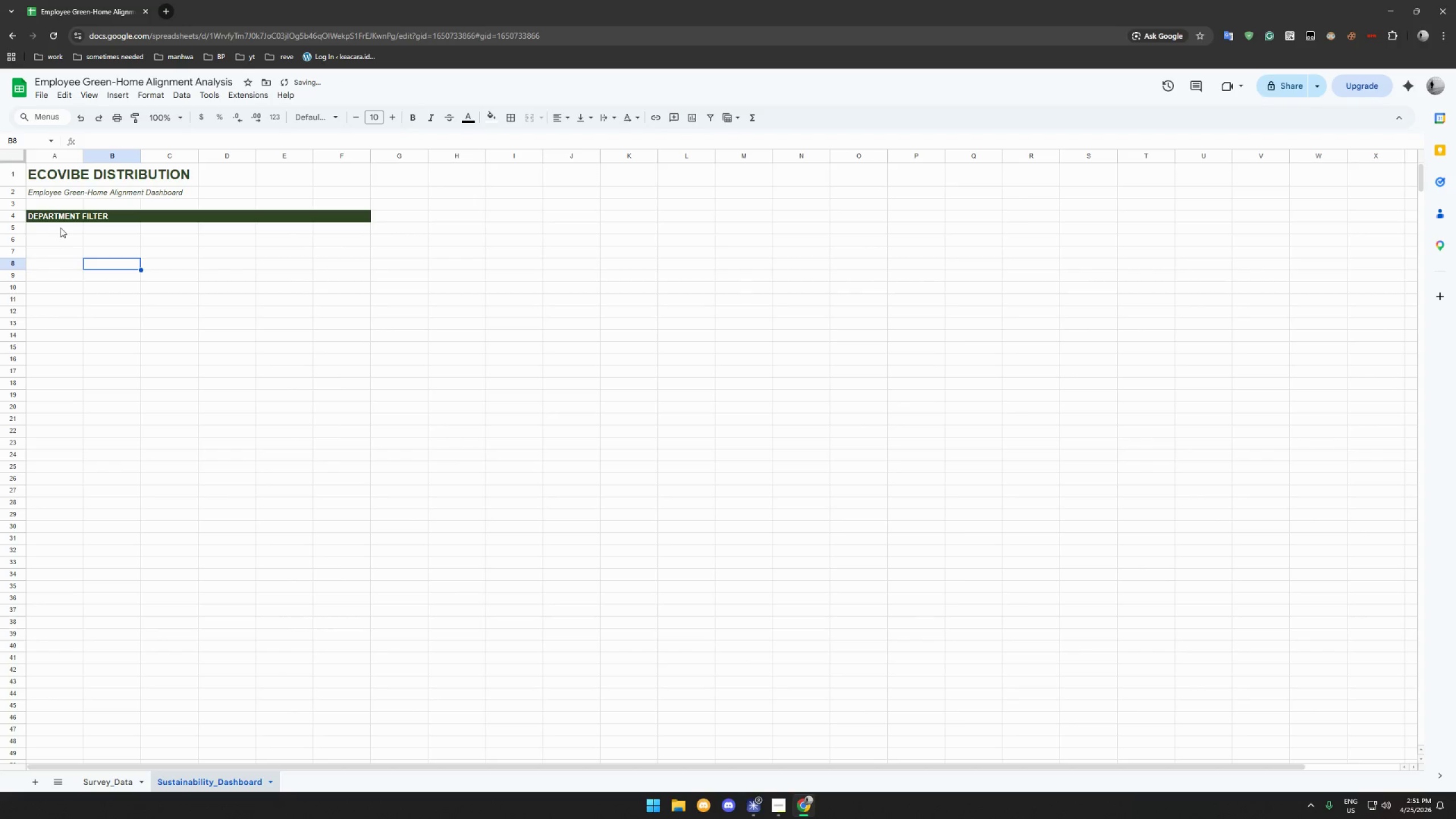 
left_click([60, 228])
 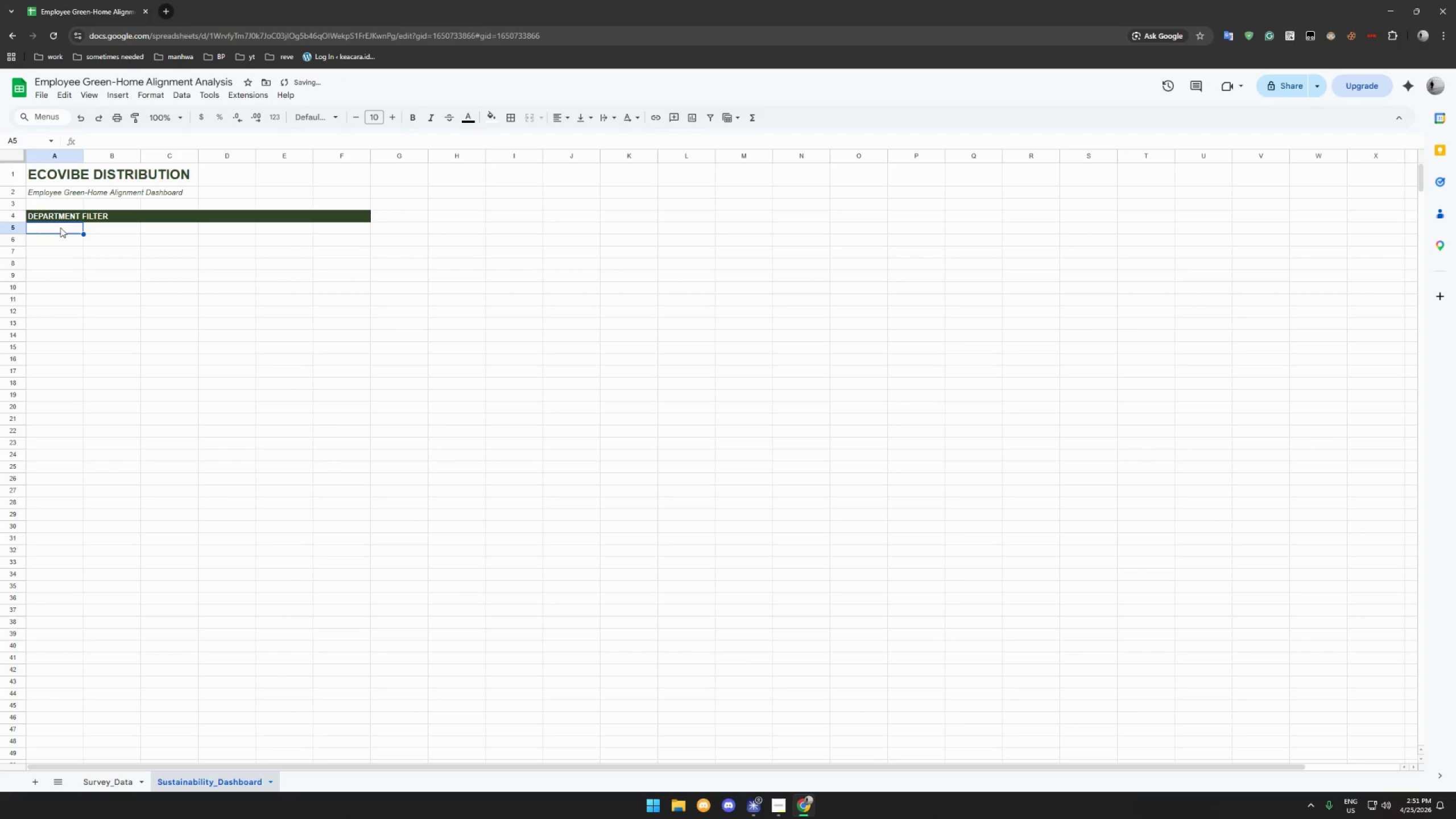 
type(Select Department)
 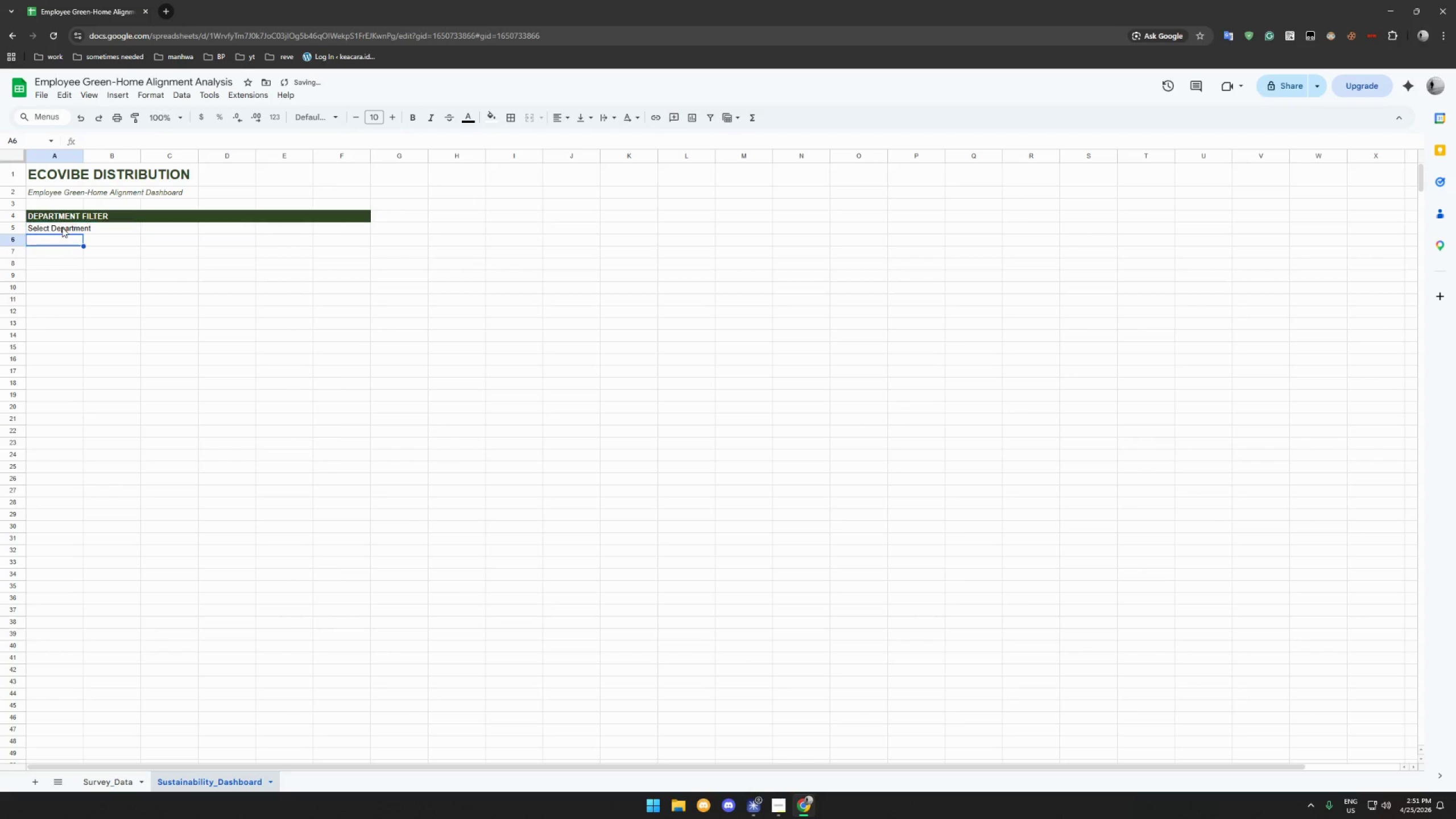 
 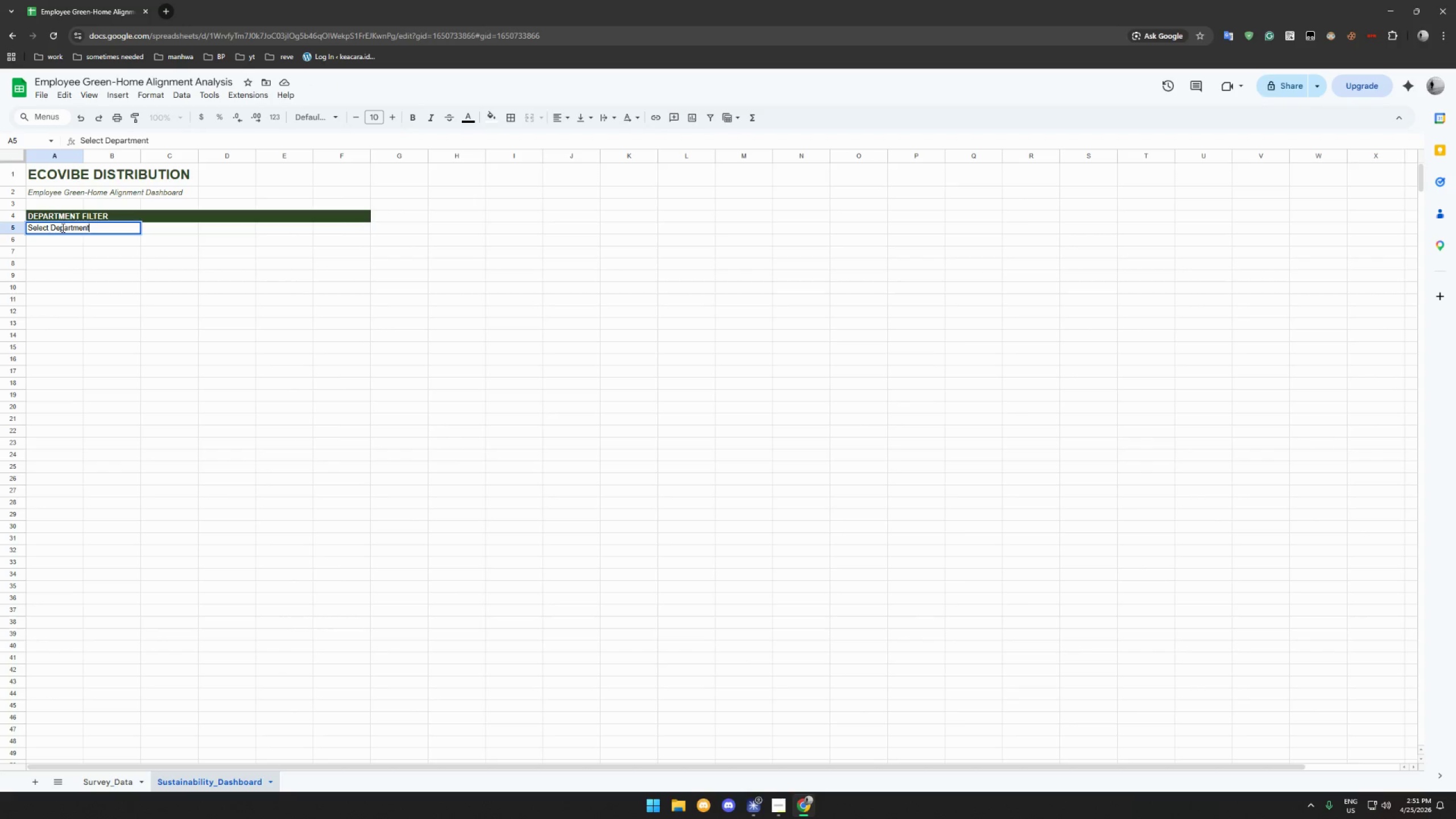 
key(Enter)
 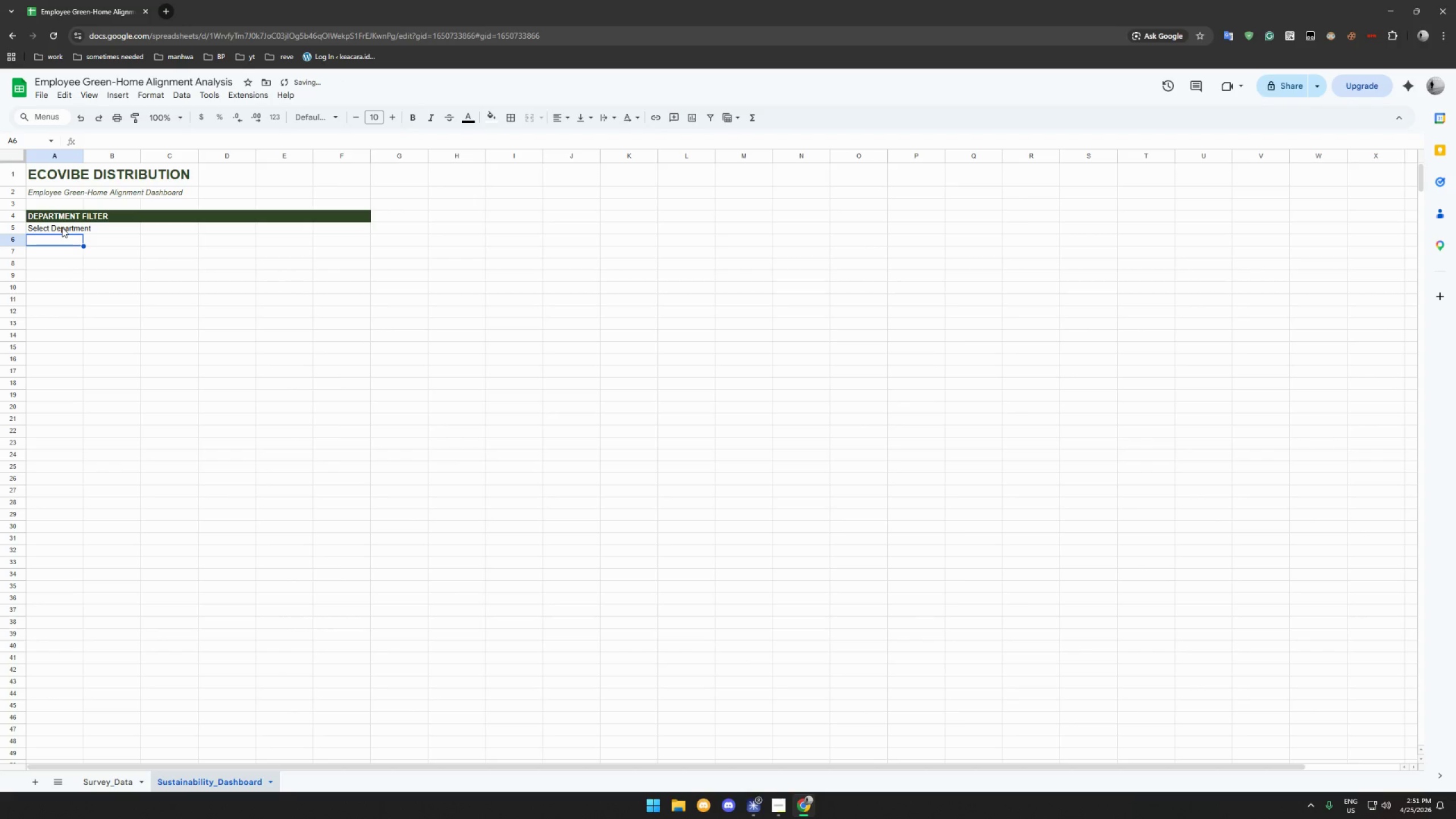 
left_click([62, 228])
 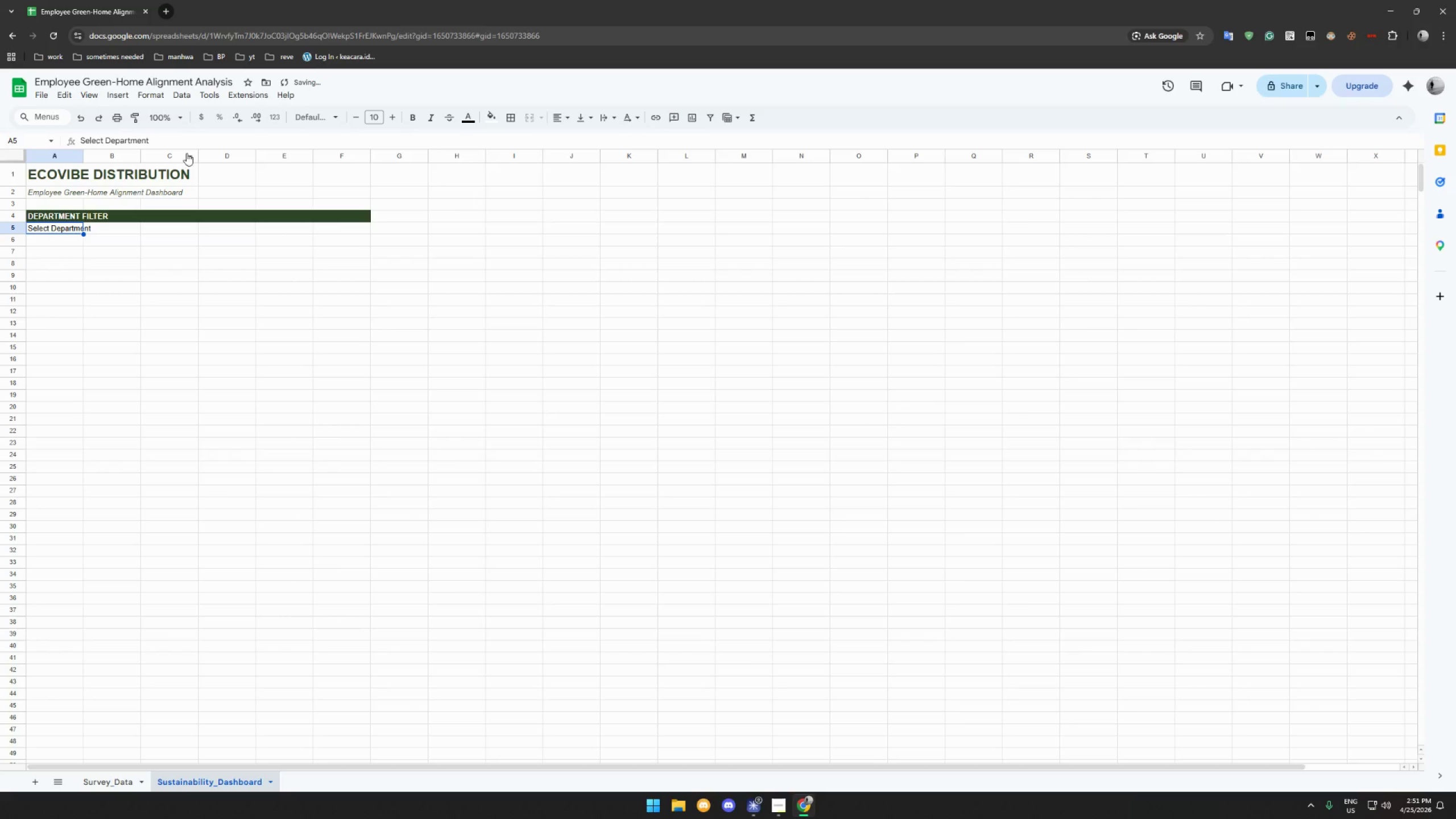 
left_click([195, 140])
 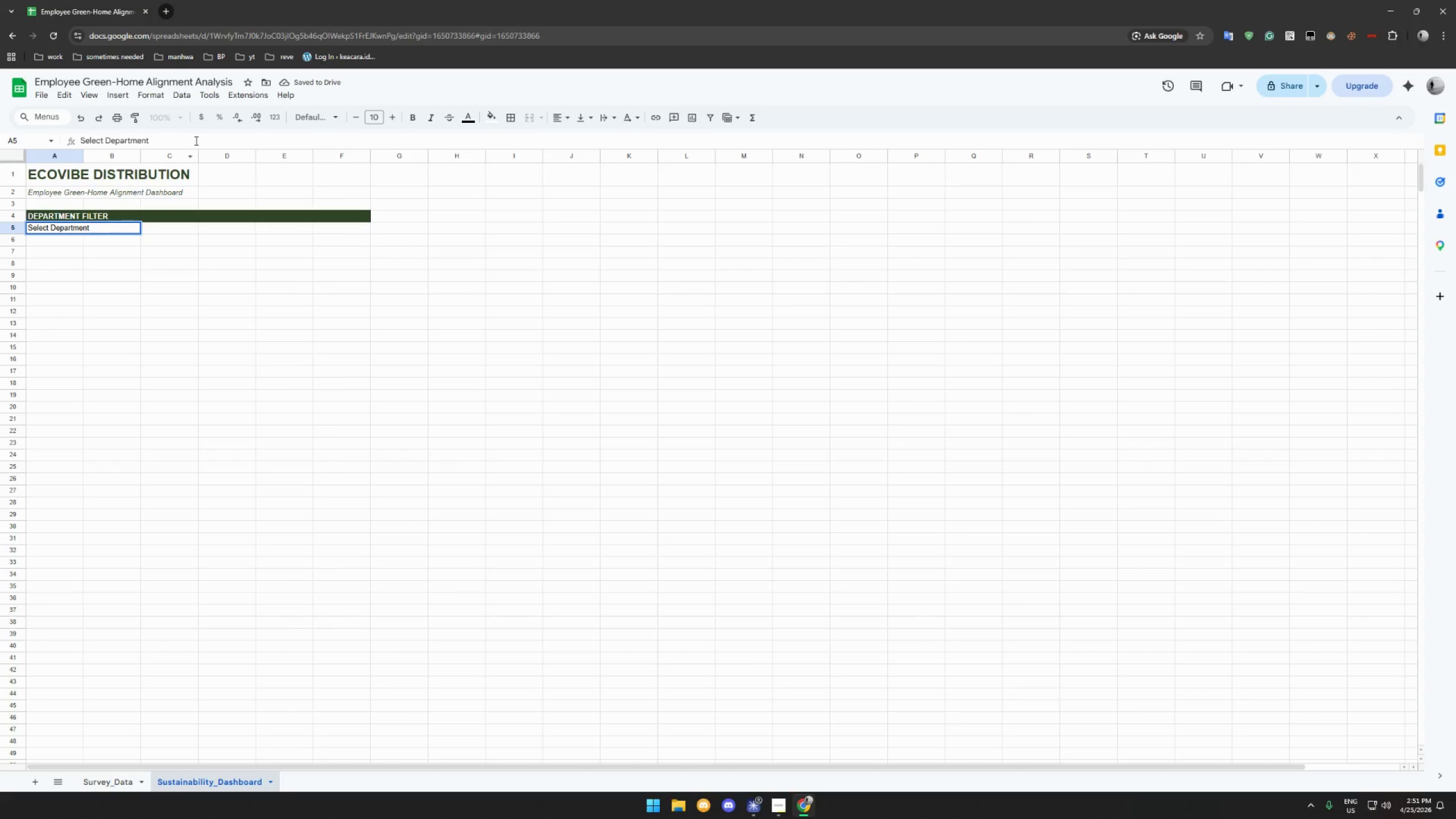 
key(Shift+Semicolon)
 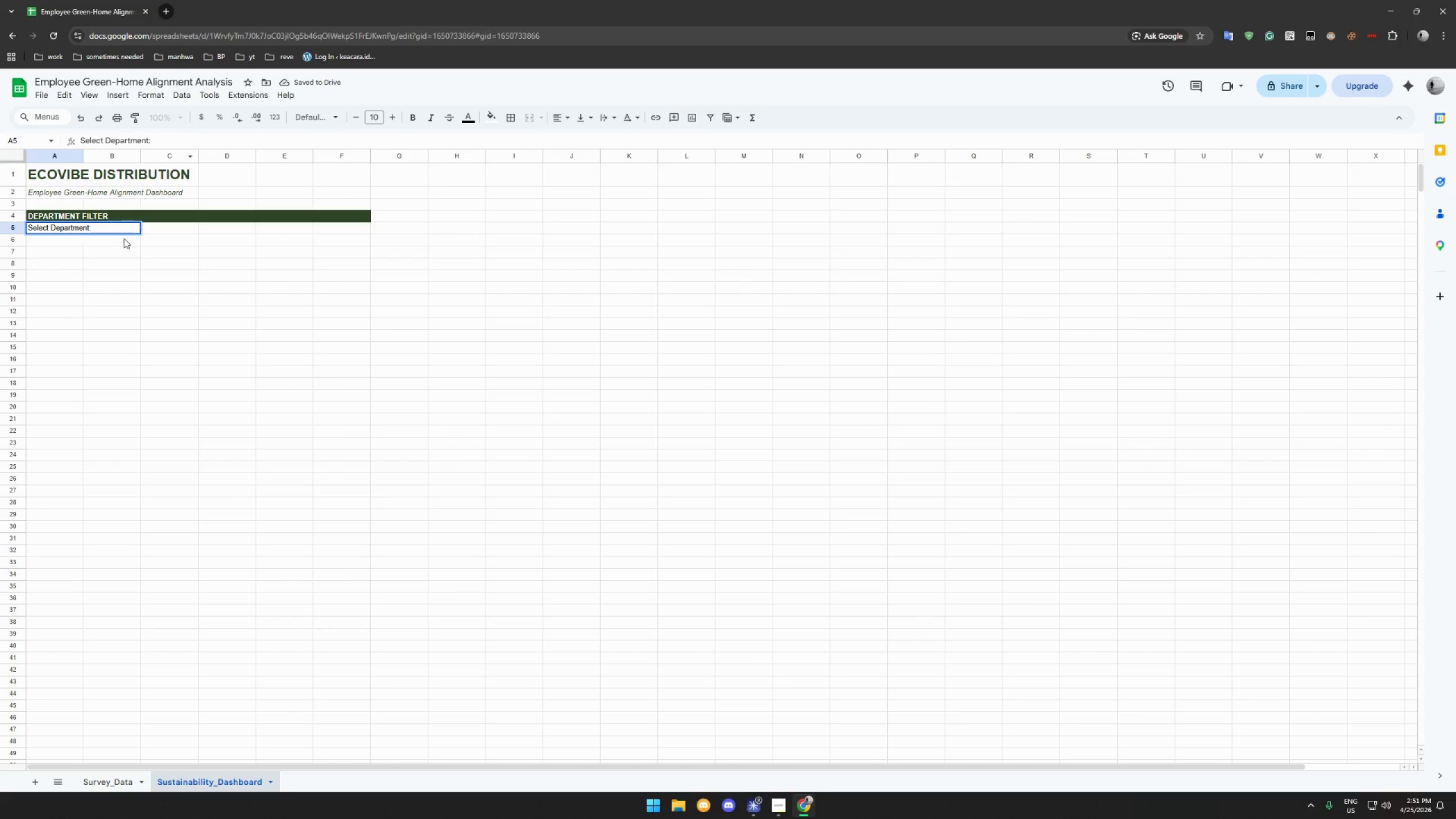 
left_click([46, 249])
 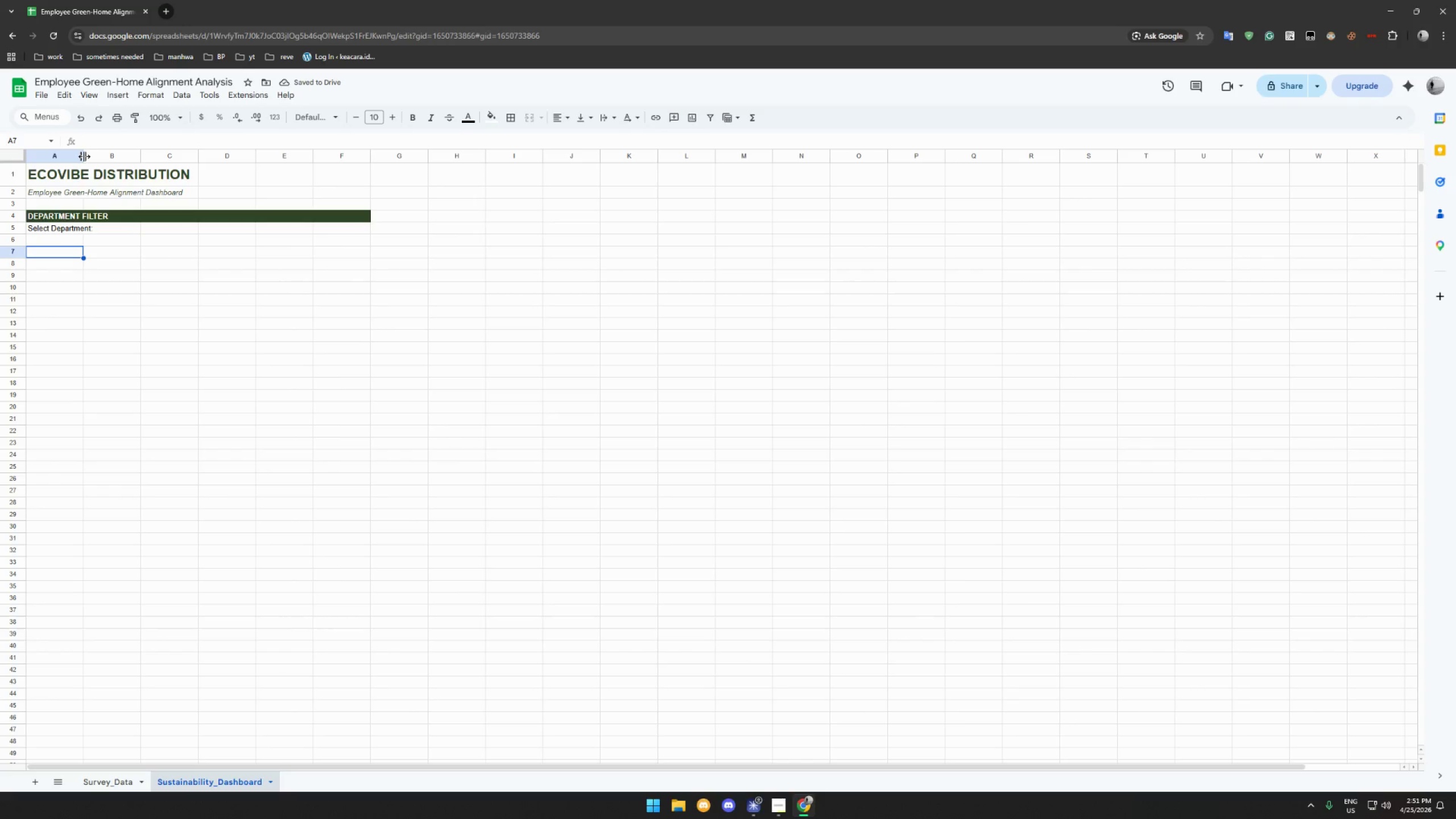 
left_click_drag(start_coordinate=[84, 156], to_coordinate=[143, 158])
 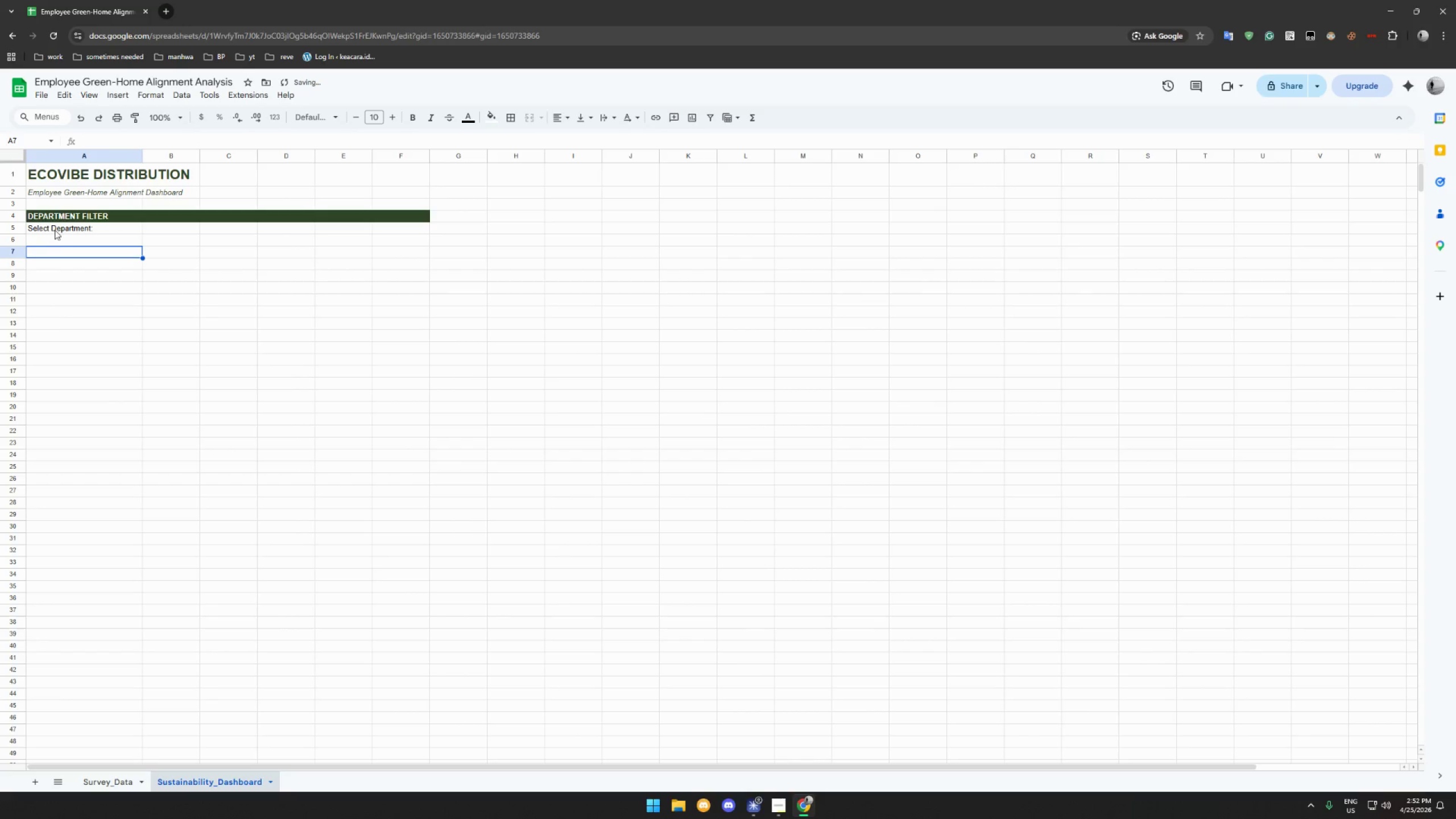 
left_click_drag(start_coordinate=[52, 214], to_coordinate=[406, 220])
 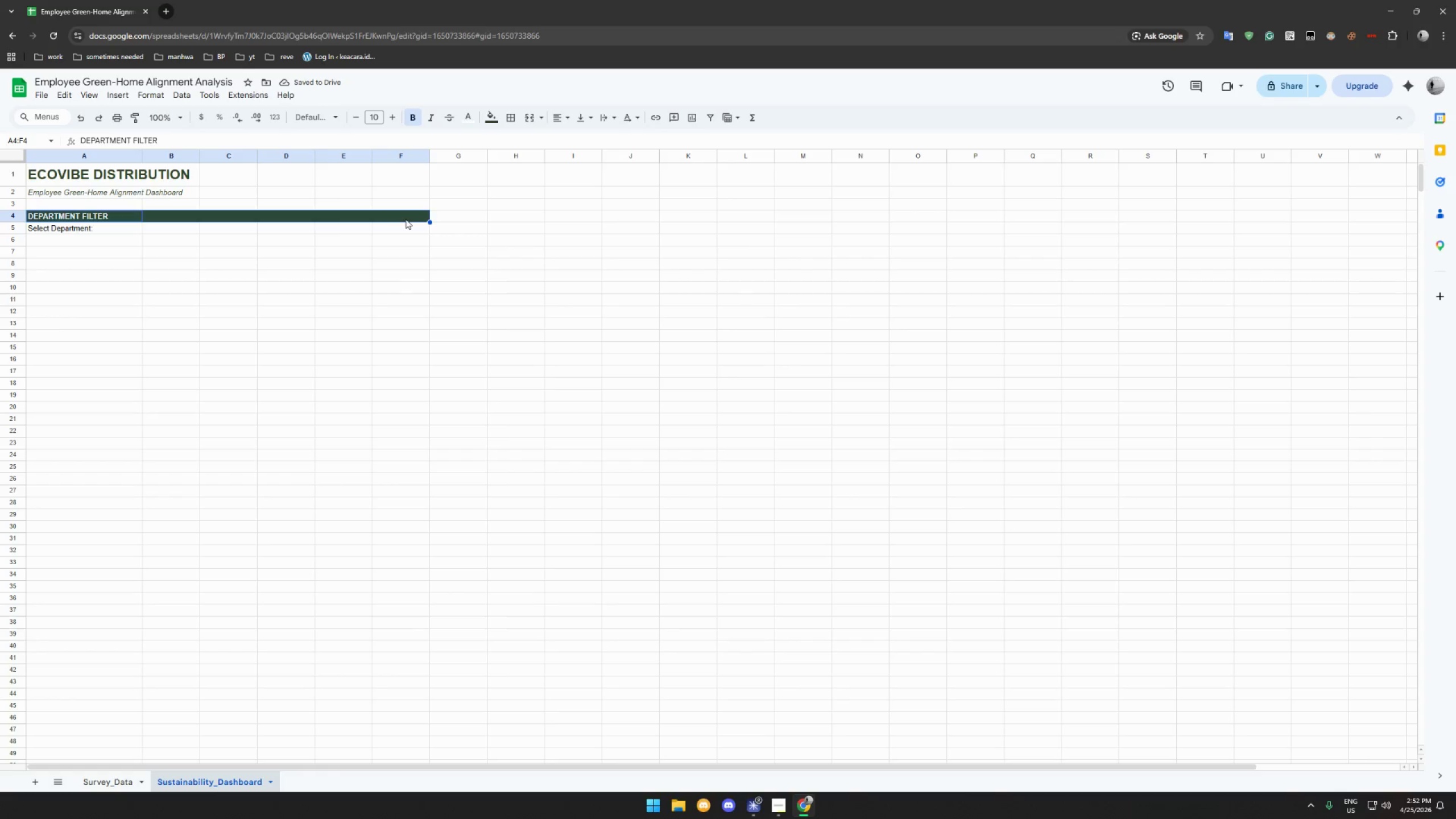 
key(Control+C)
 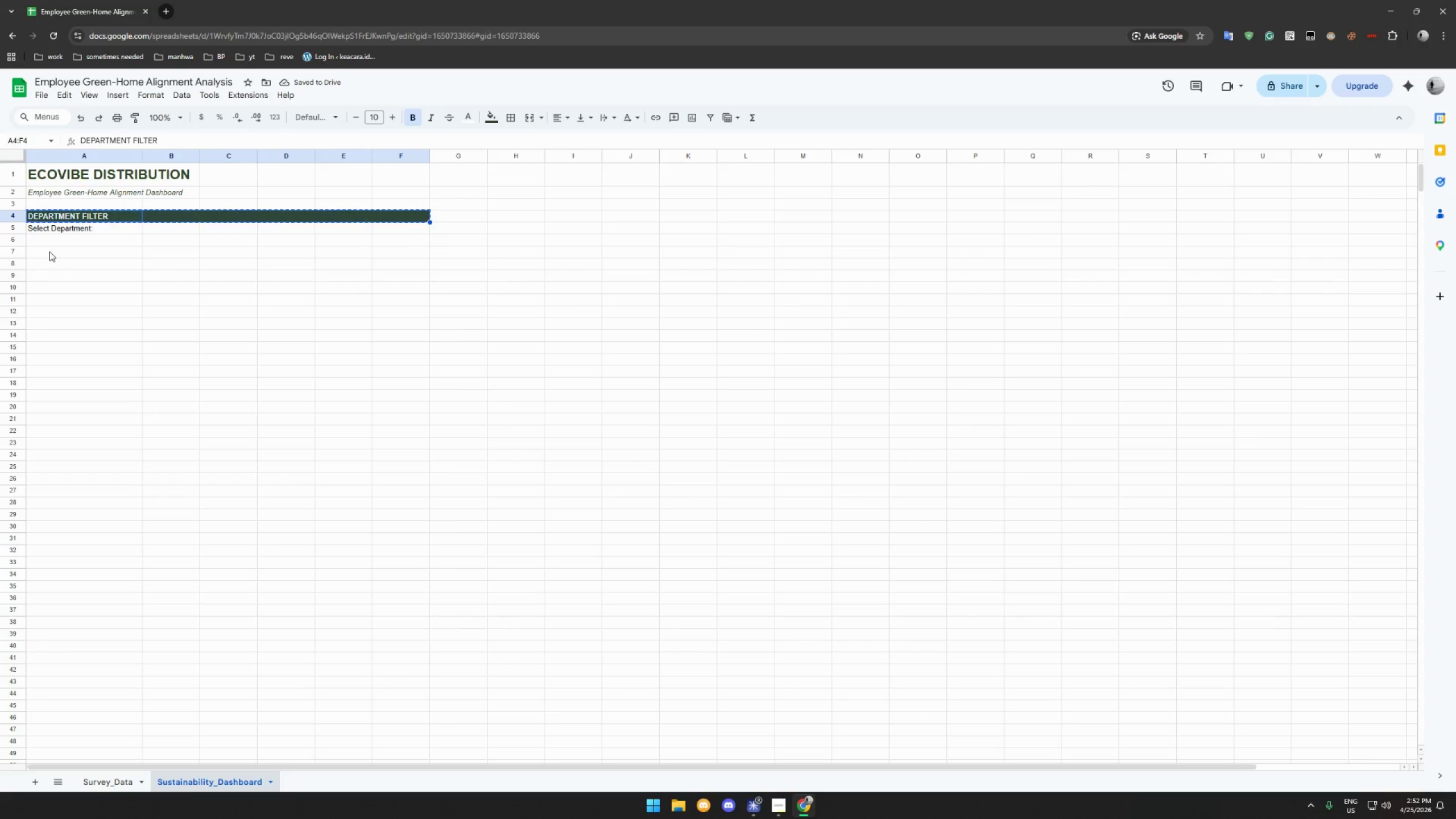 
left_click([48, 250])
 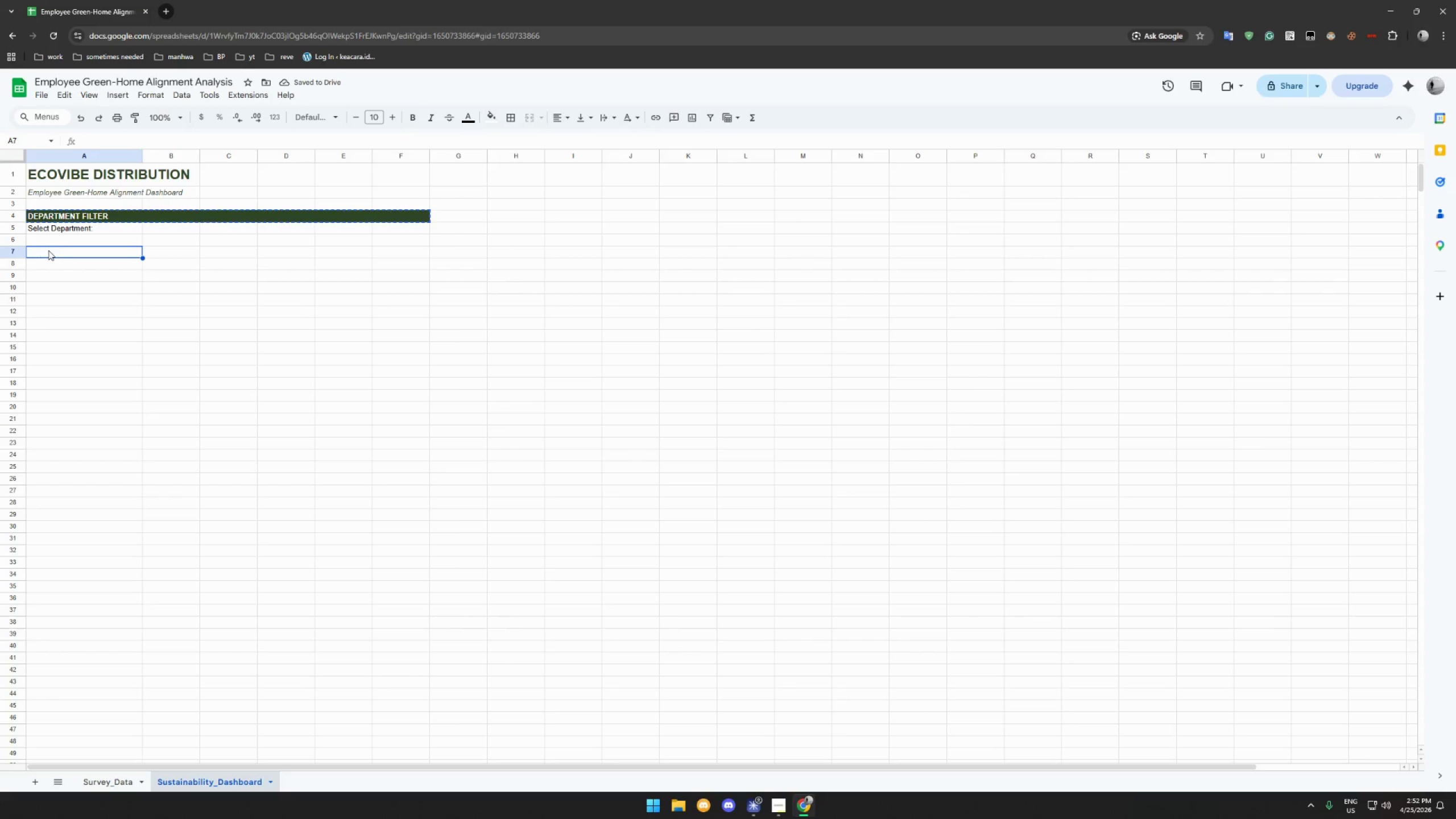 
key(Control+V)
 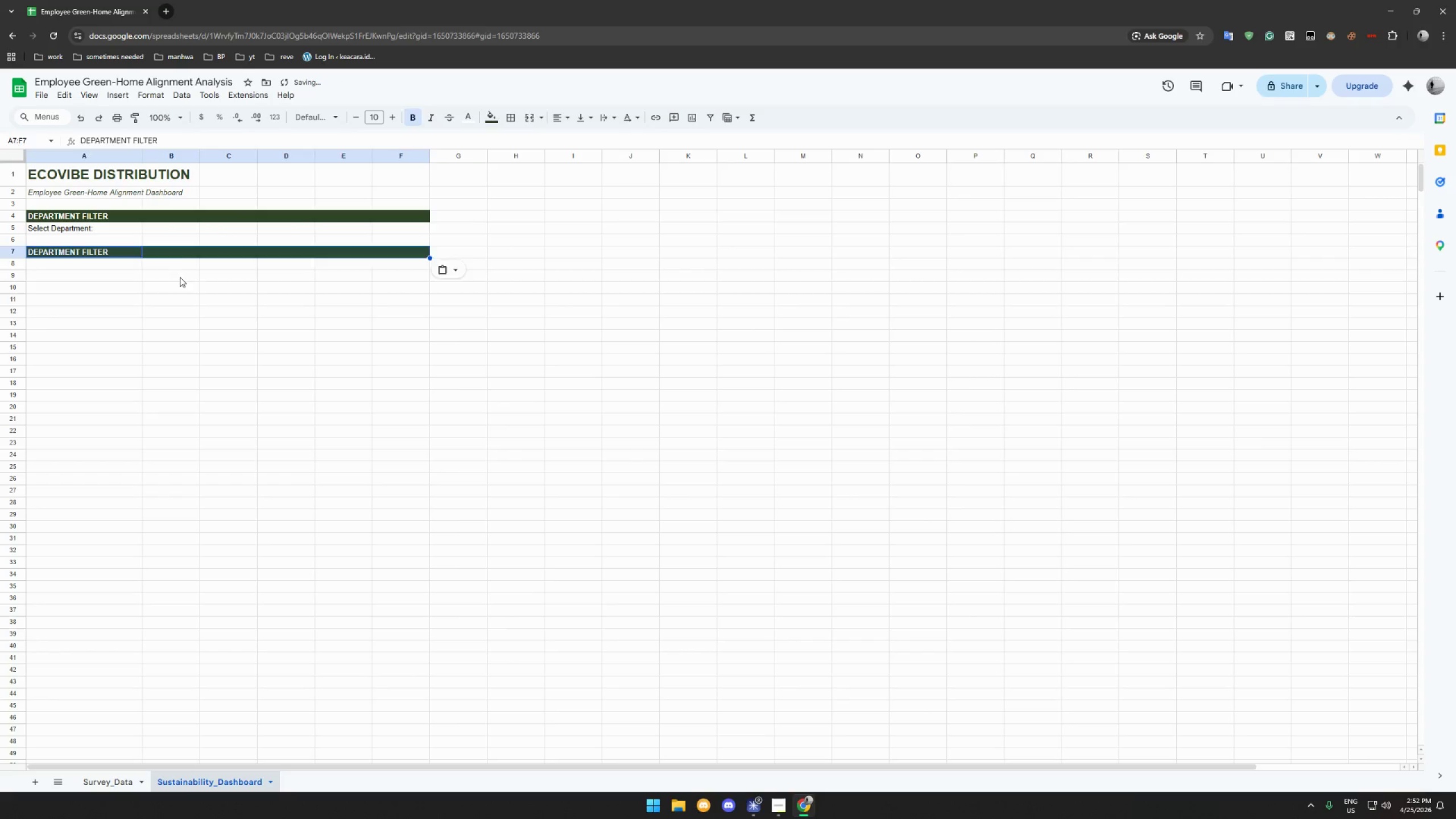 
left_click([180, 277])
 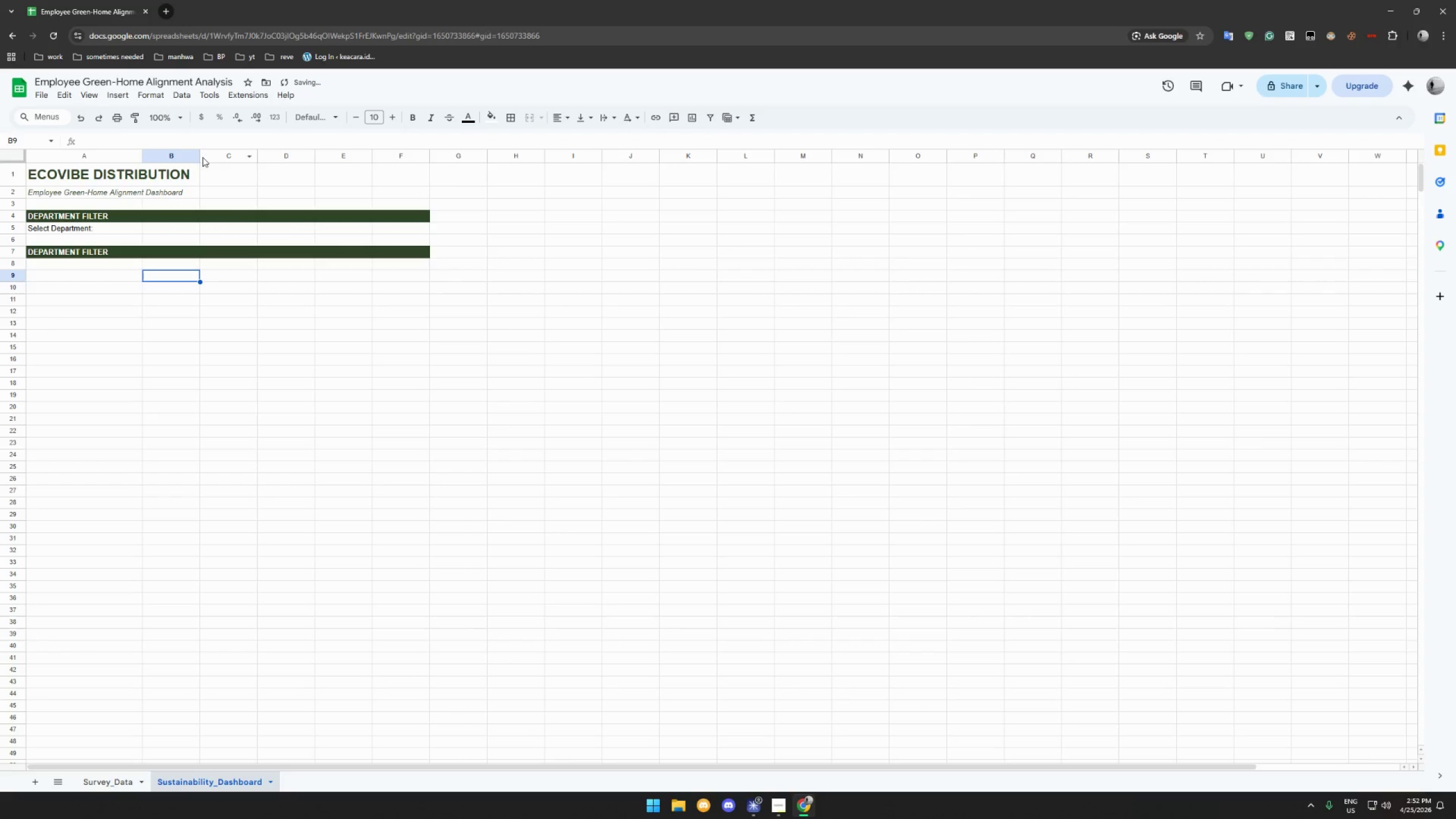 
left_click_drag(start_coordinate=[200, 154], to_coordinate=[217, 155])
 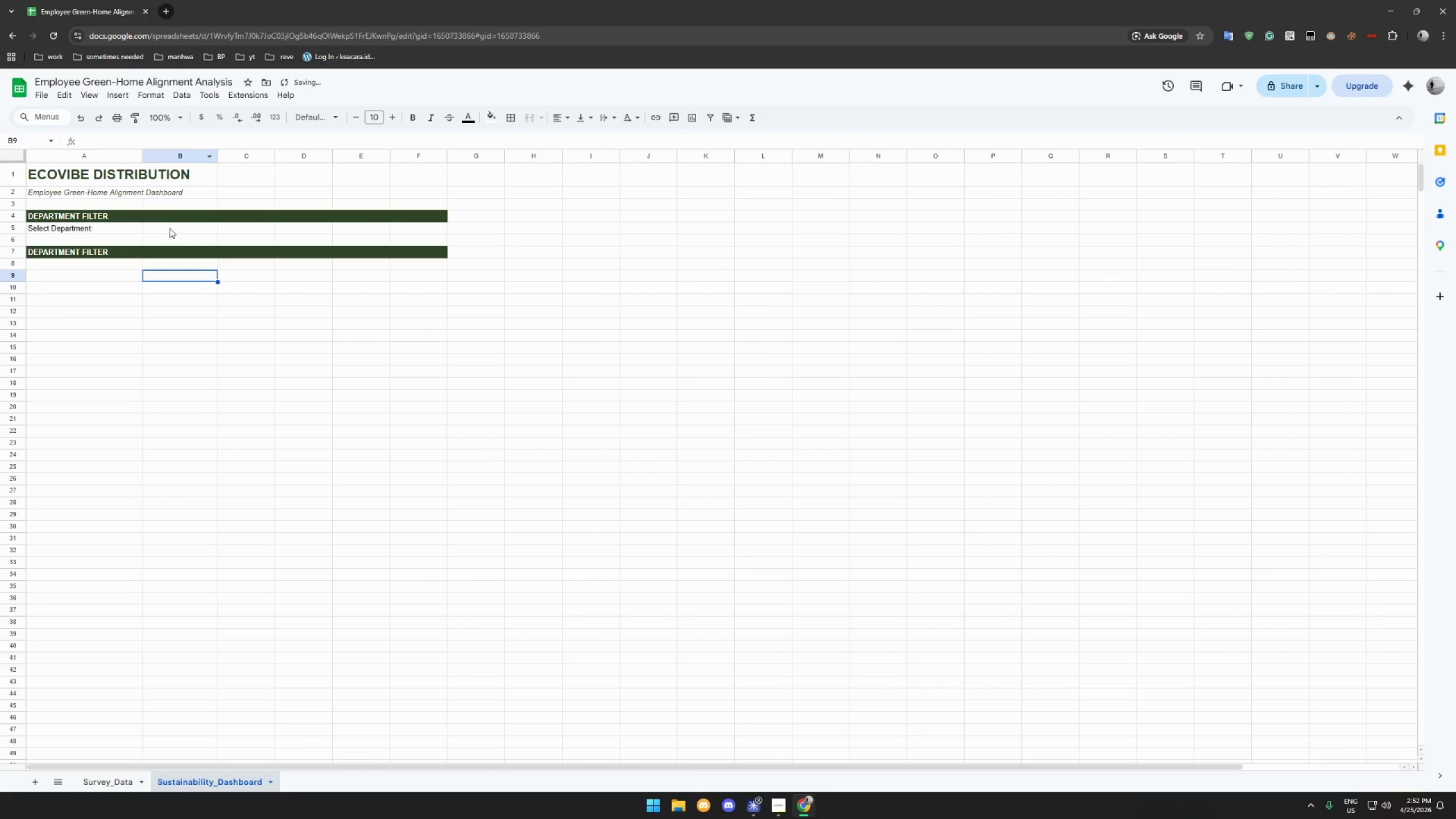 
left_click([169, 228])
 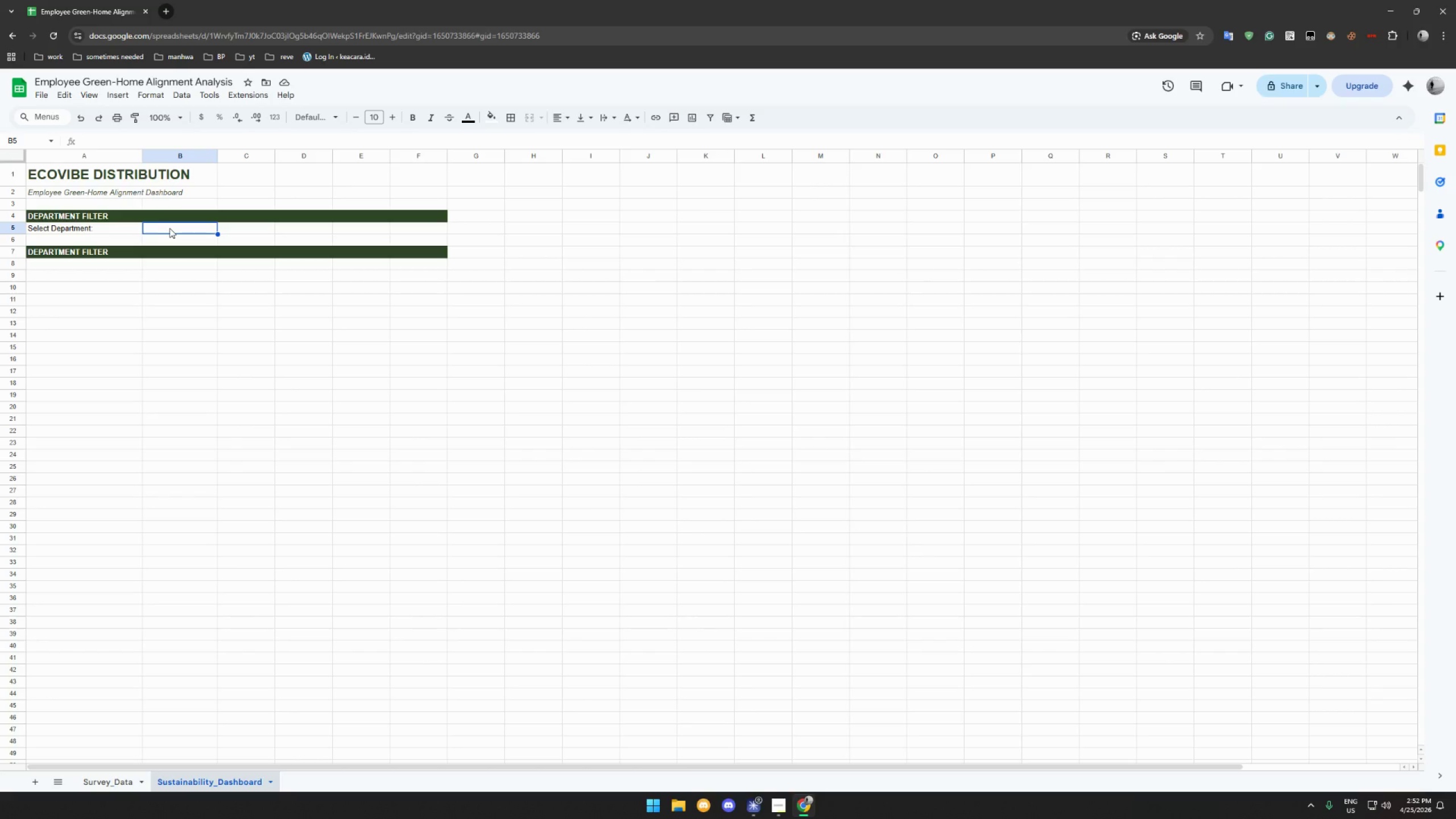 
wait(11.14)
 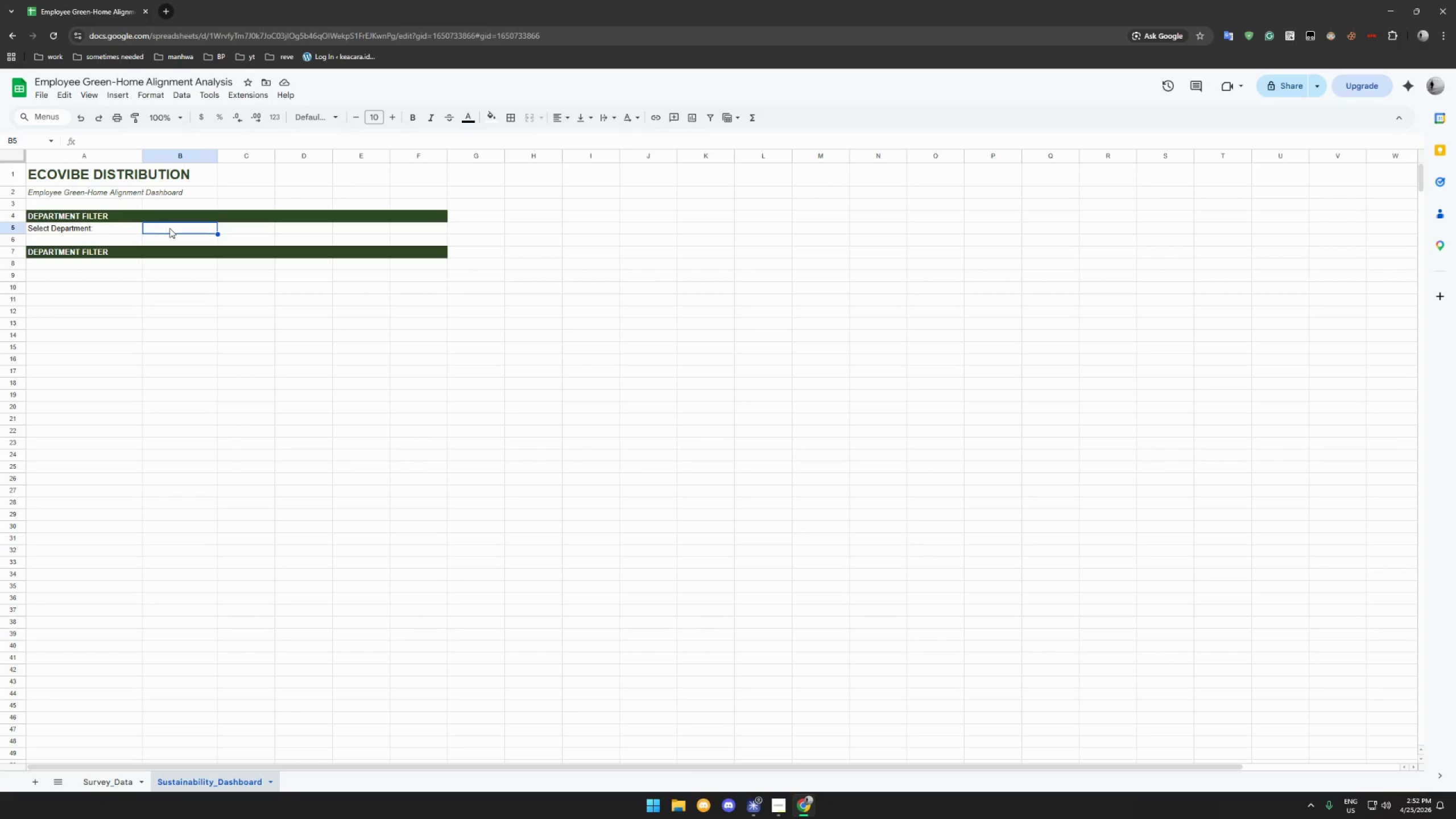 
right_click([172, 230])
 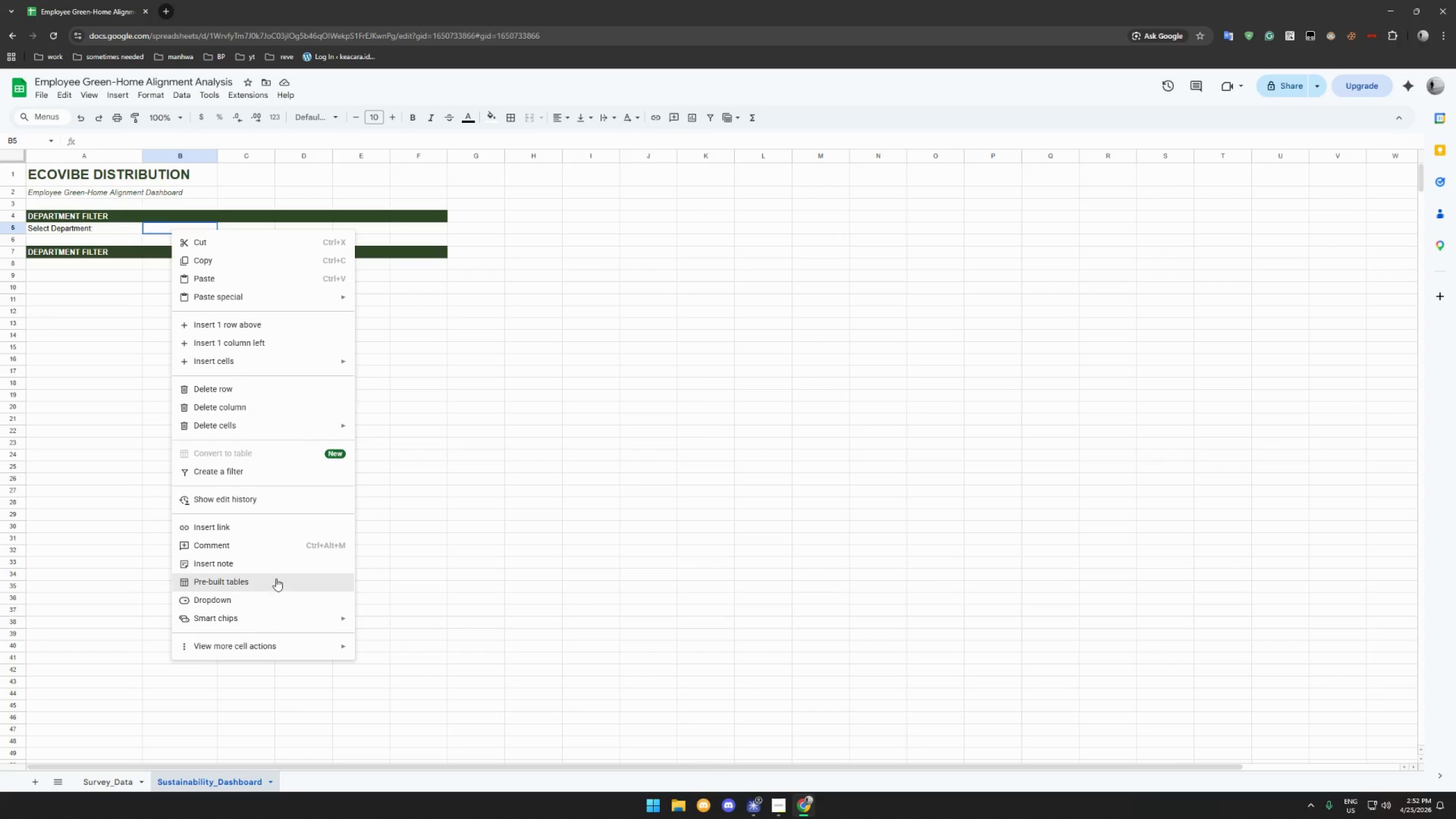 
left_click([267, 597])
 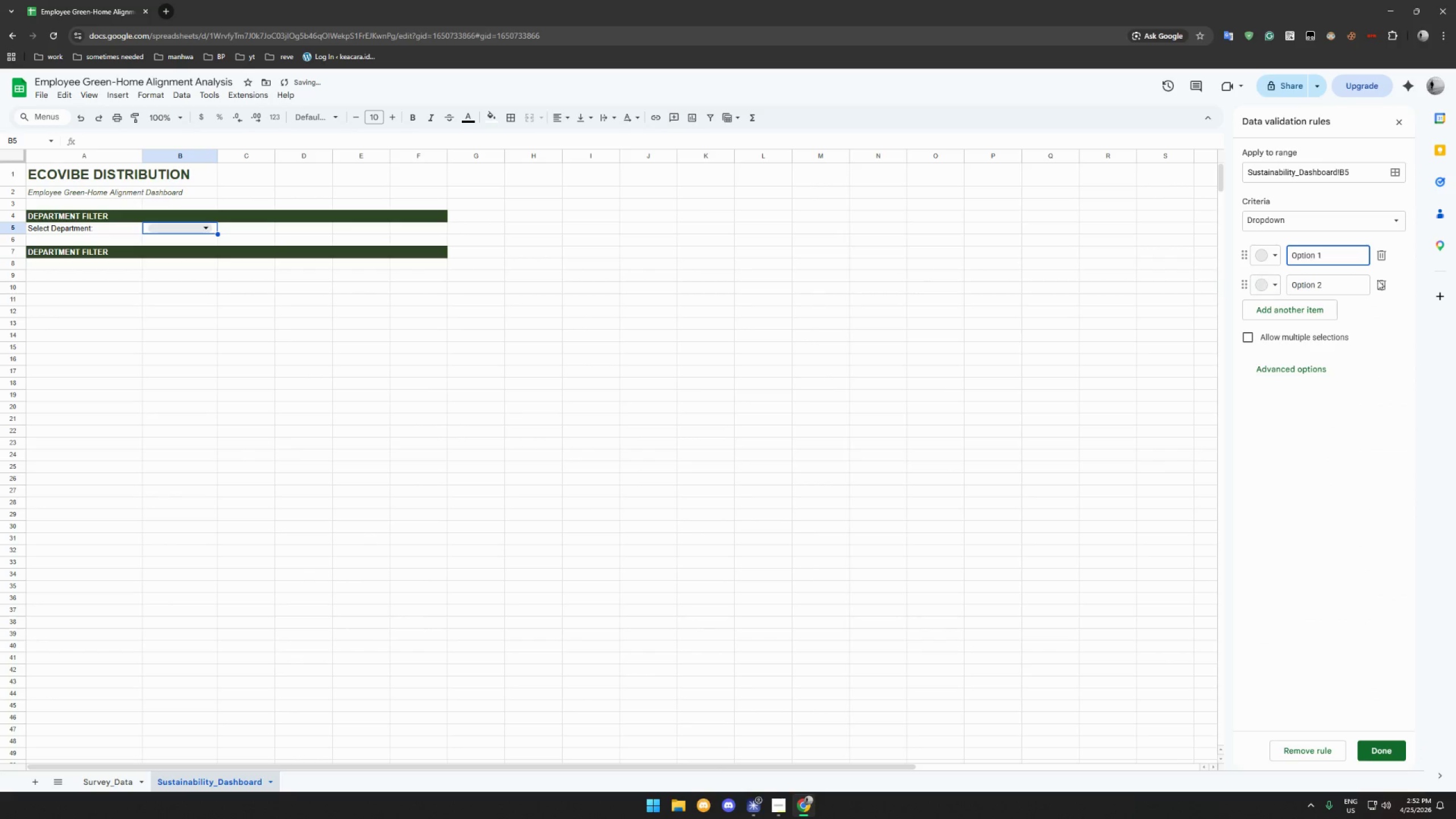 
left_click([1388, 283])
 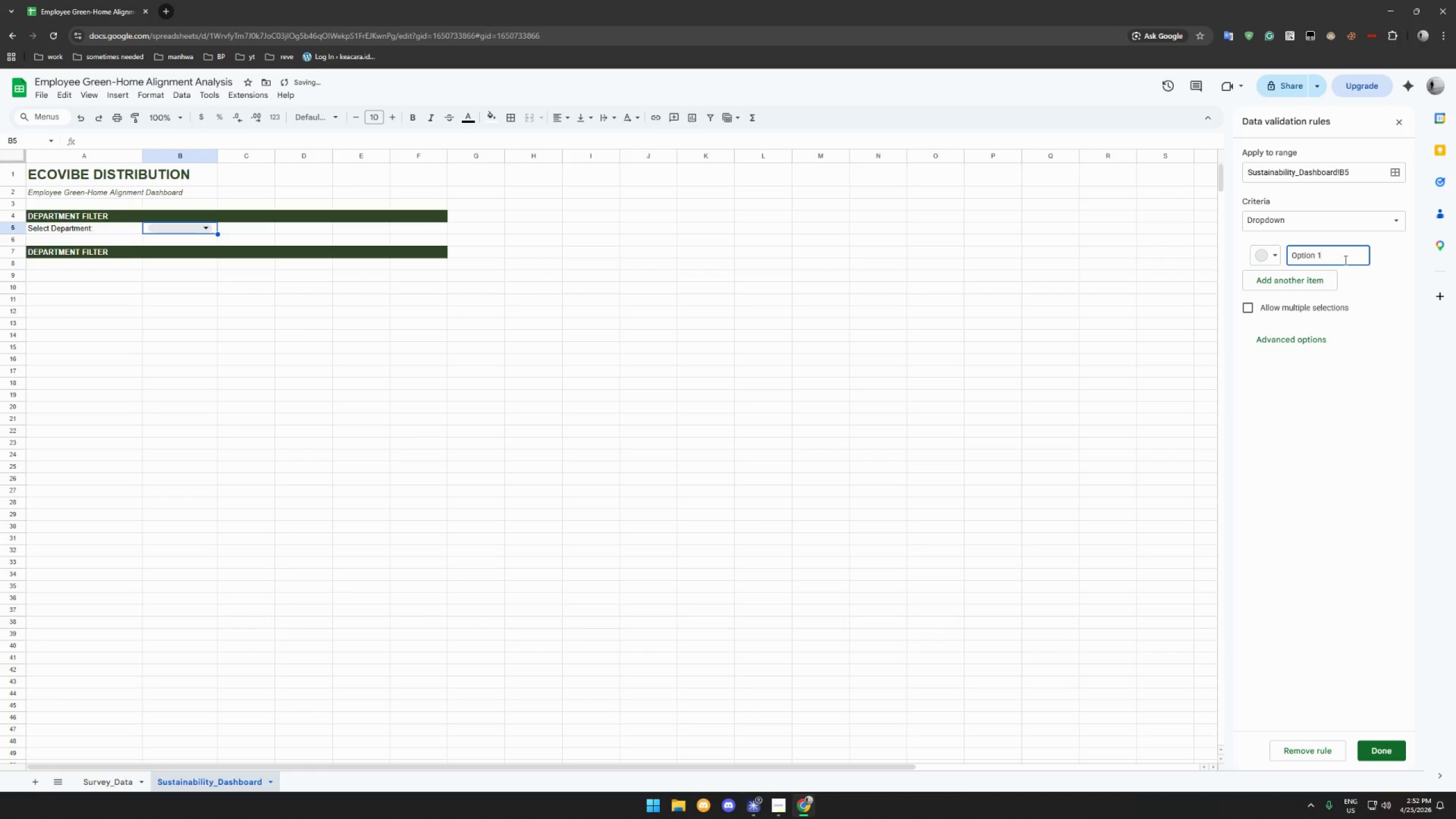 
double_click([1345, 260])
 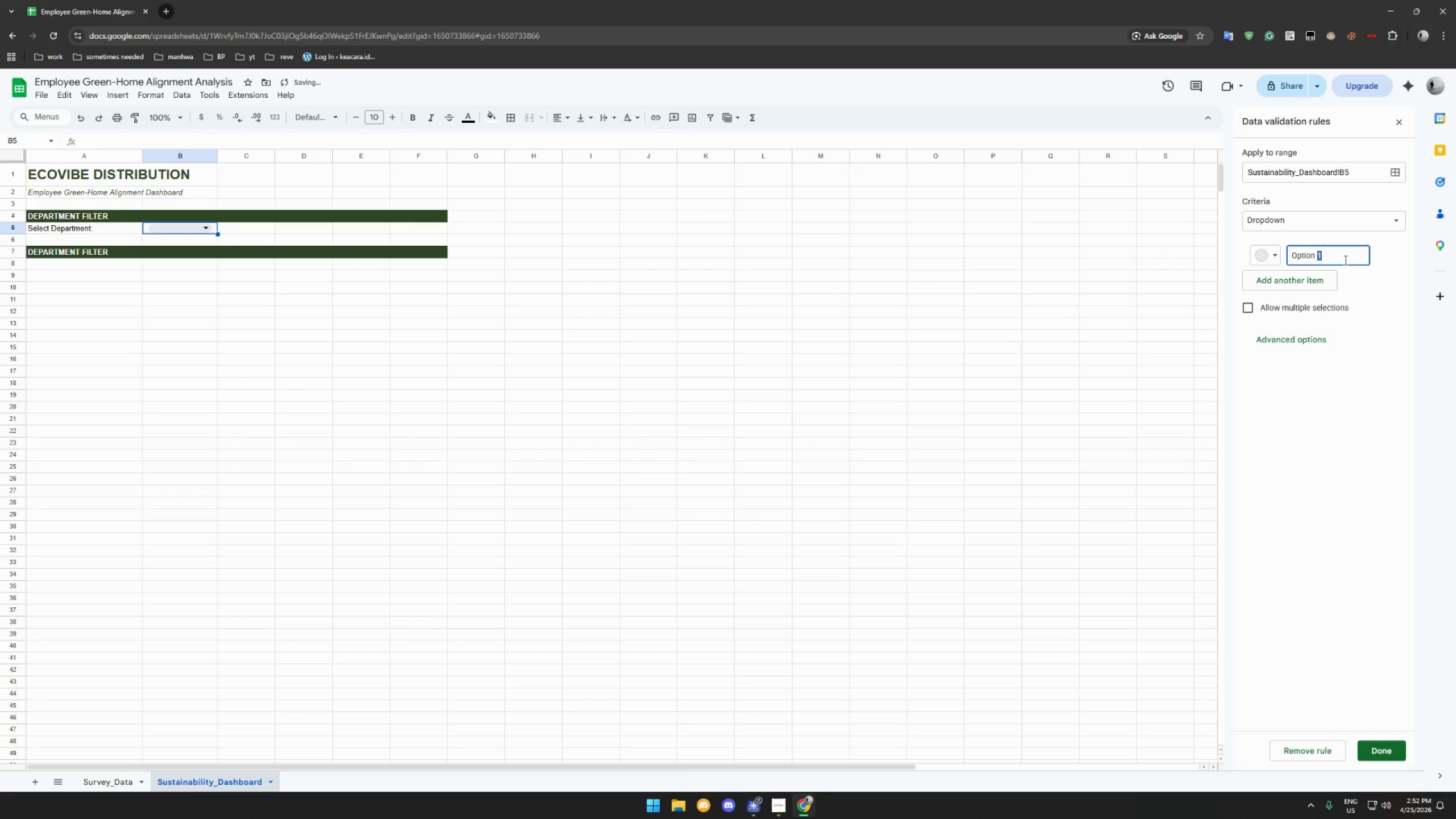 
triple_click([1345, 260])
 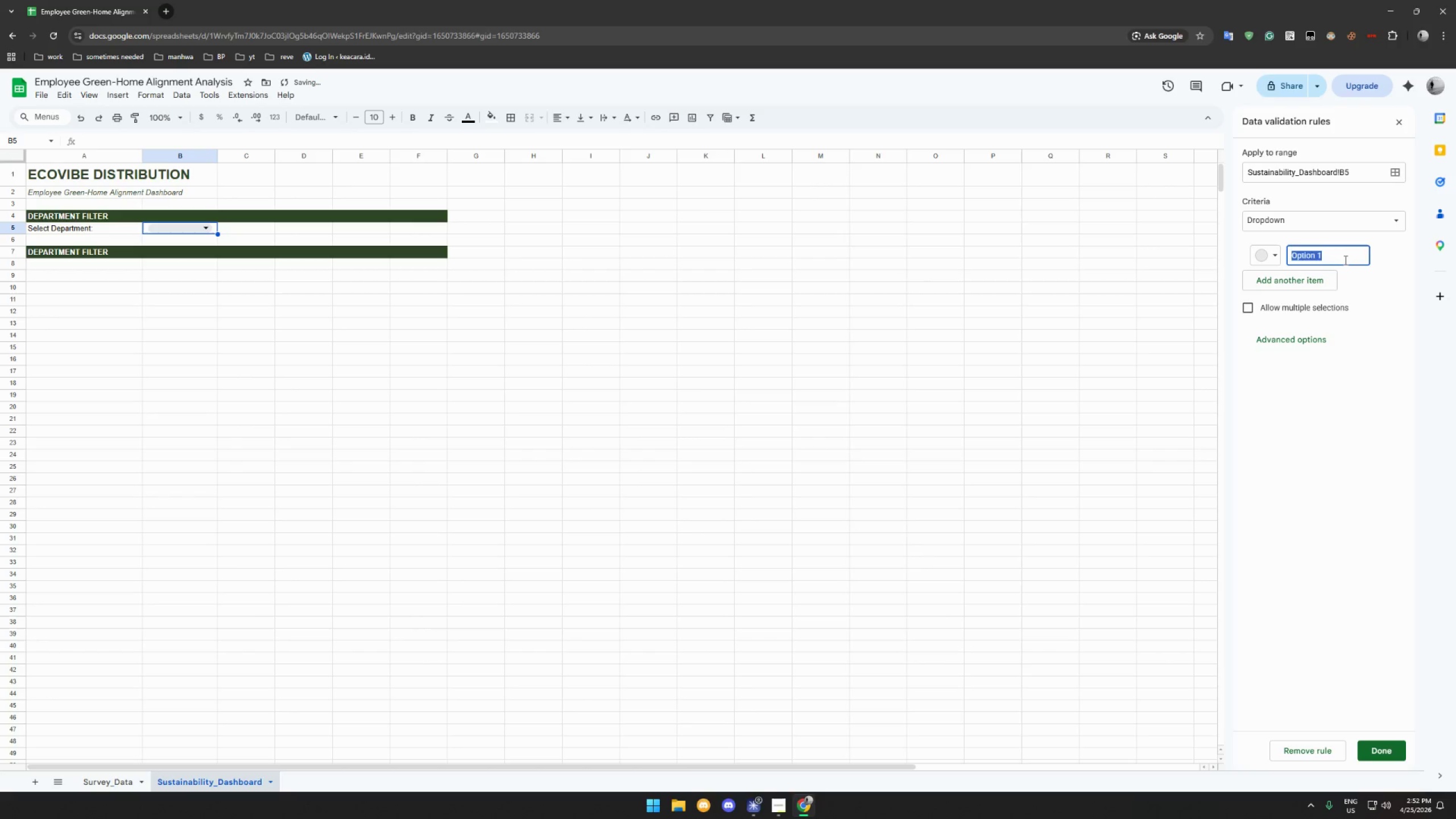 
type(All)
 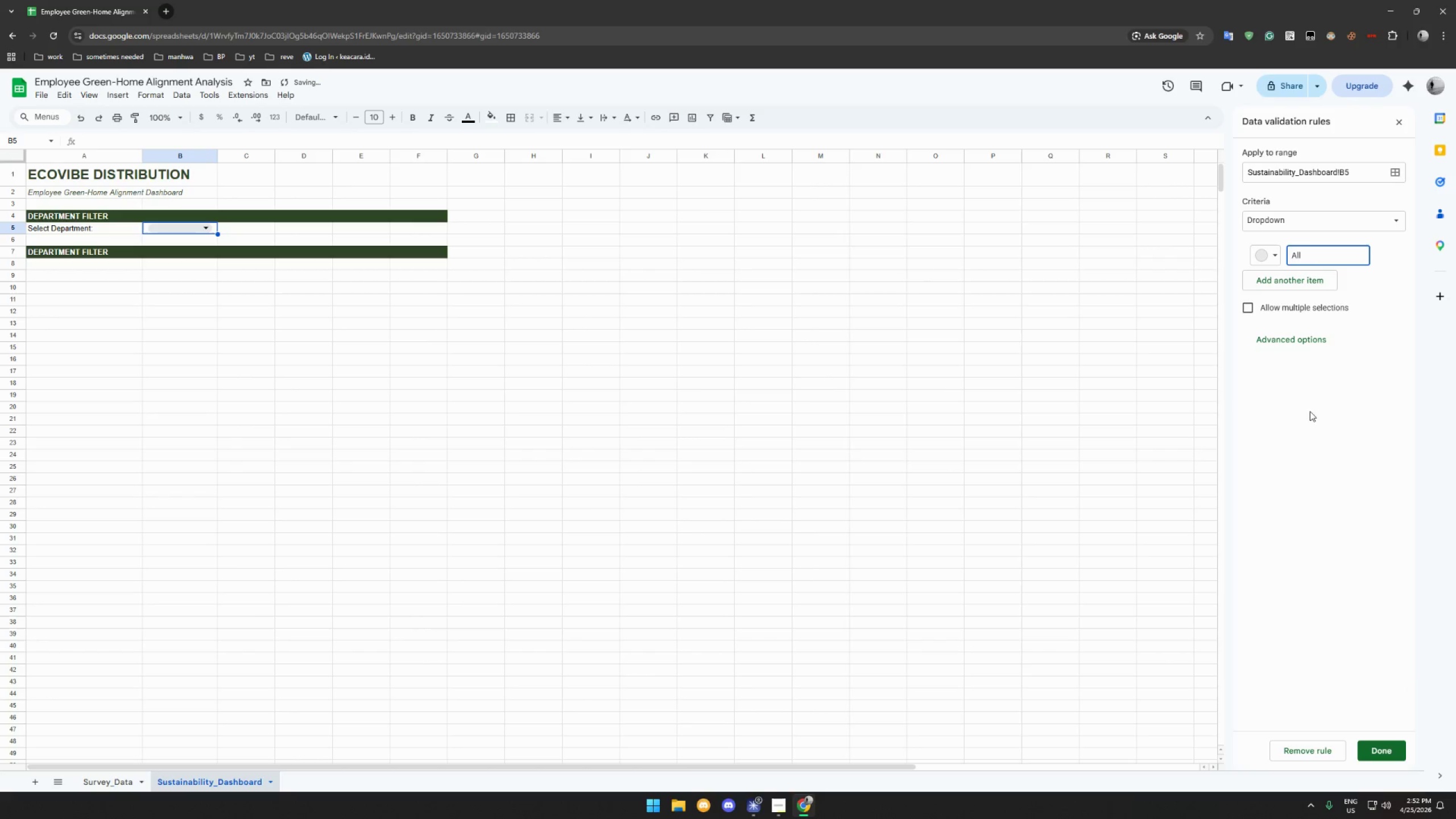 
left_click([1380, 748])
 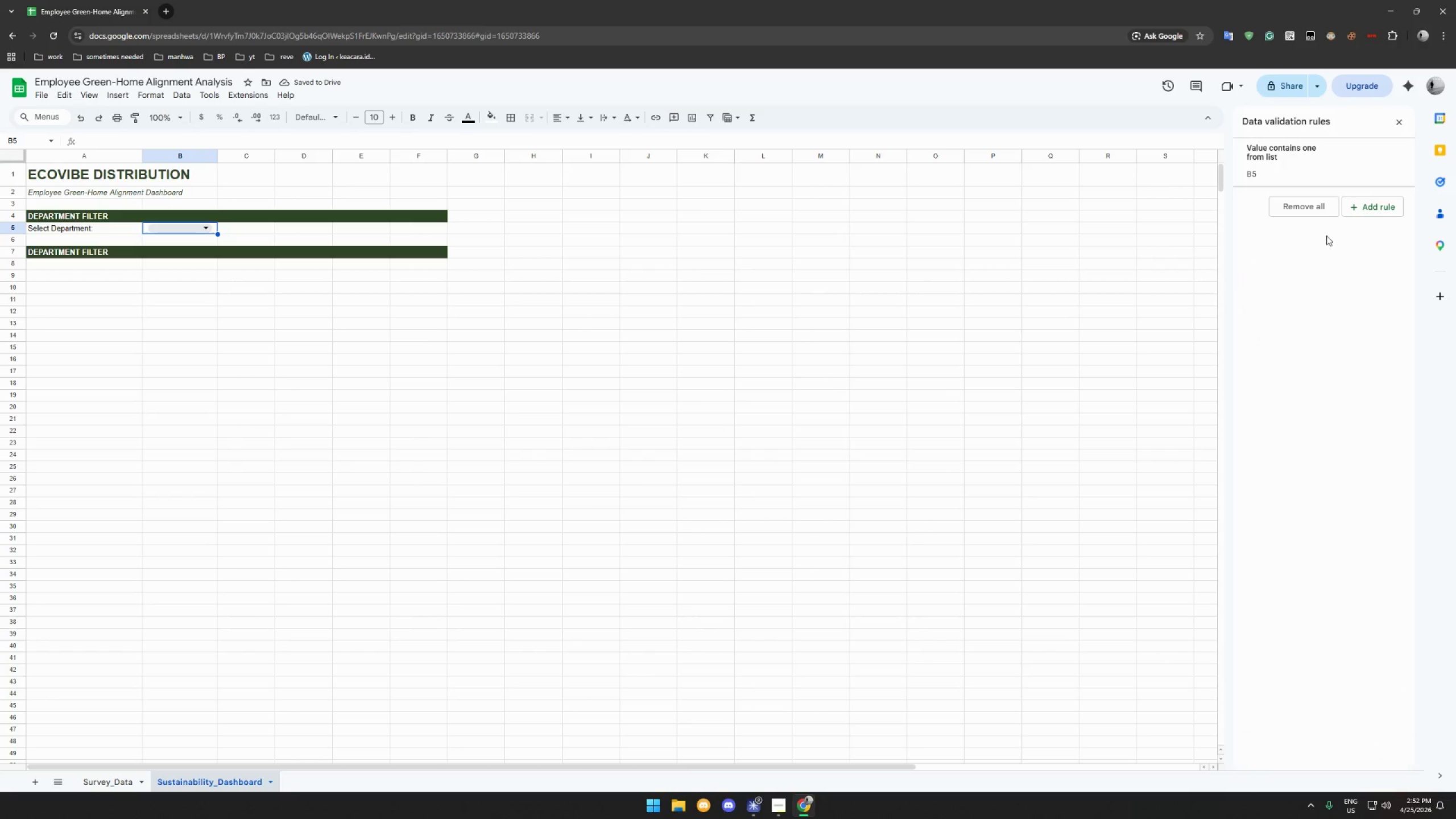 
left_click([1280, 164])
 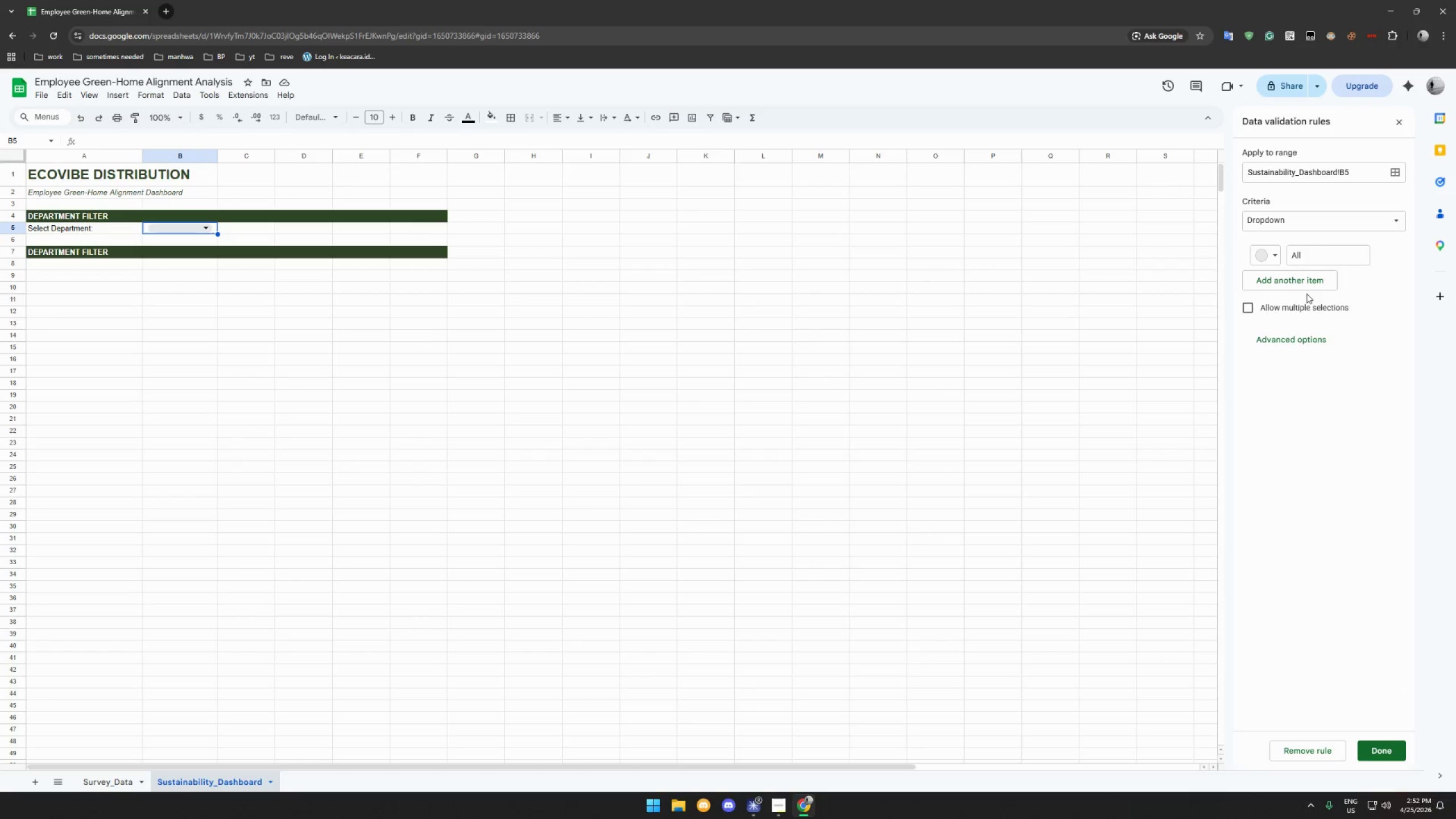 
left_click([1303, 335])
 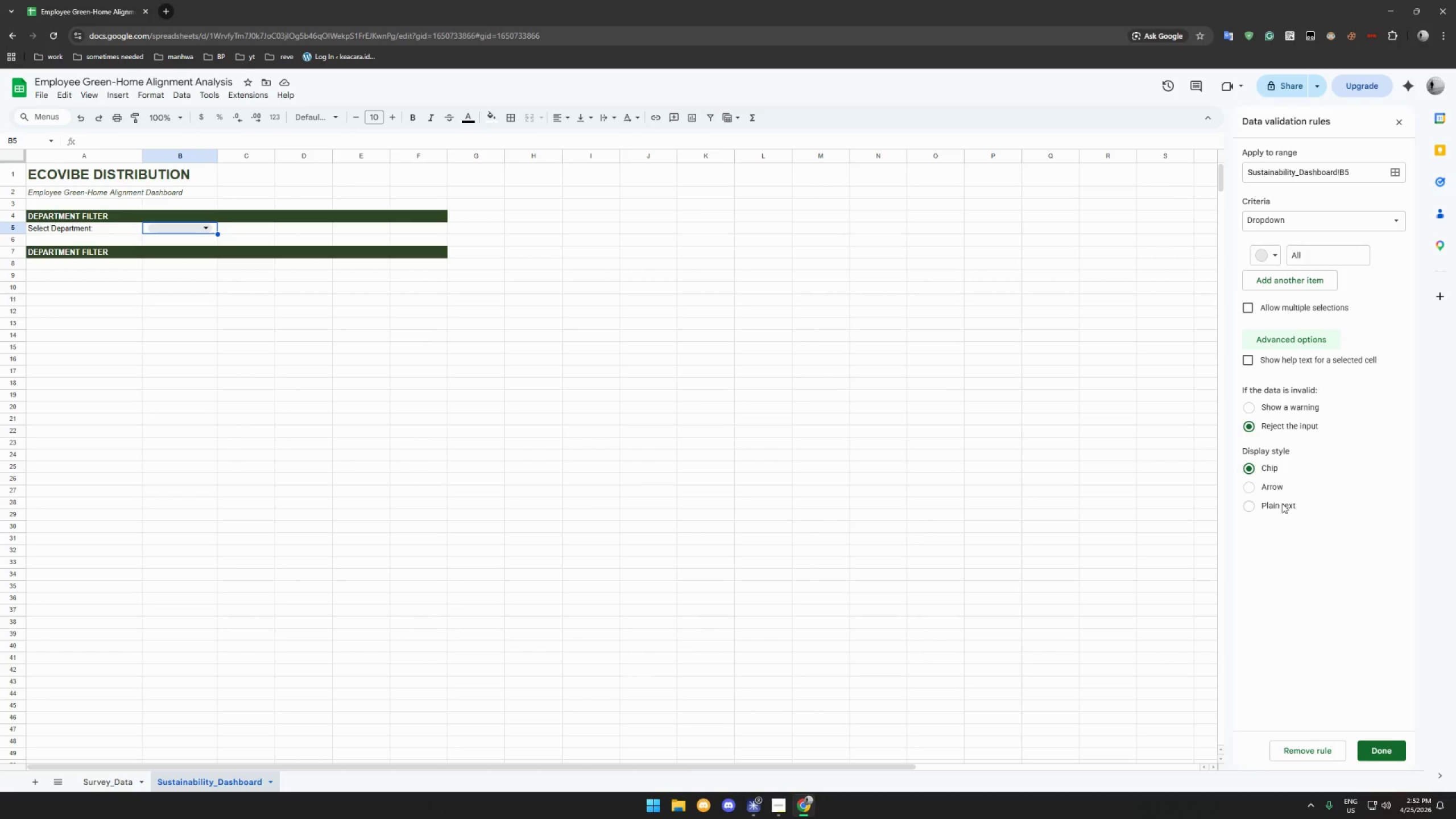 
left_click([1281, 508])
 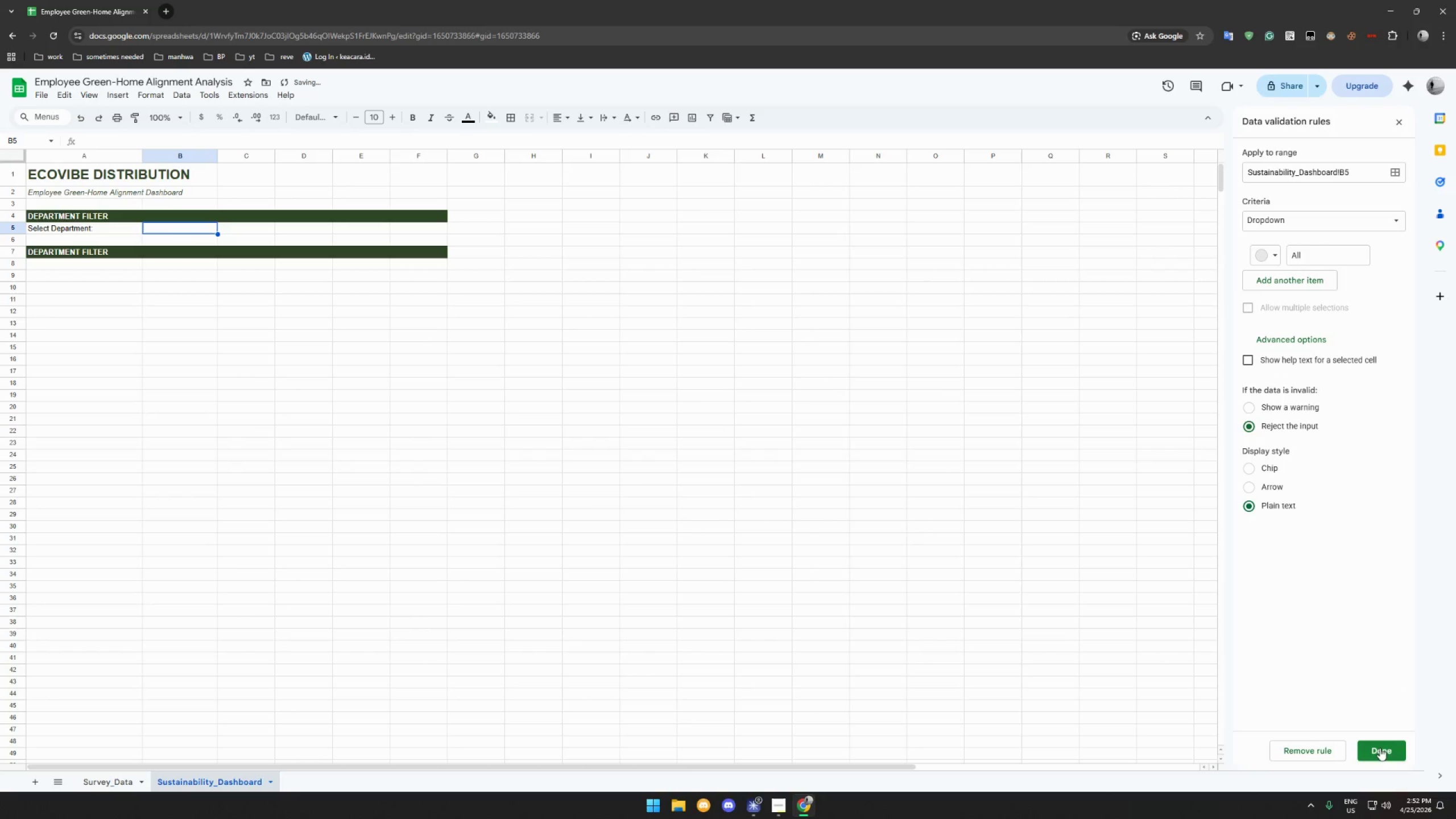 
left_click([1271, 482])
 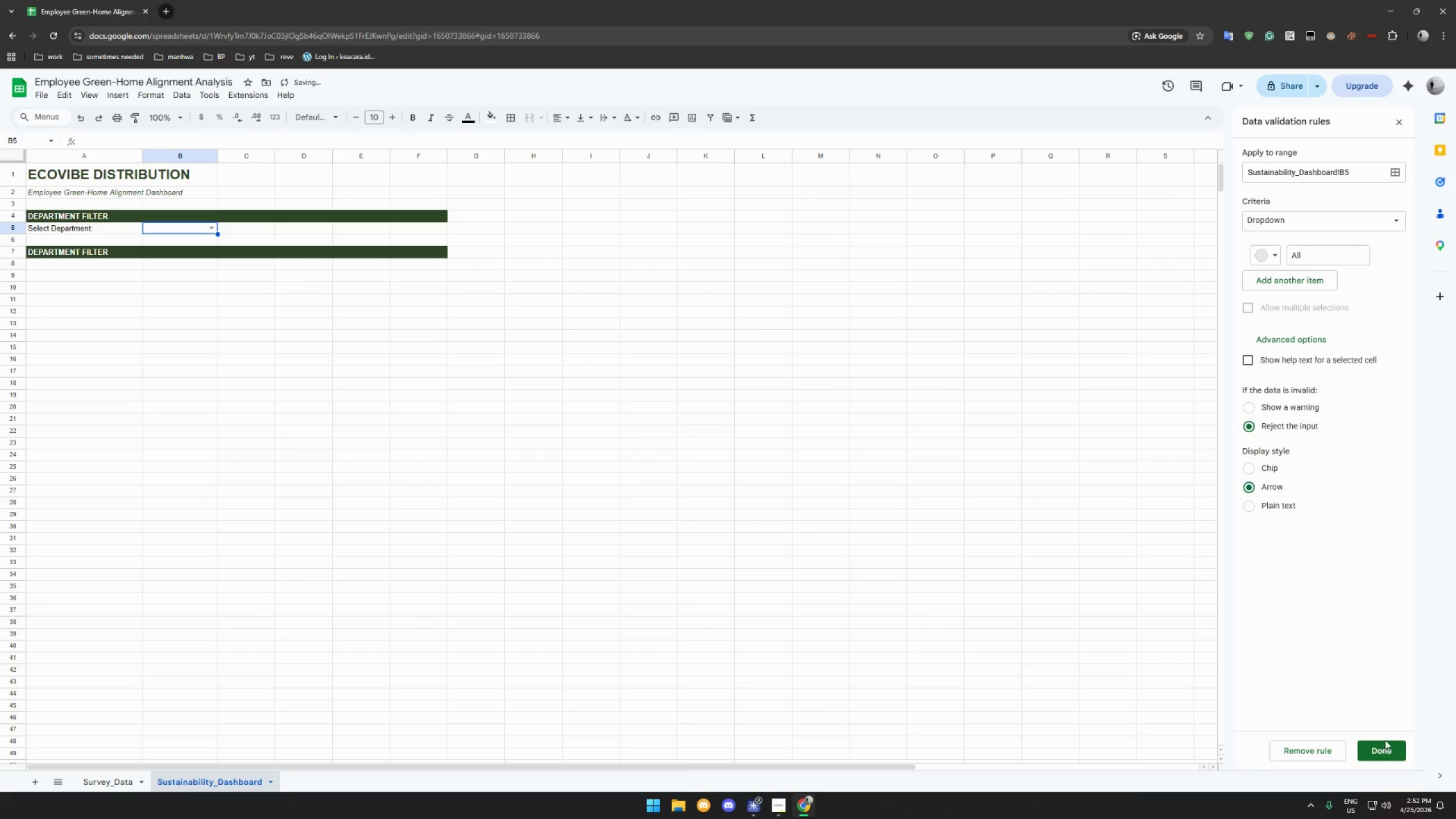 
left_click([1385, 747])
 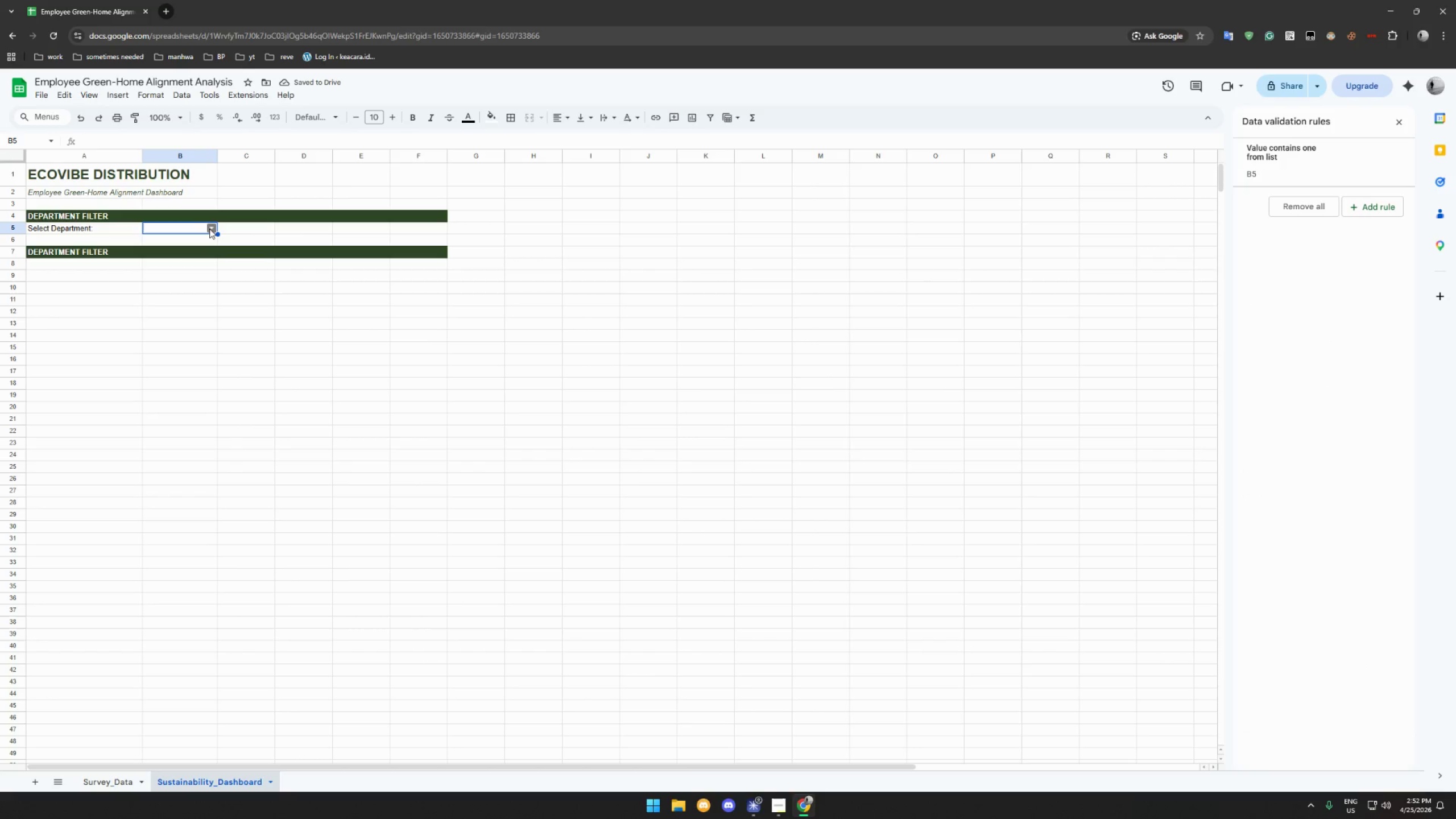 
double_click([201, 239])
 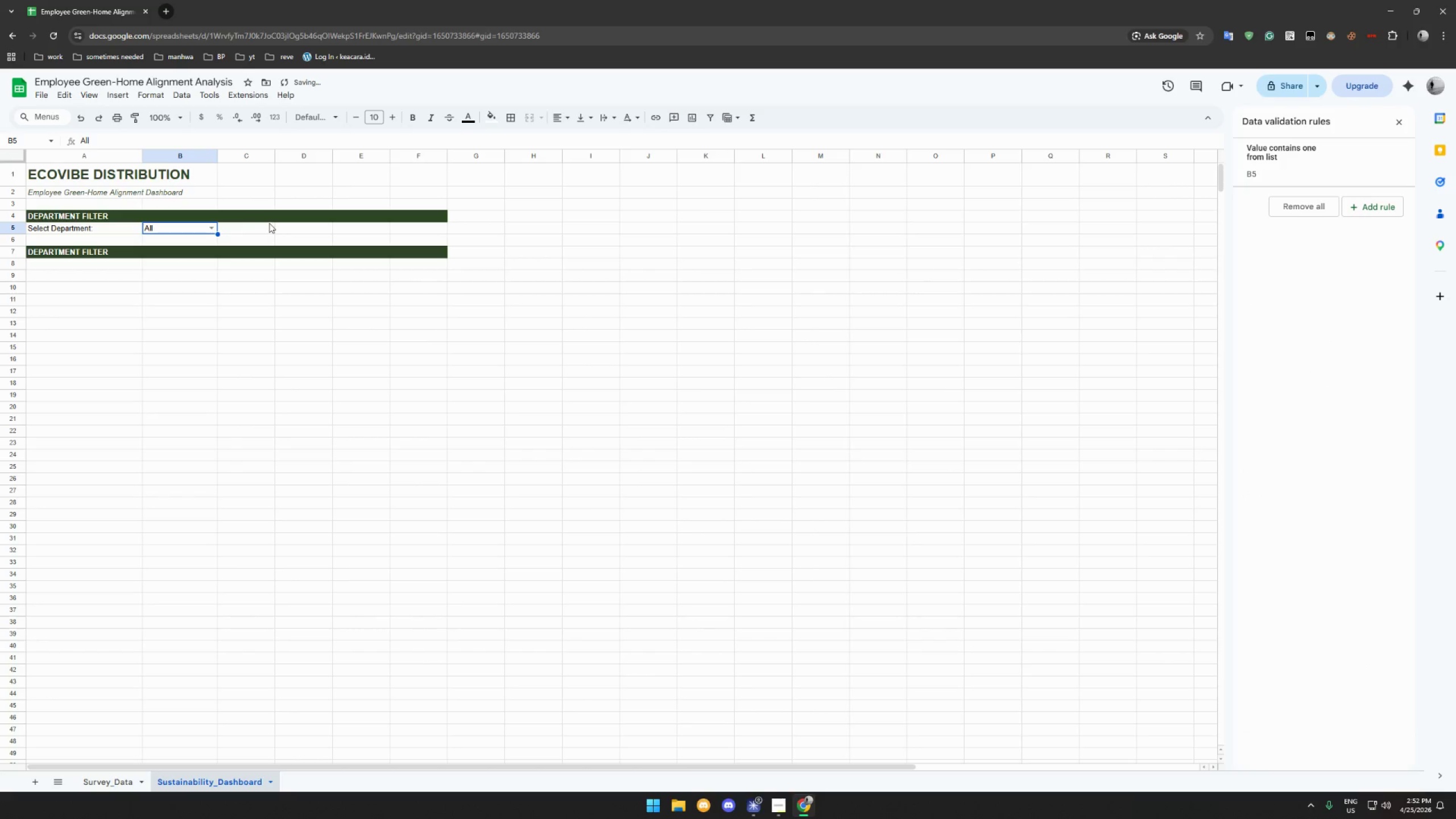 
left_click([272, 223])
 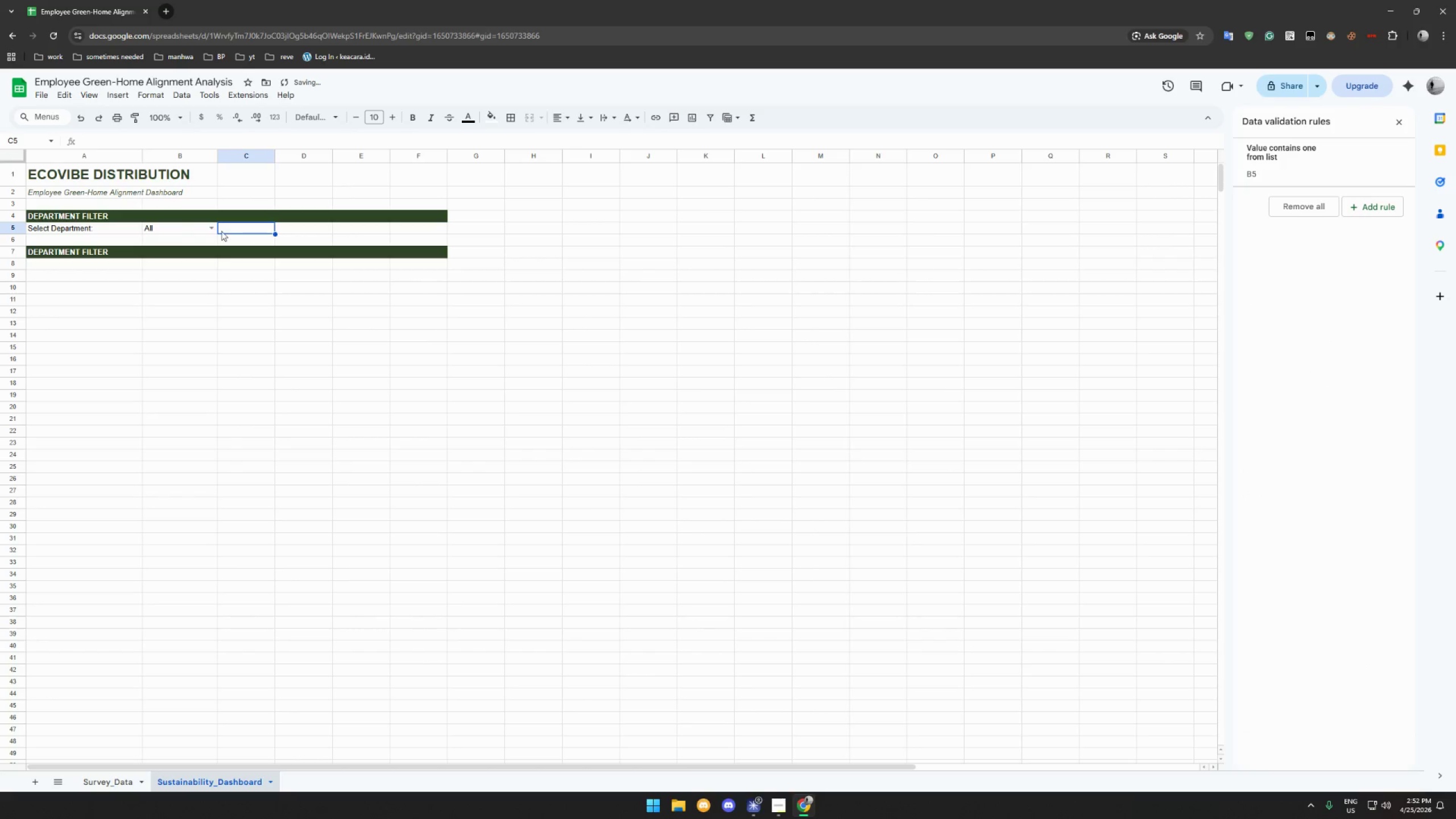 
left_click([193, 226])
 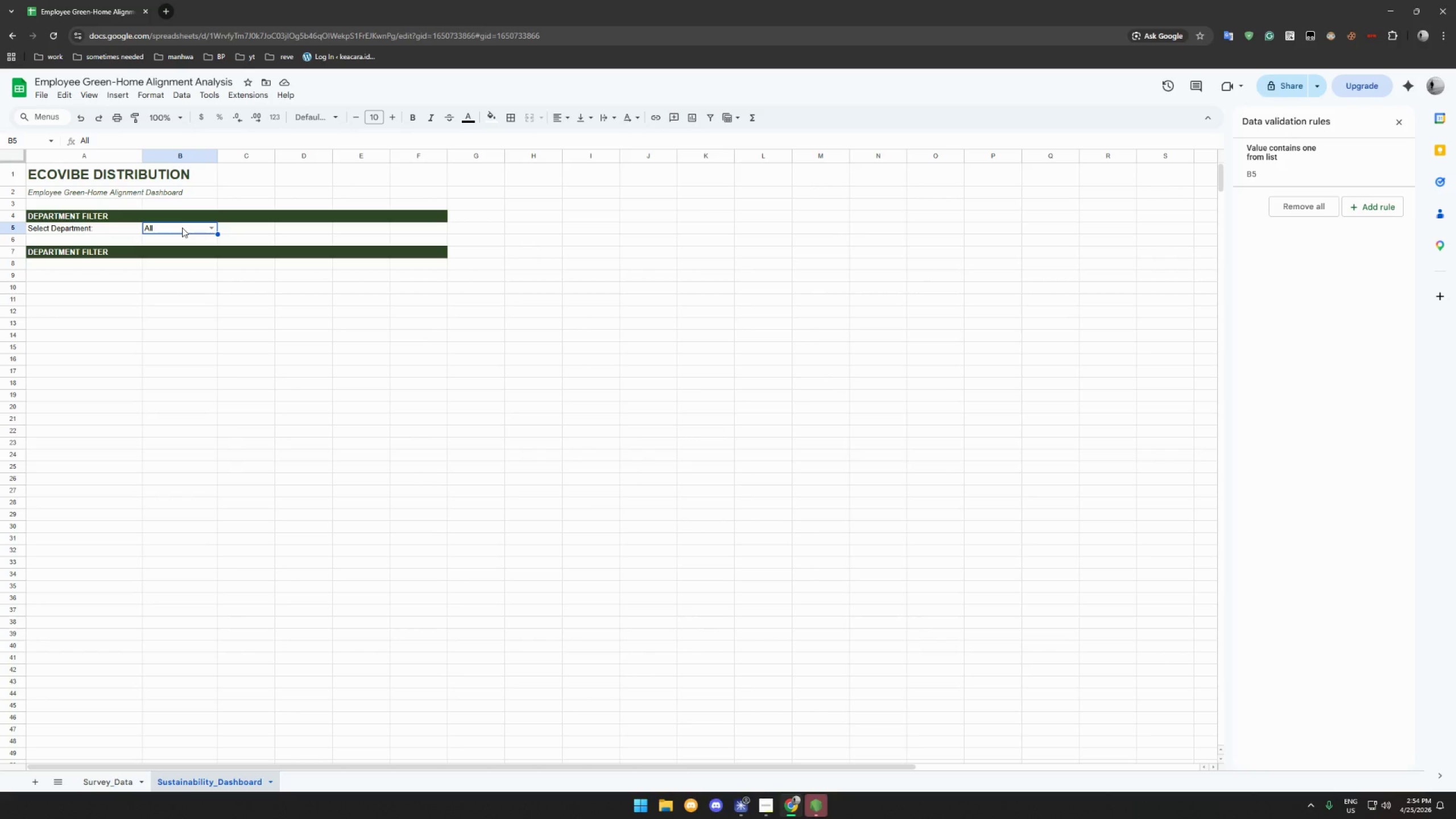 
wait(91.94)
 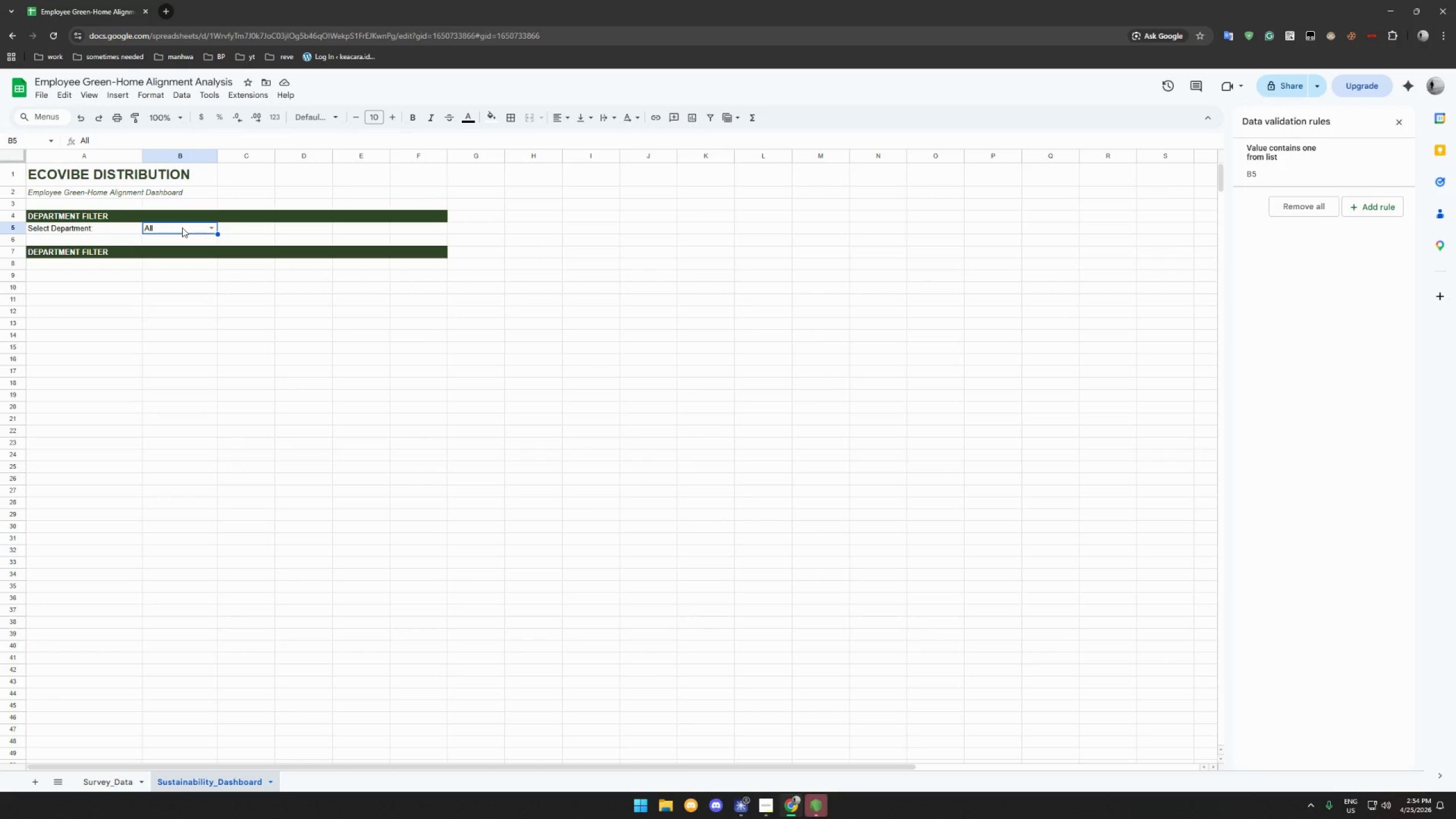 
left_click([90, 779])
 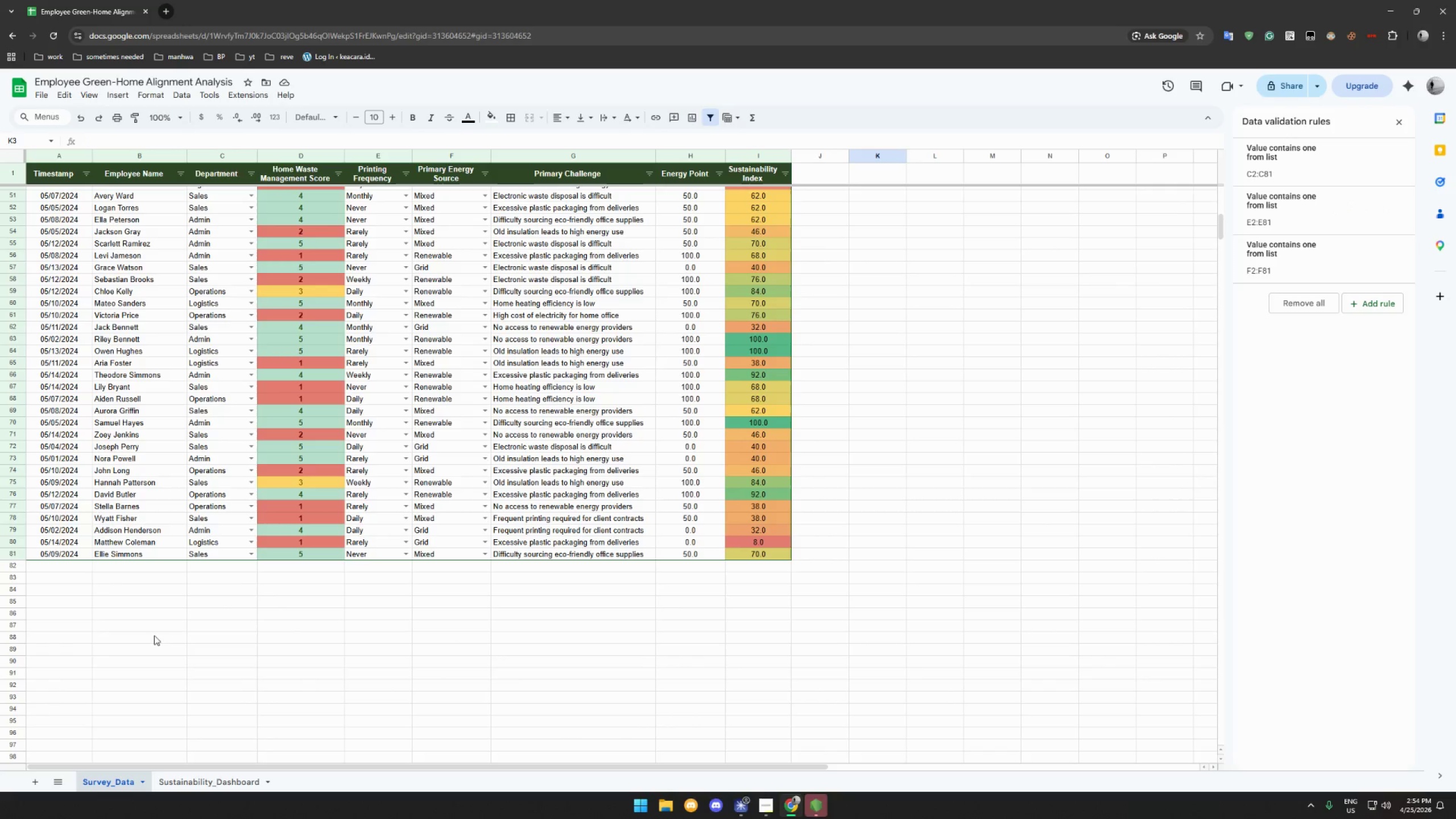 
scroll: coordinate [219, 491], scroll_direction: up, amount: 57.0
 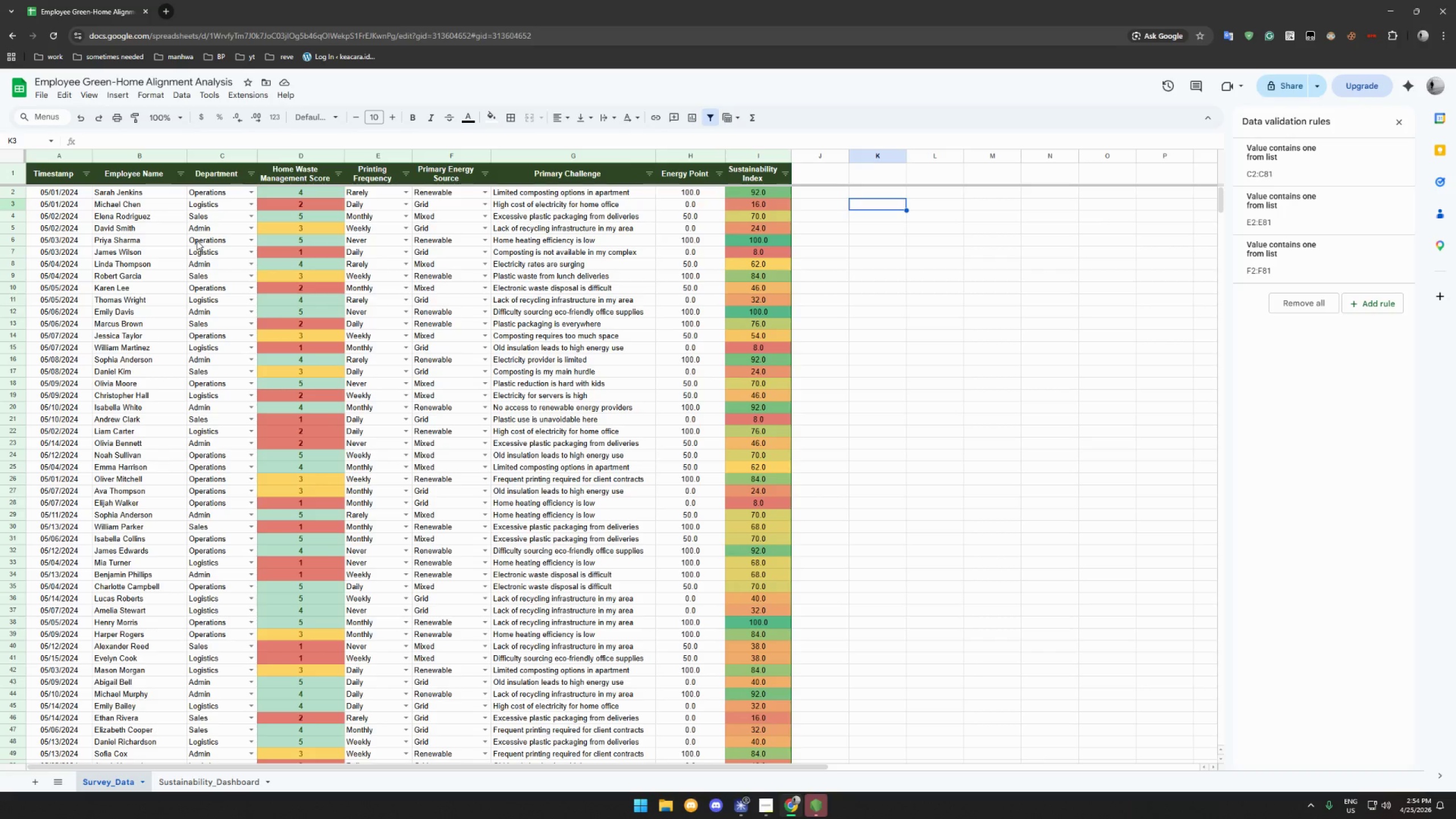 
wait(9.11)
 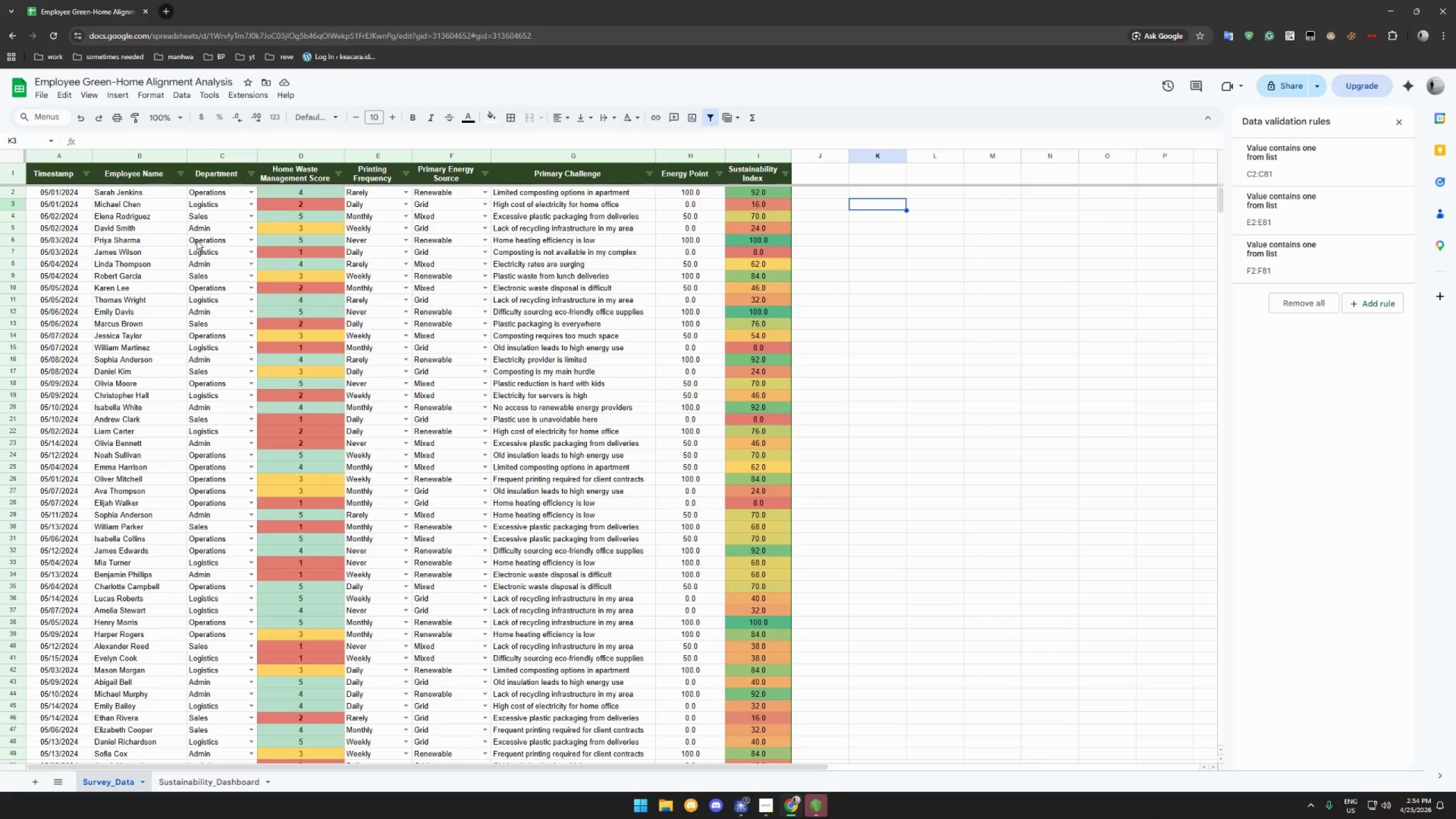 
left_click([200, 778])
 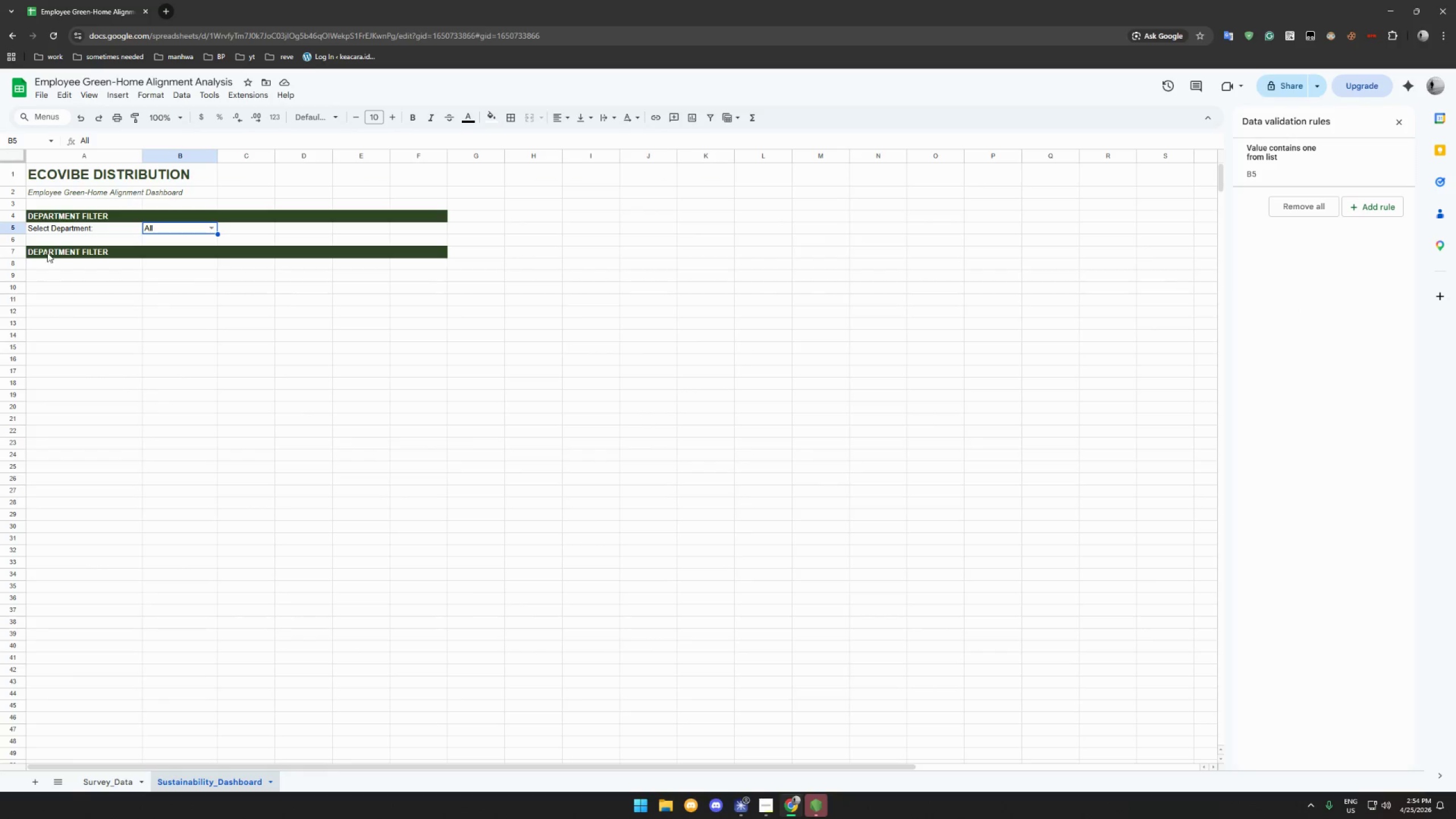 
left_click([46, 261])
 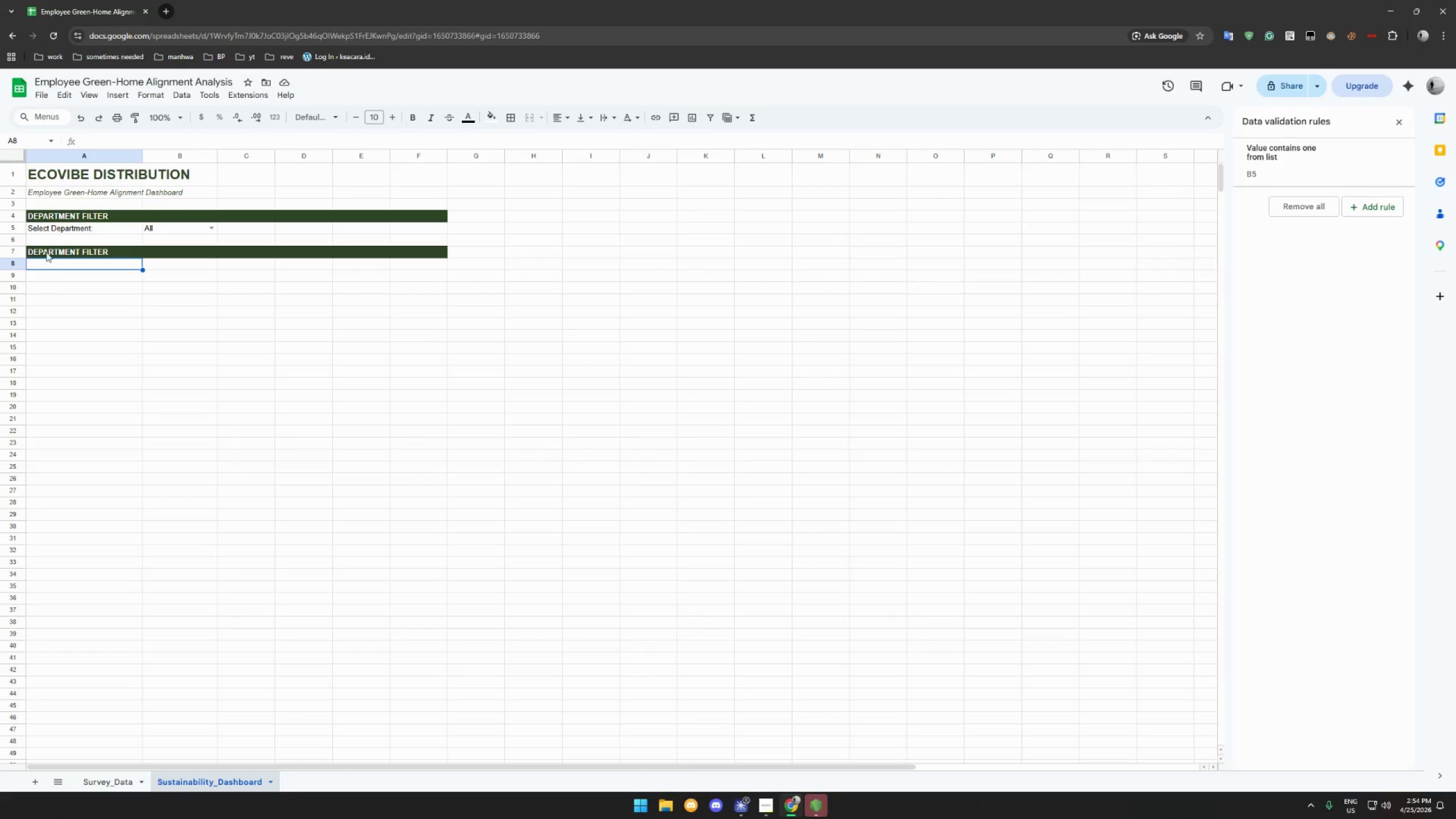 
left_click([46, 252])
 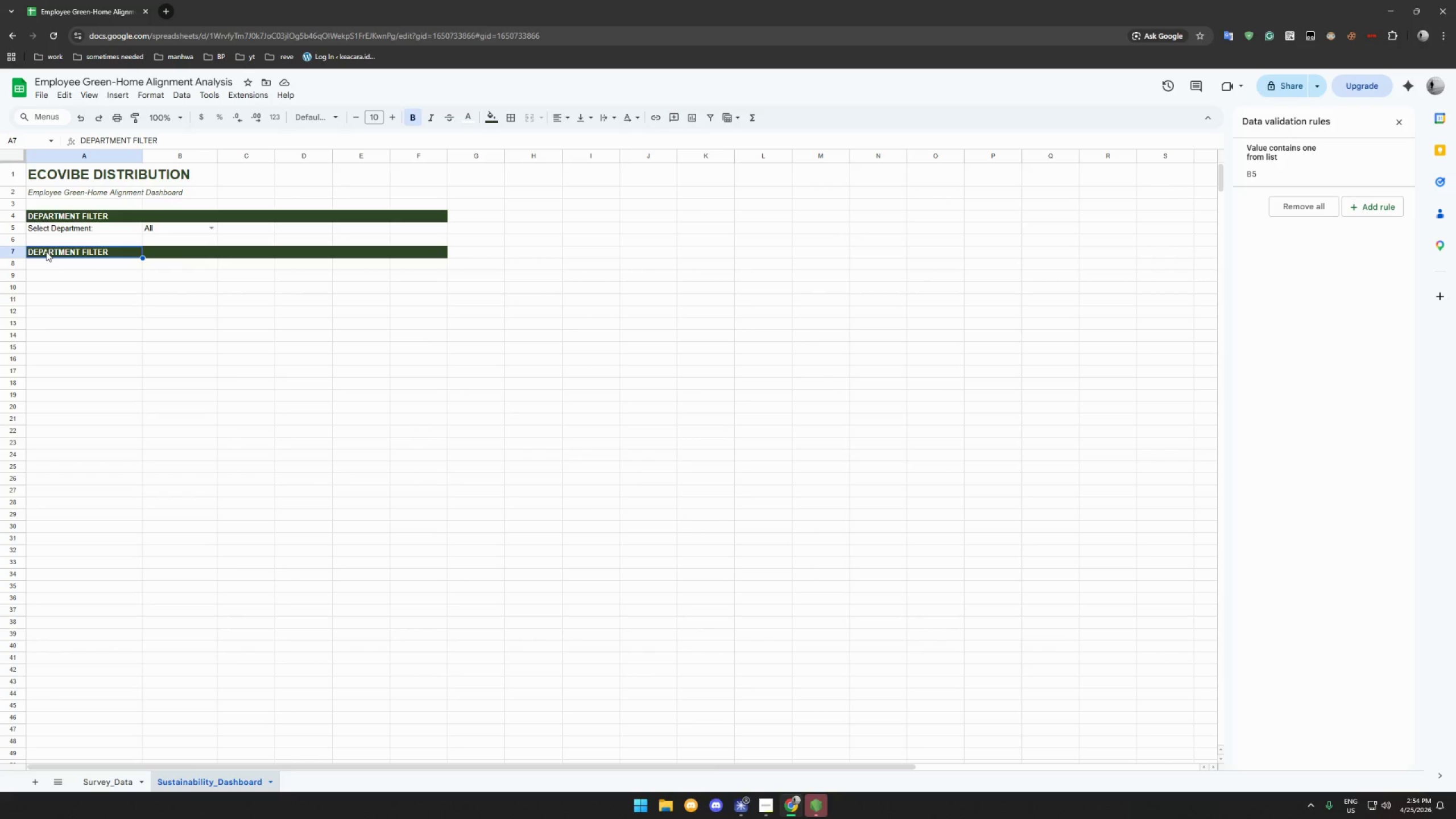 
type(KPI SCORE C)
key(Backspace)
key(Backspace)
type(CARD)
 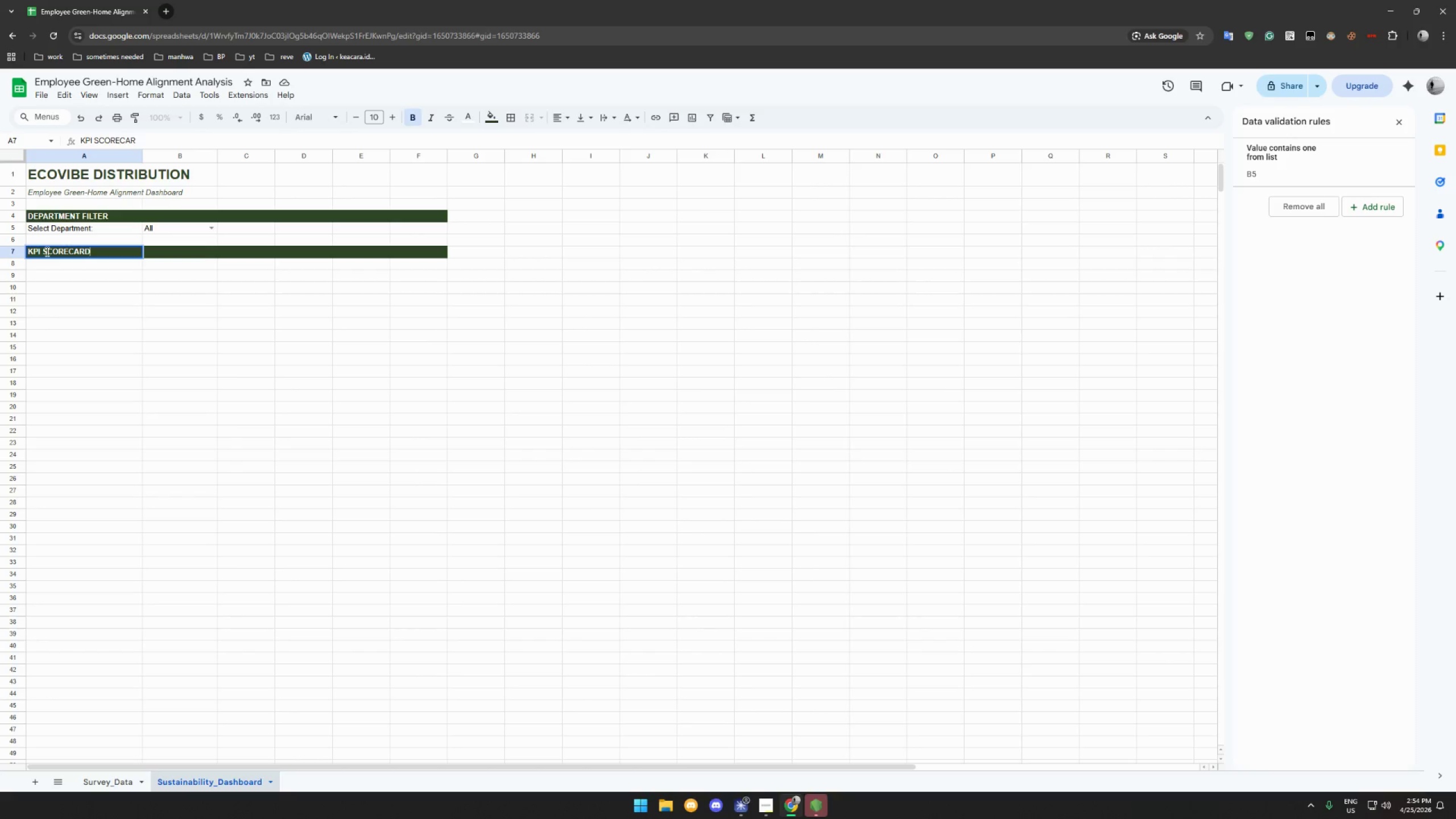 
key(Enter)
 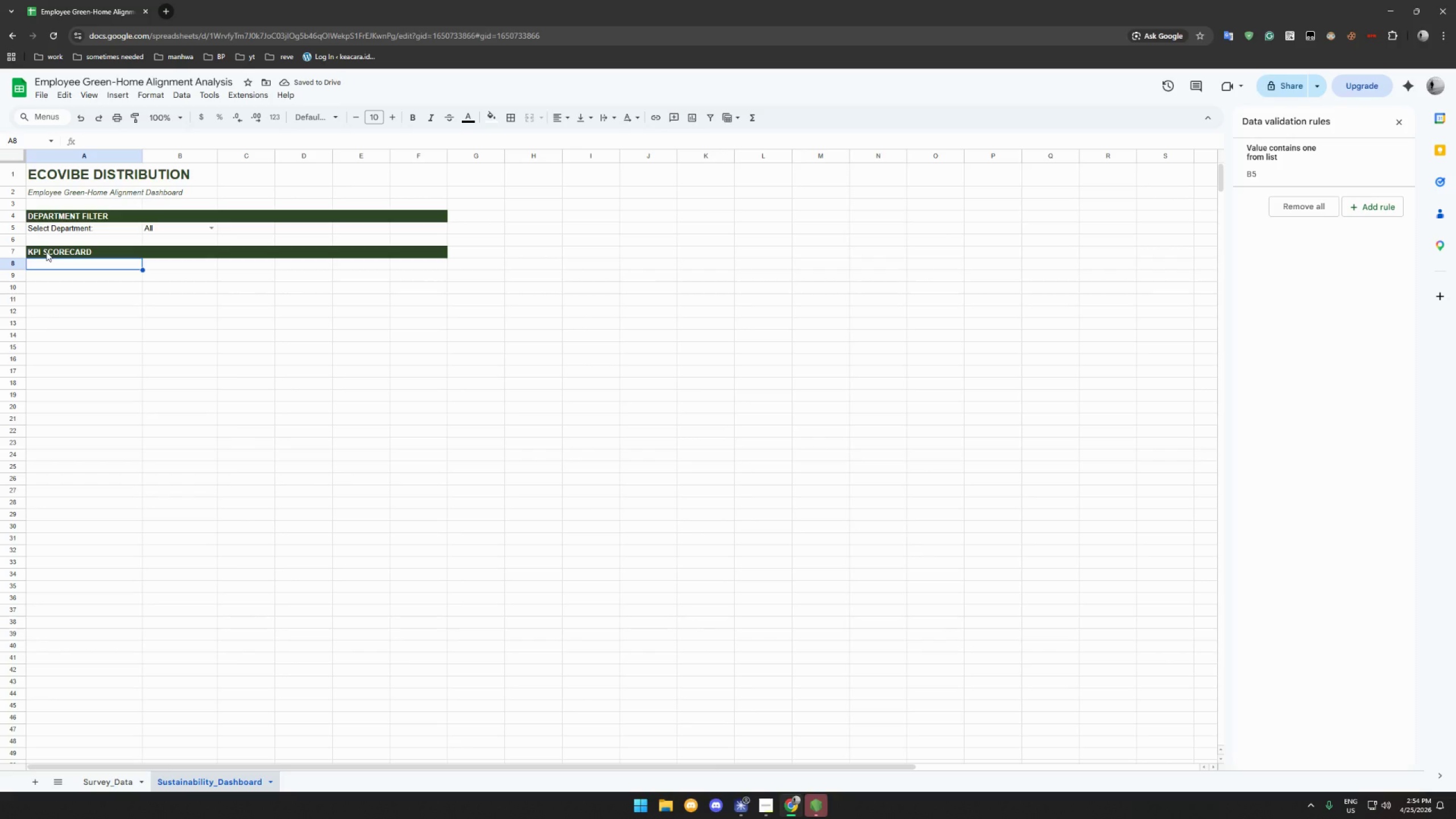 
wait(6.67)
 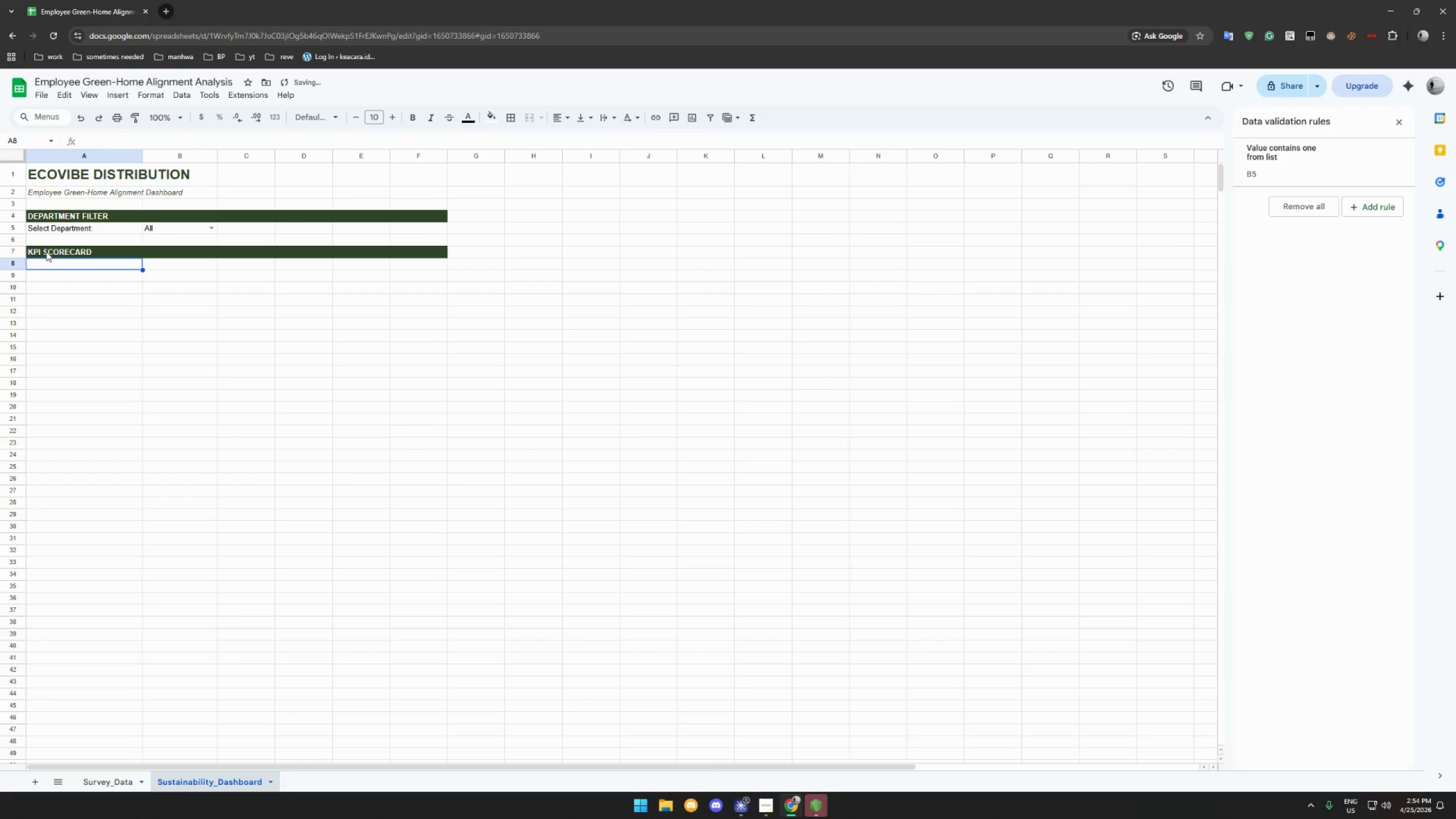 
type(Avg Sustainabilki)
key(Backspace)
key(Backspace)
type(ity Index)
 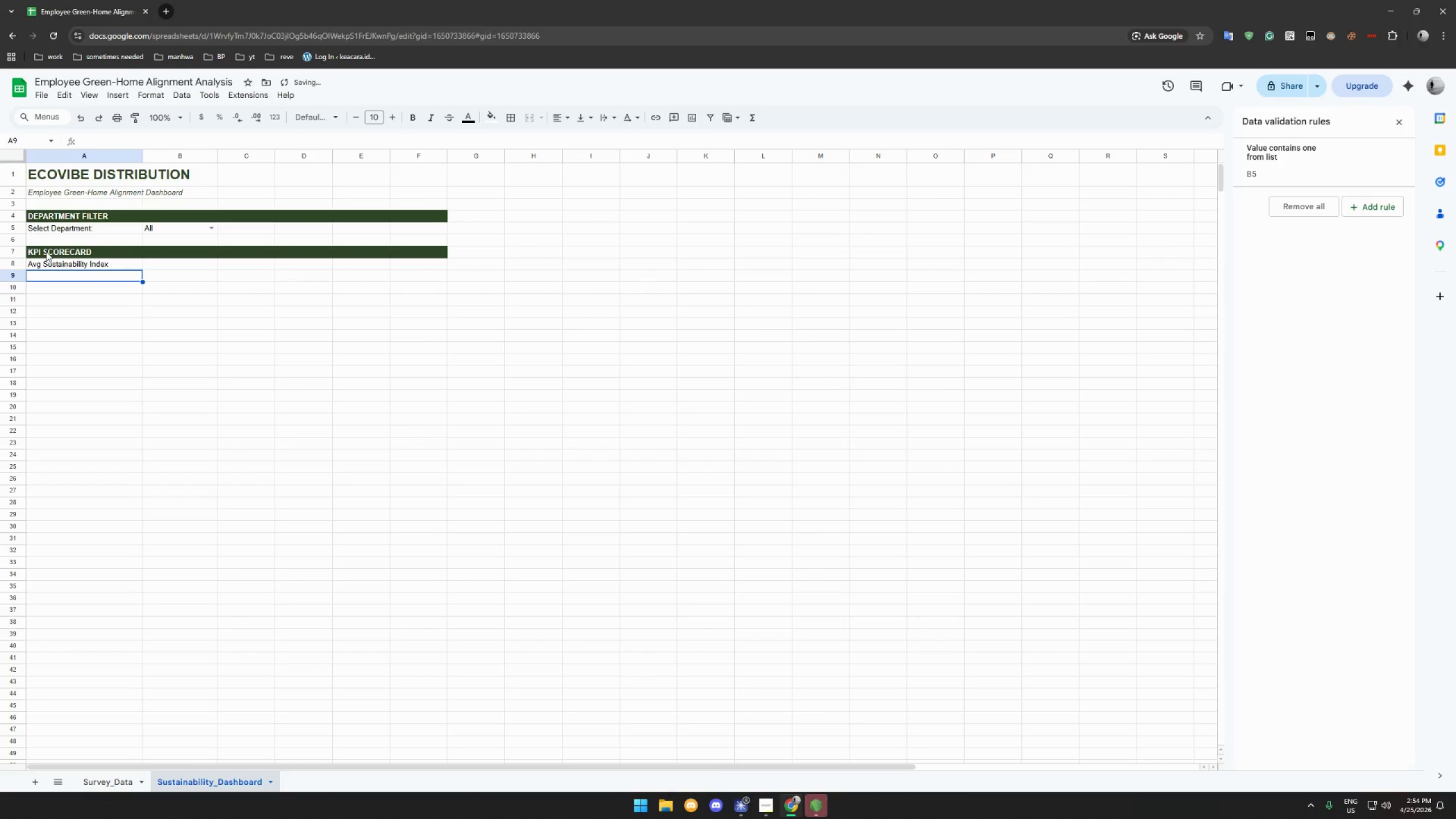 
 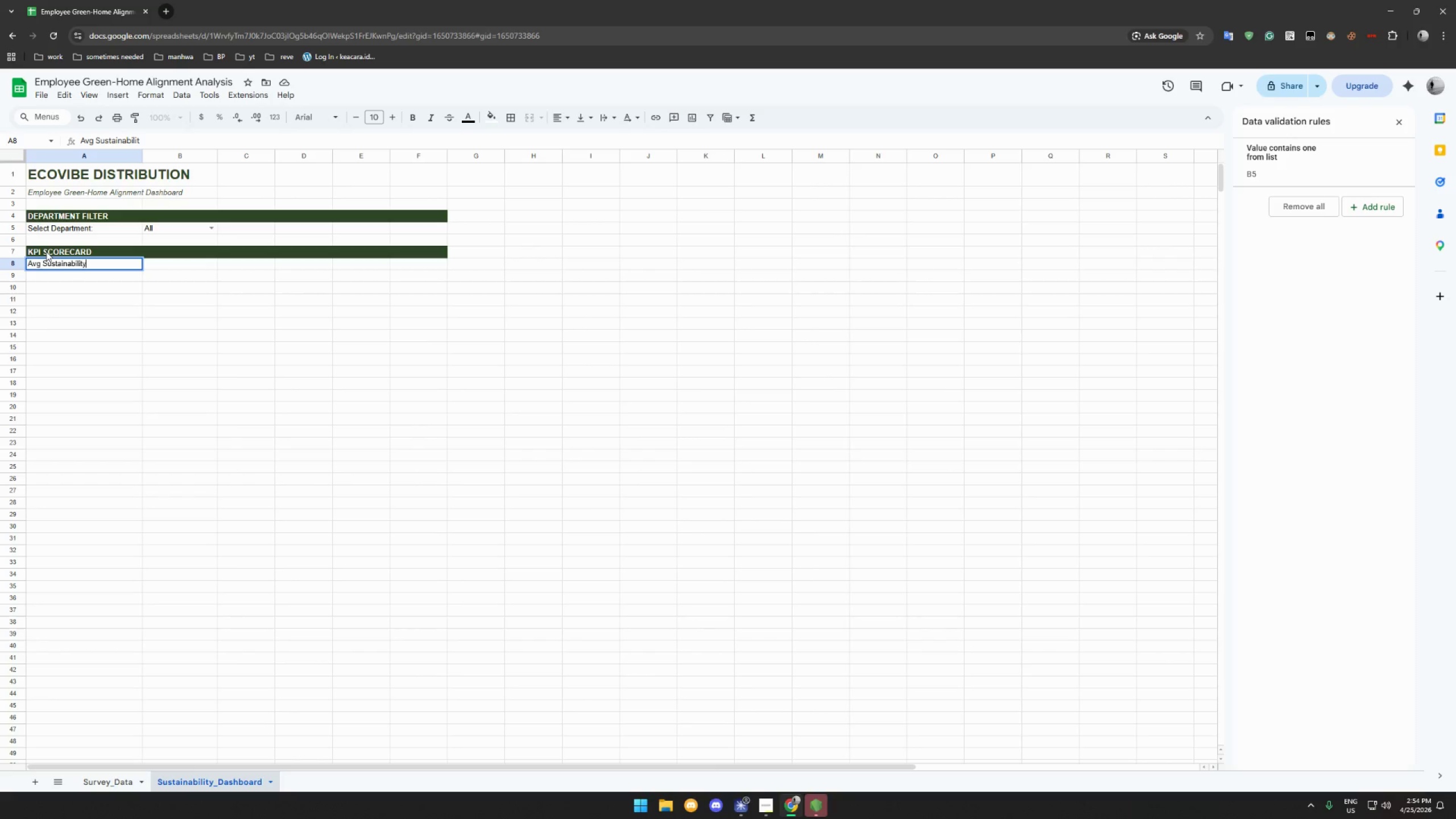 
key(Enter)
 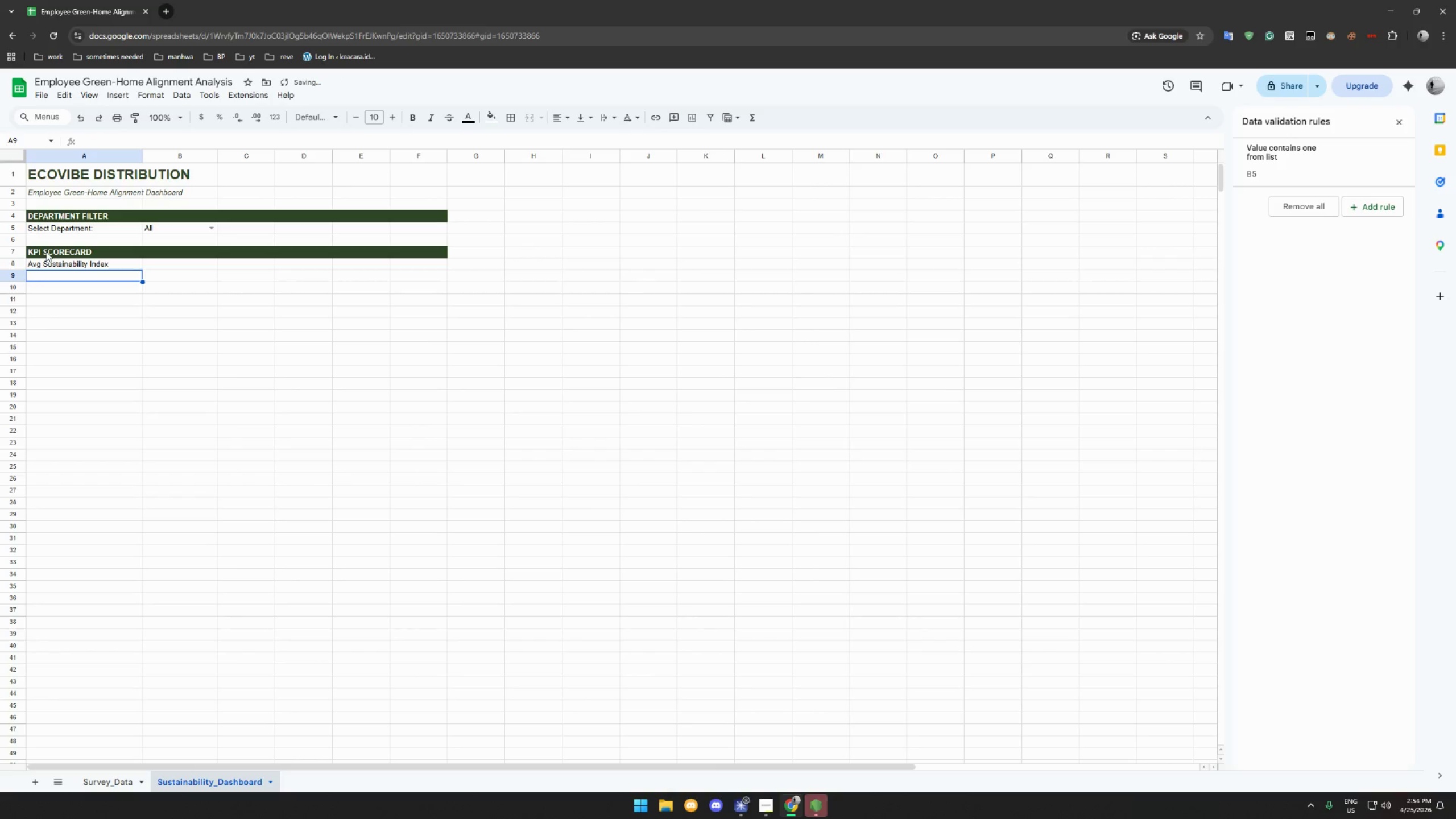 
type(% Renewable Energy)
 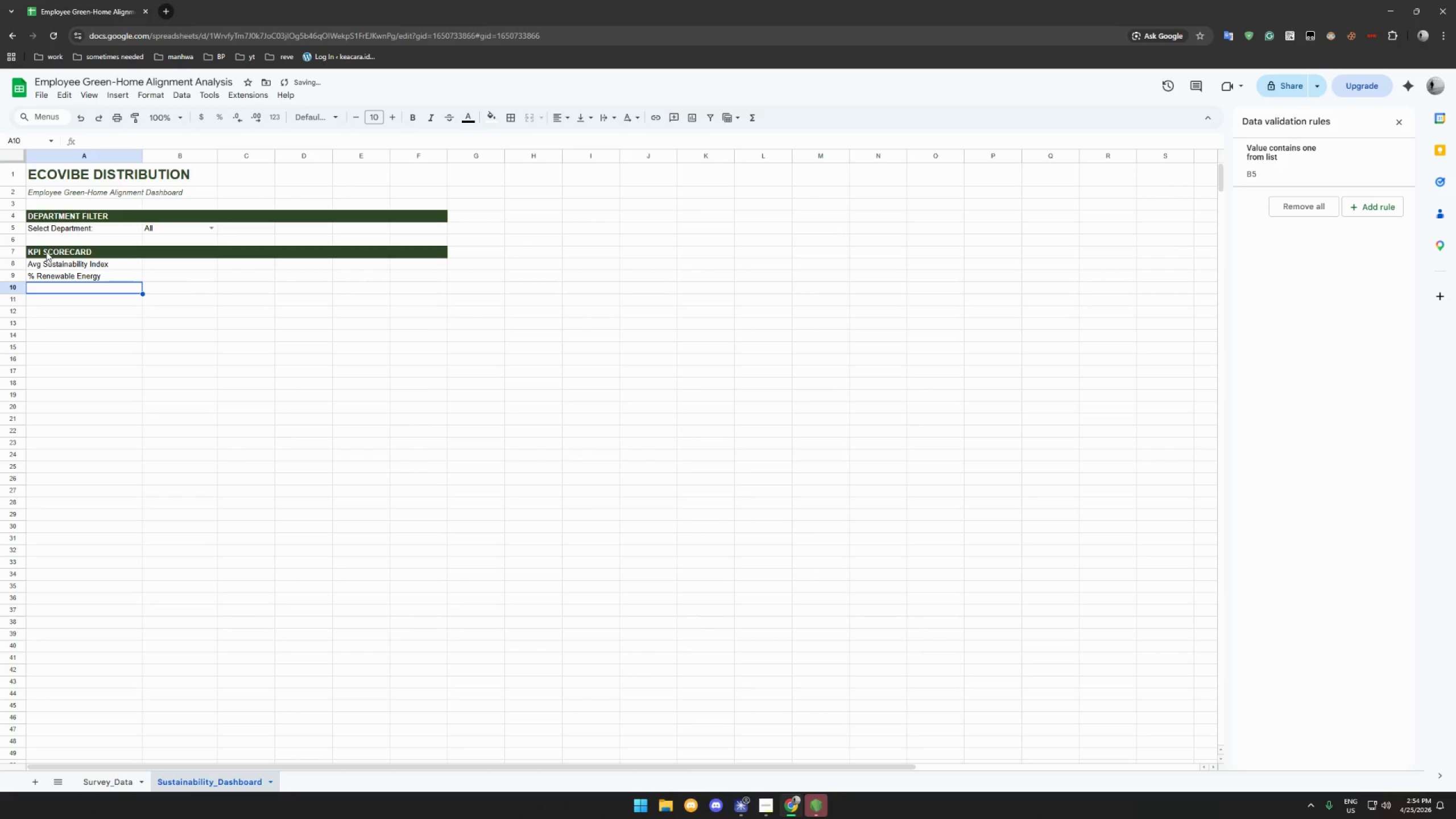 
 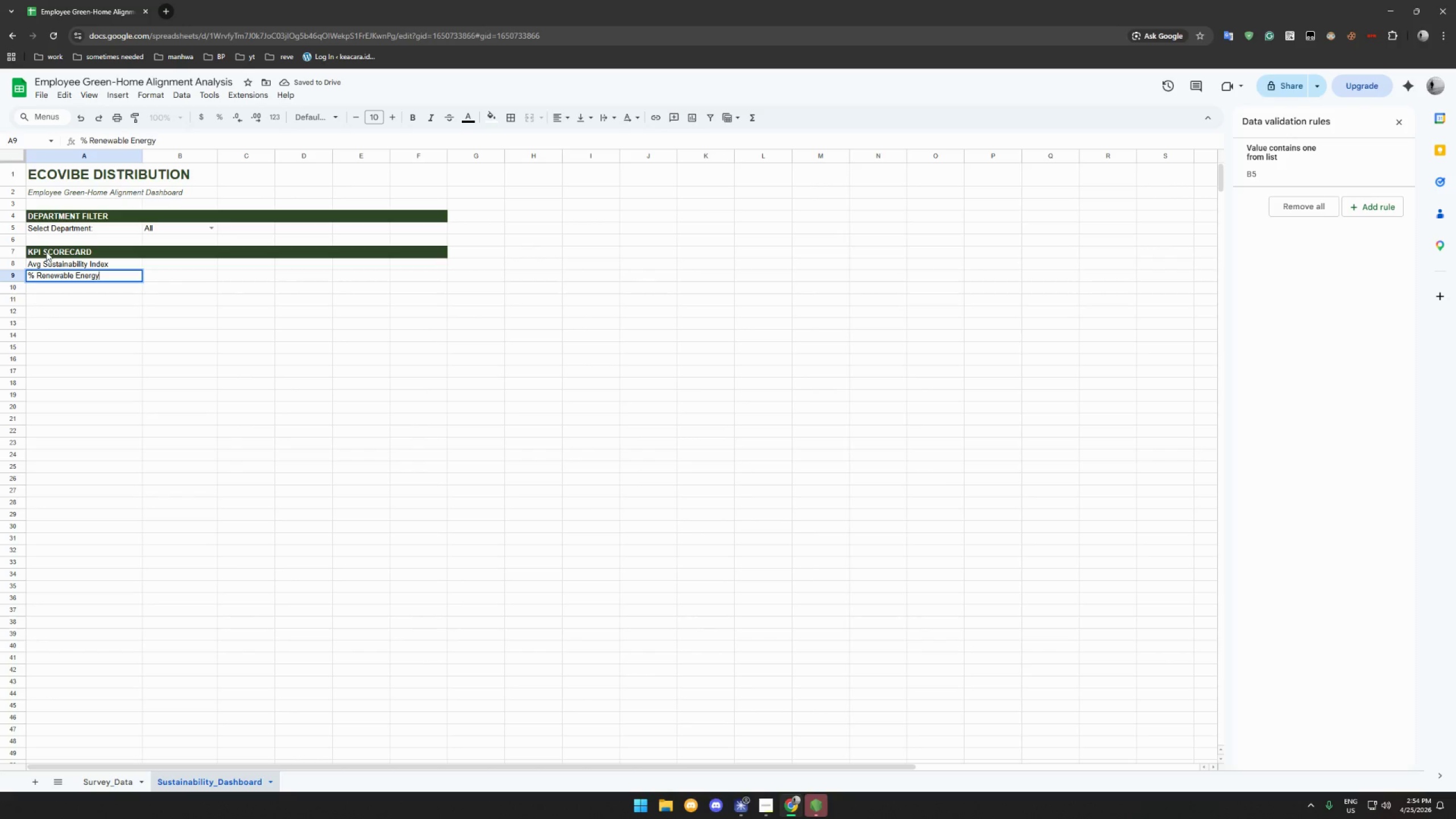 
key(Enter)
 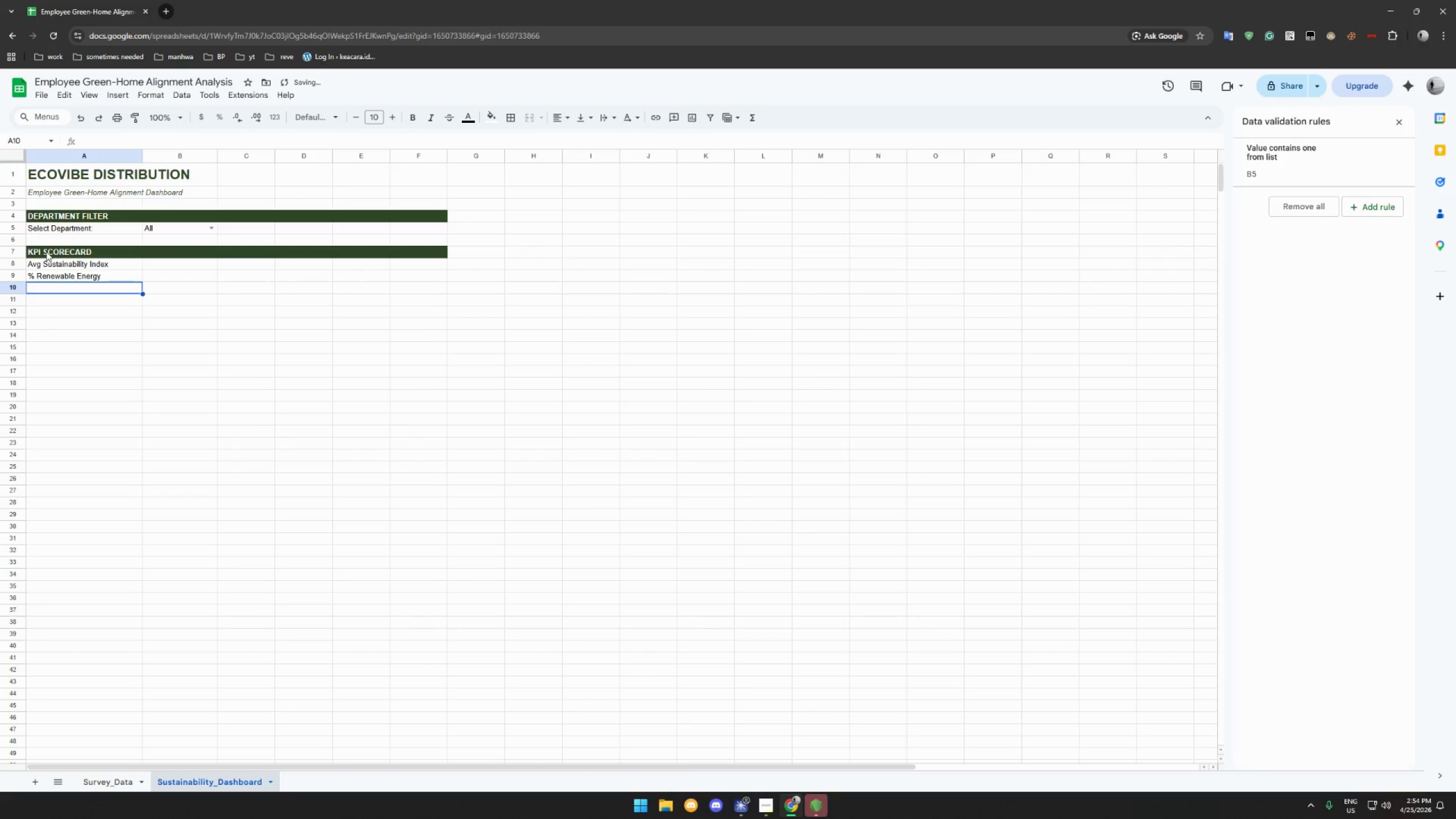 
type(Grant Eligible (<50))
 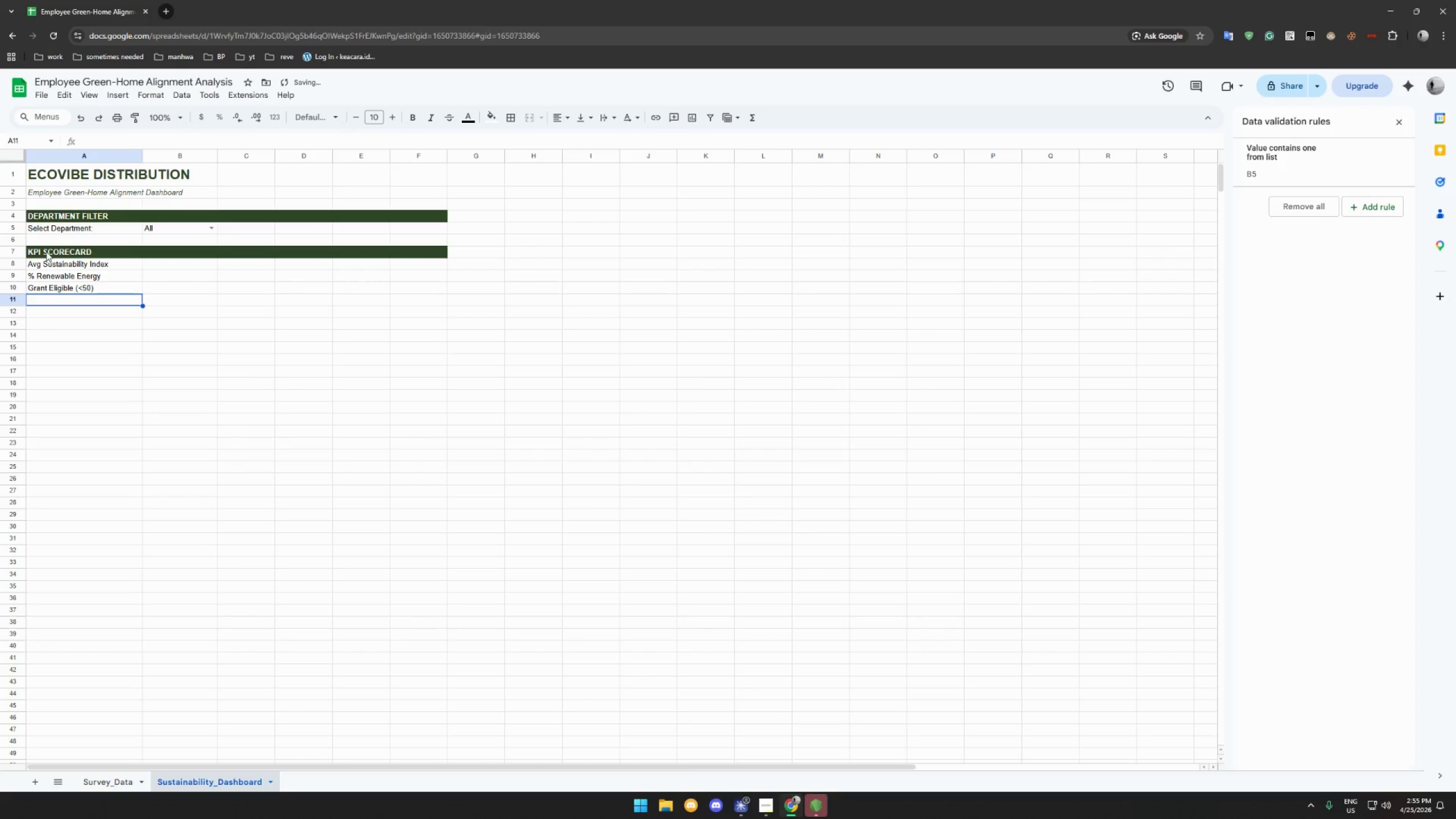 
 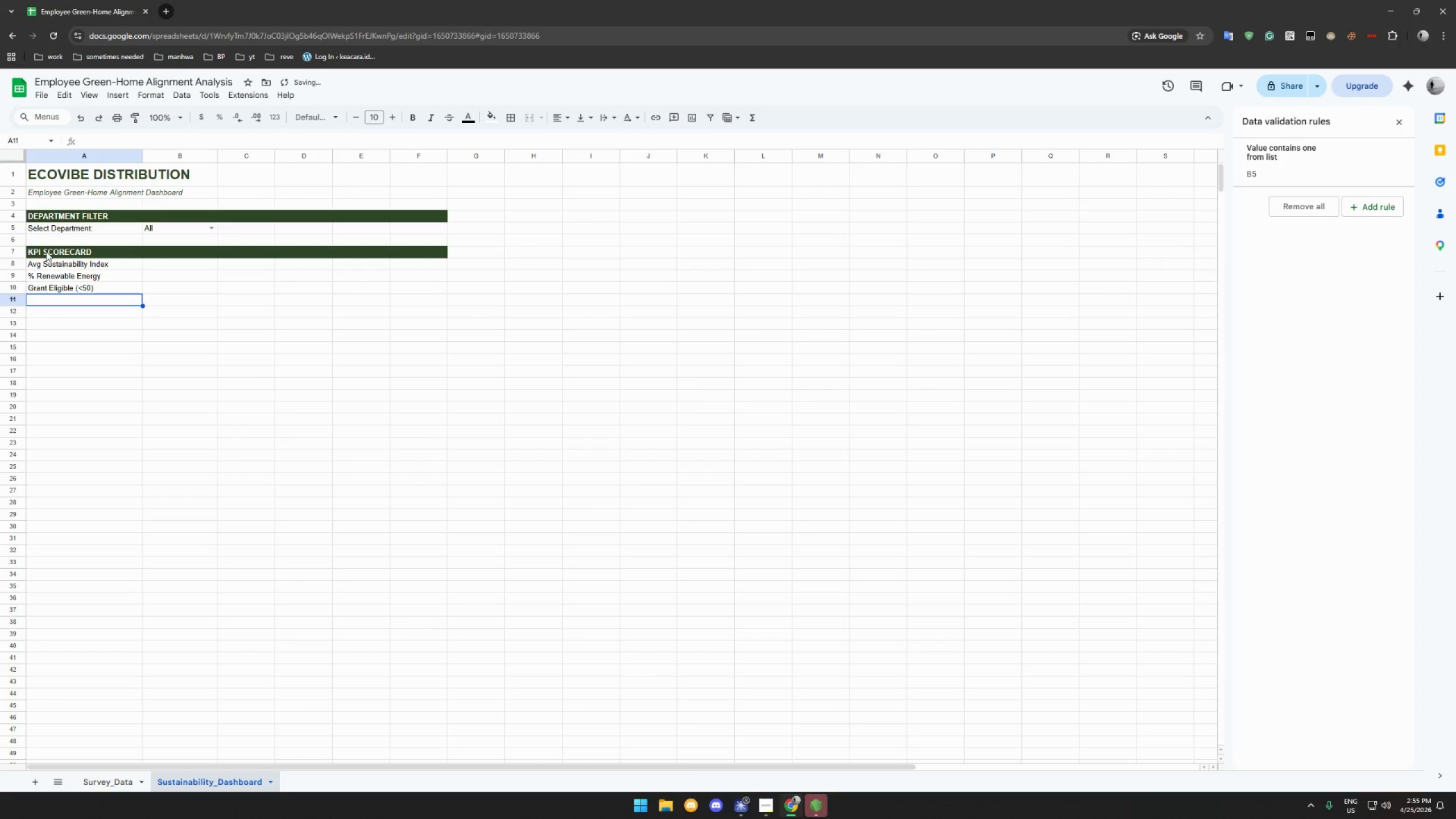 
key(Enter)
 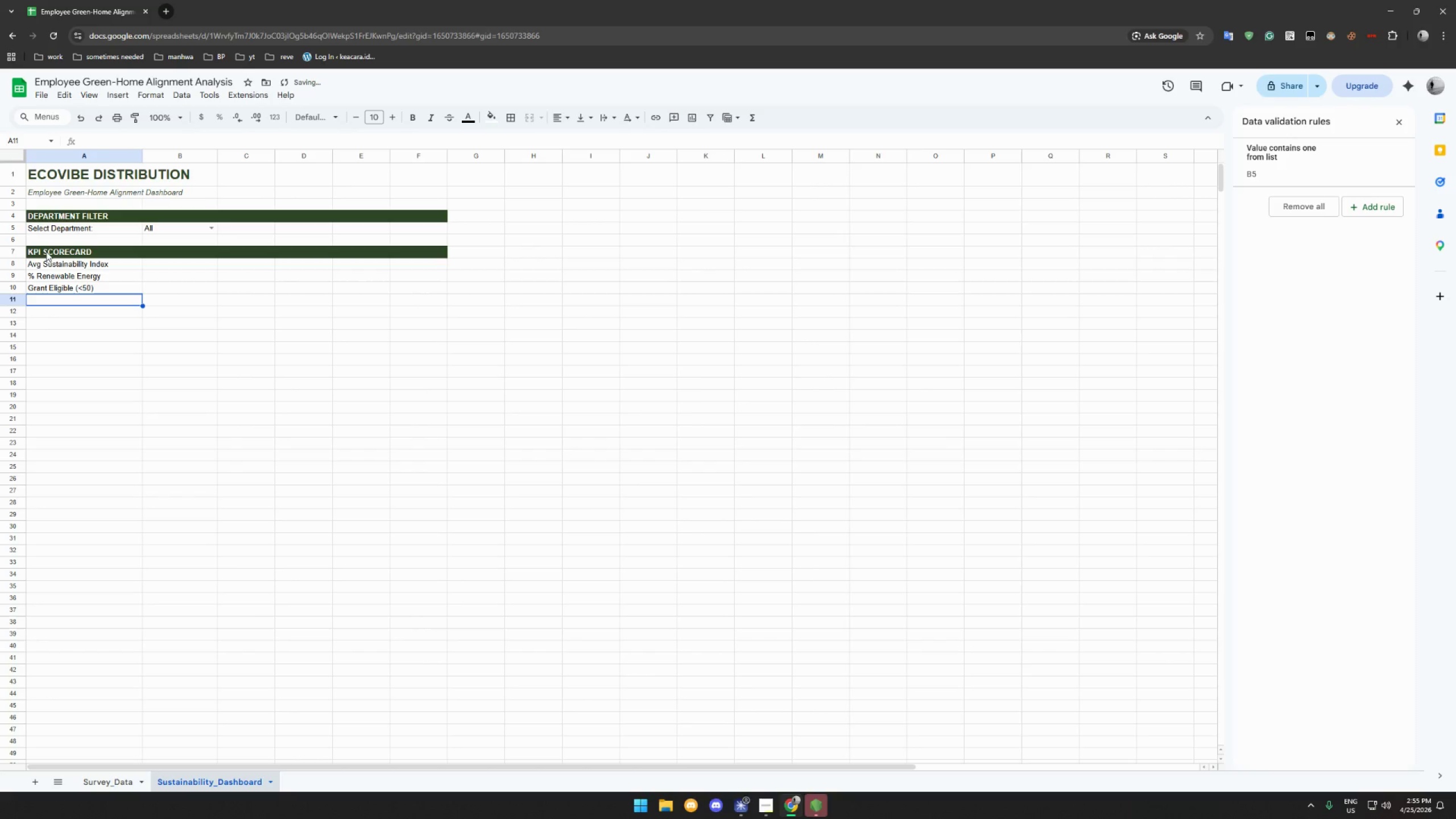 
type(%Grid Only)
 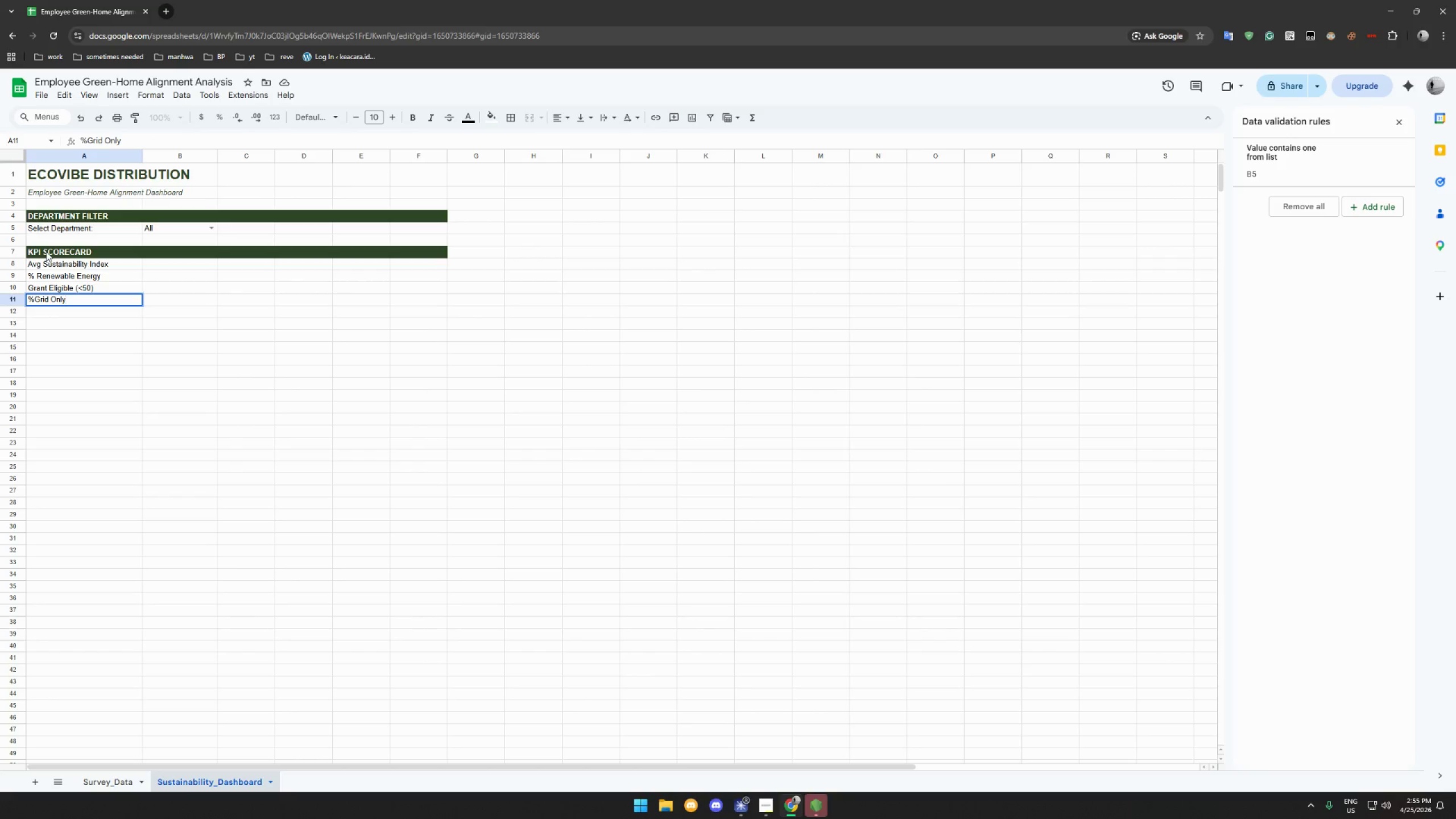 
left_click([167, 266])
 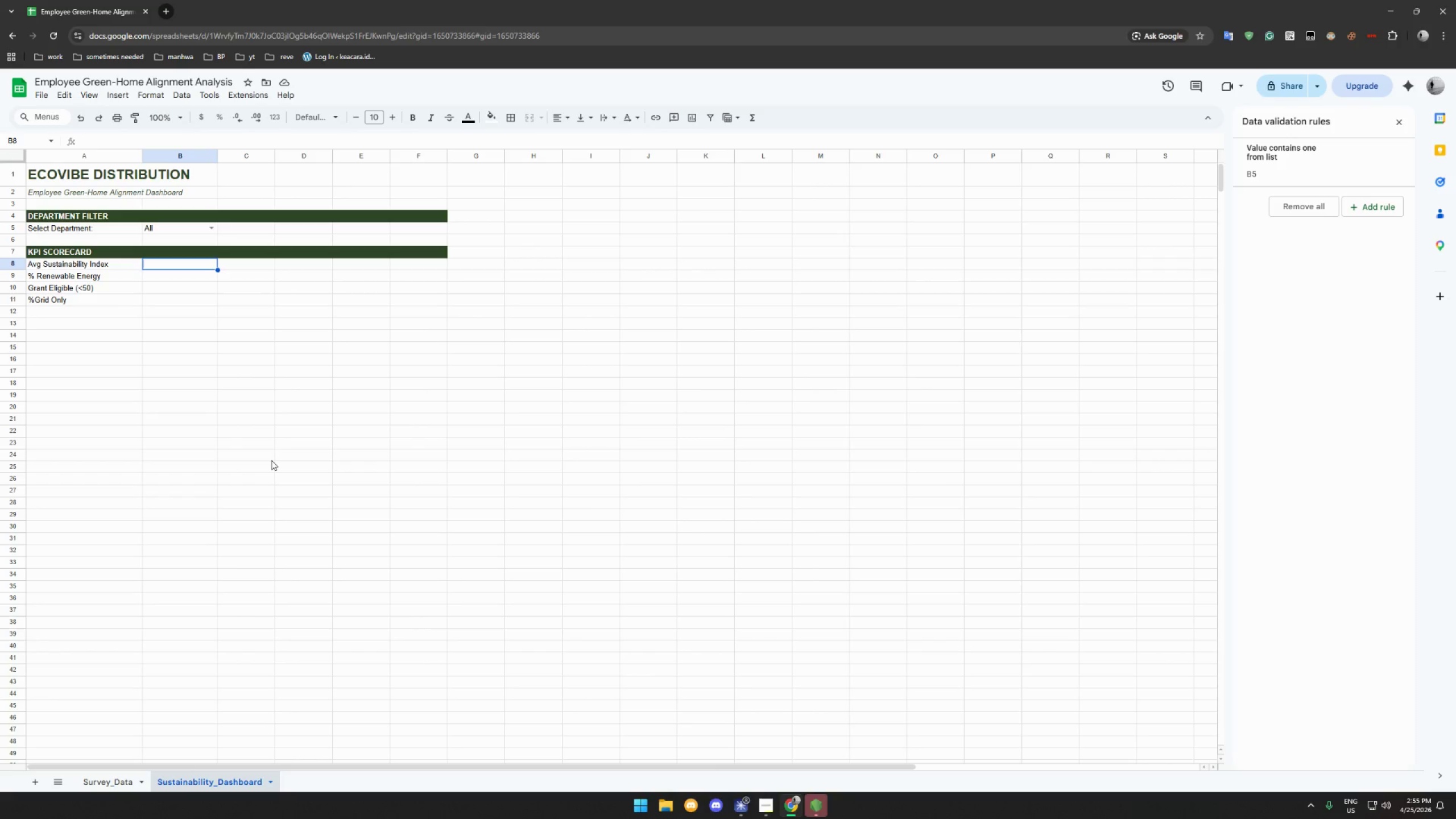 
wait(7.67)
 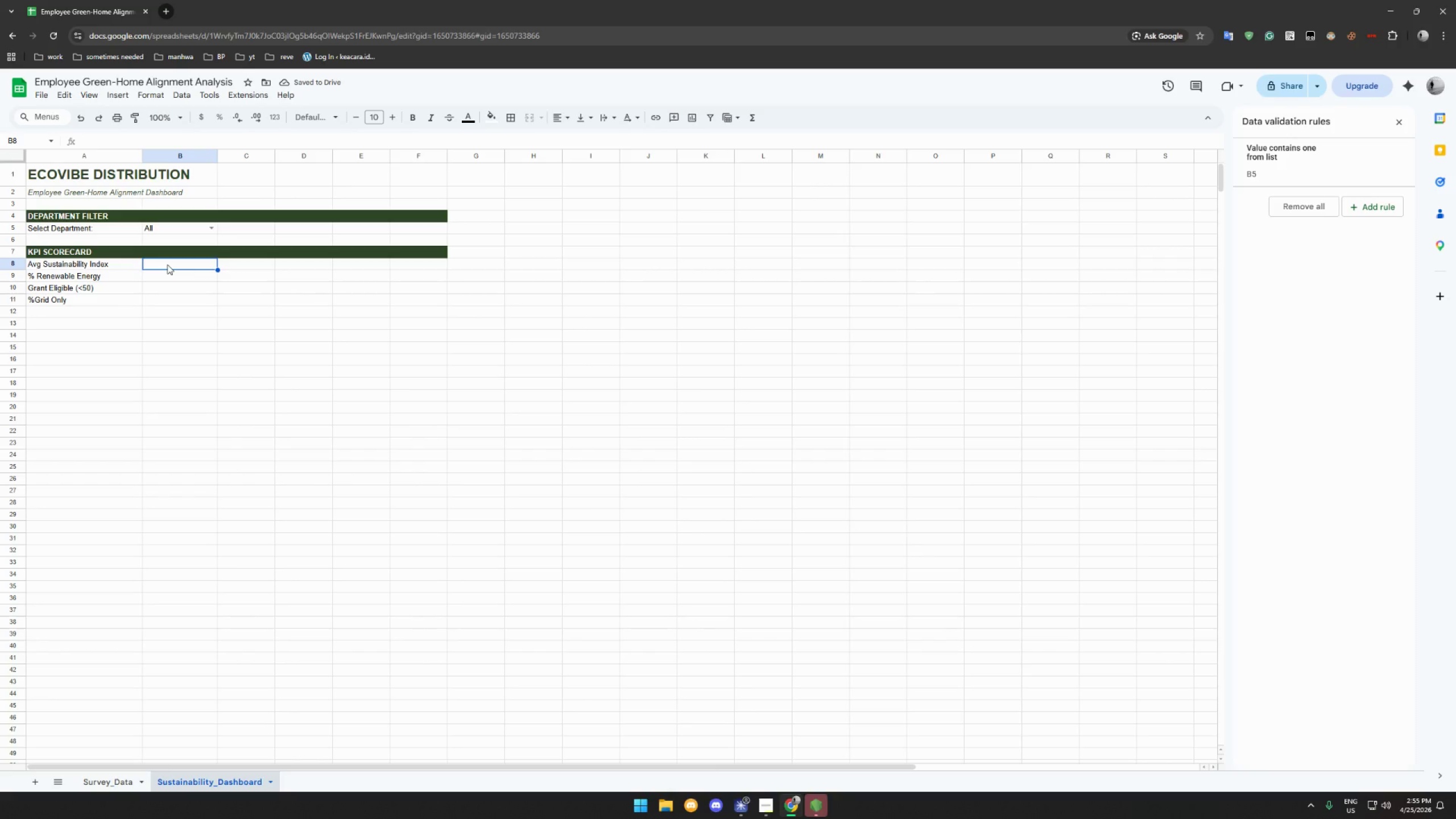 
left_click([114, 777])
 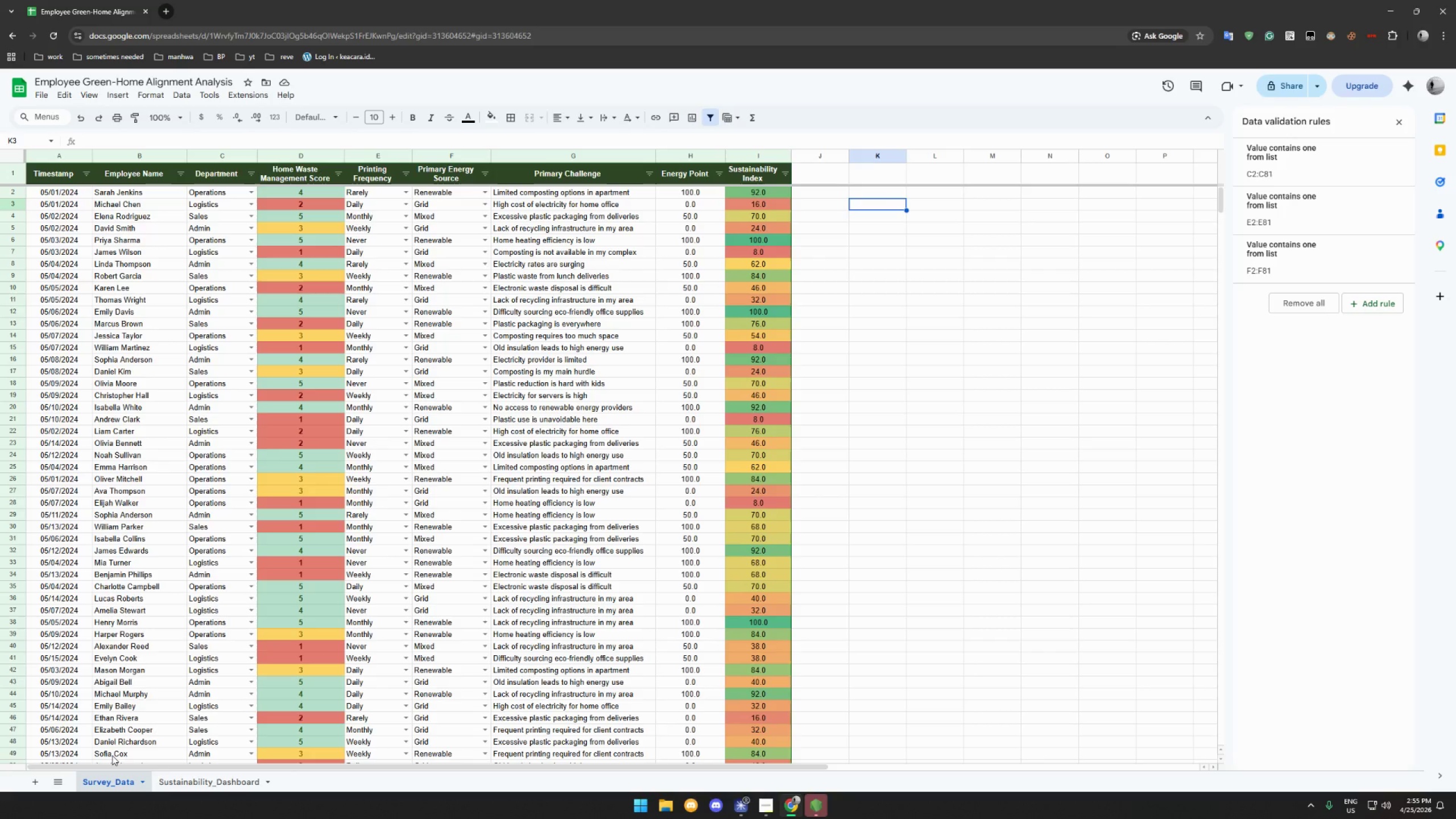 
wait(6.76)
 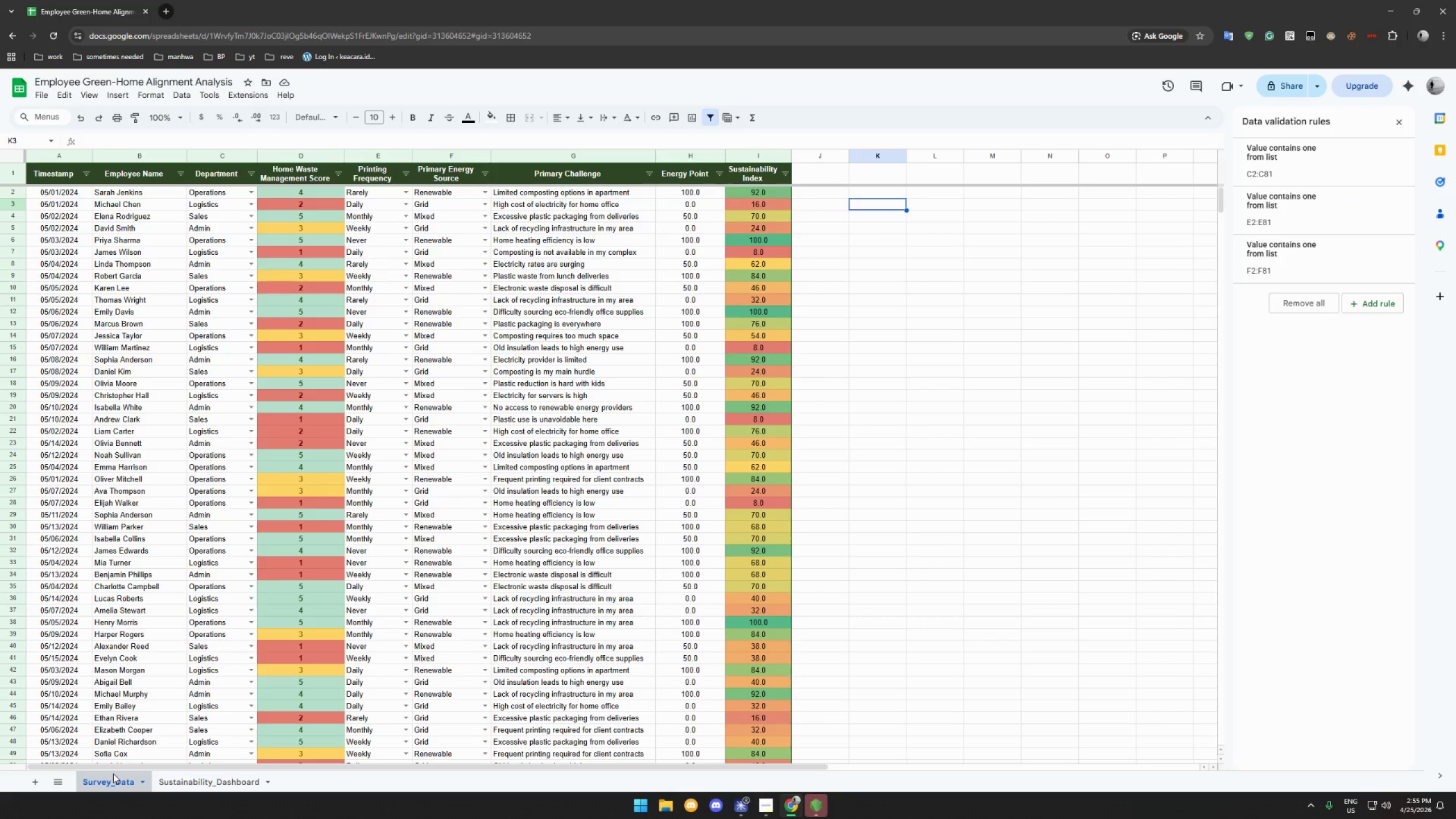 
left_click([189, 788])
 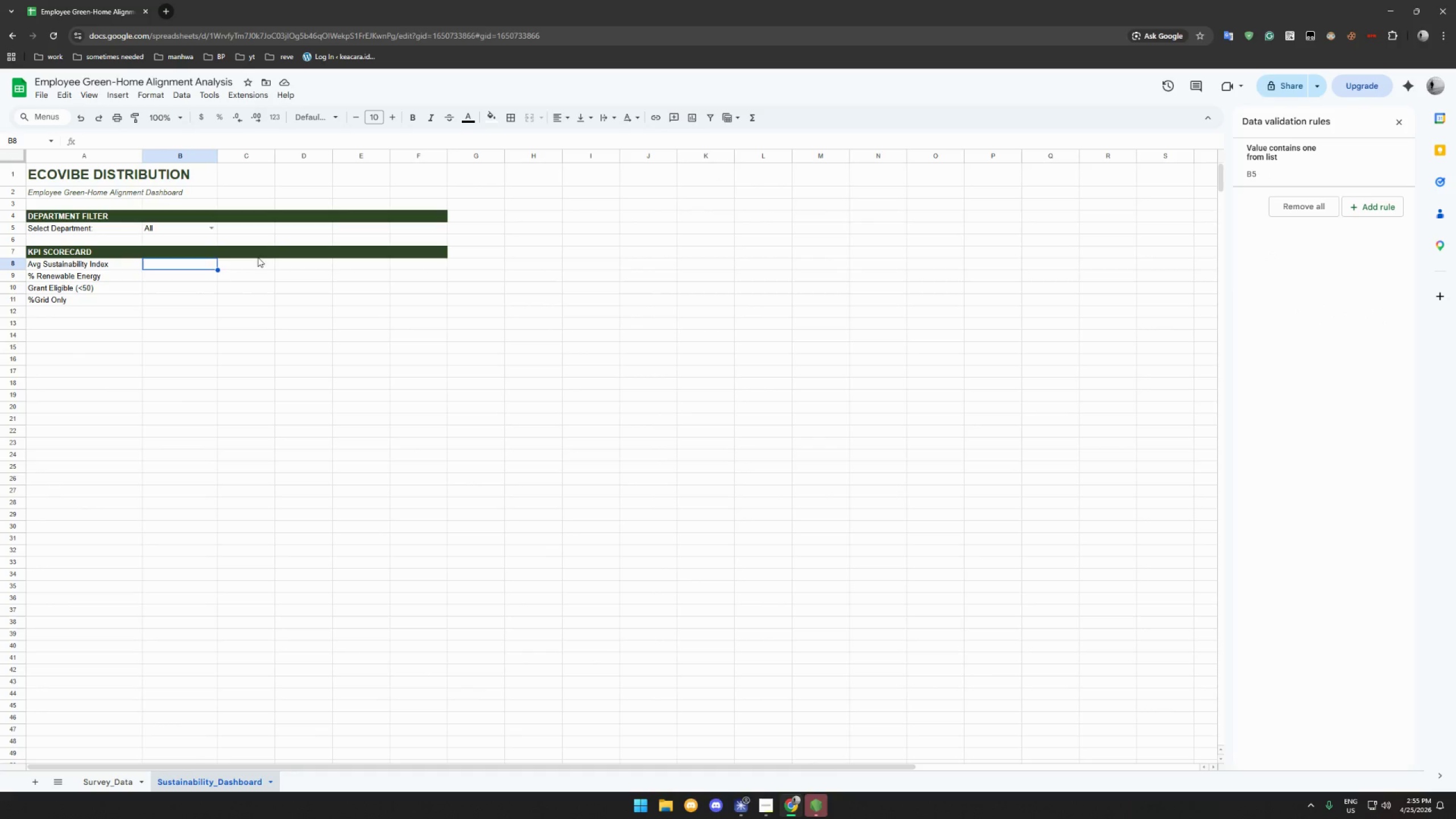 
left_click([258, 261])
 